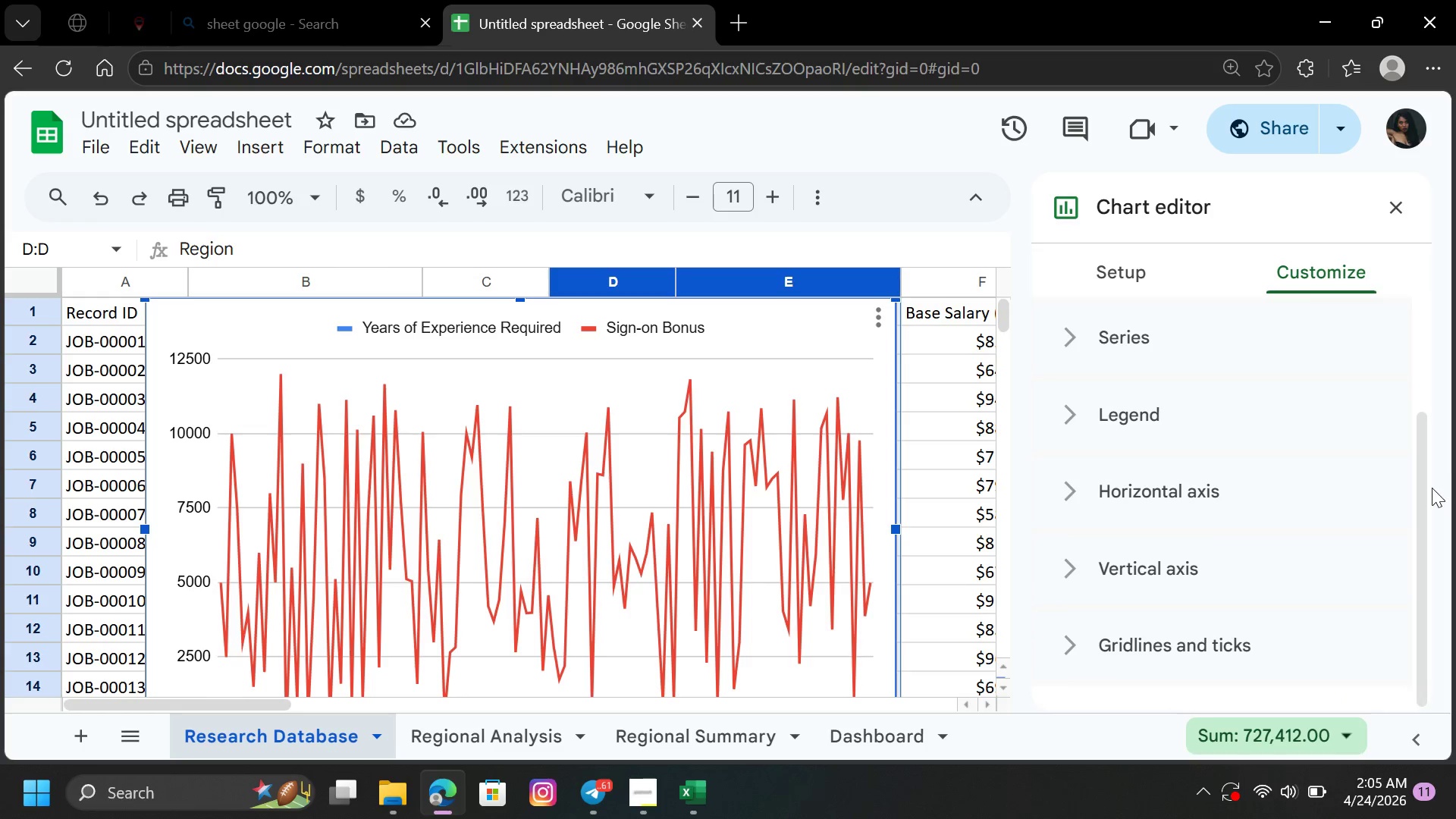 
left_click_drag(start_coordinate=[1421, 488], to_coordinate=[1429, 577])
 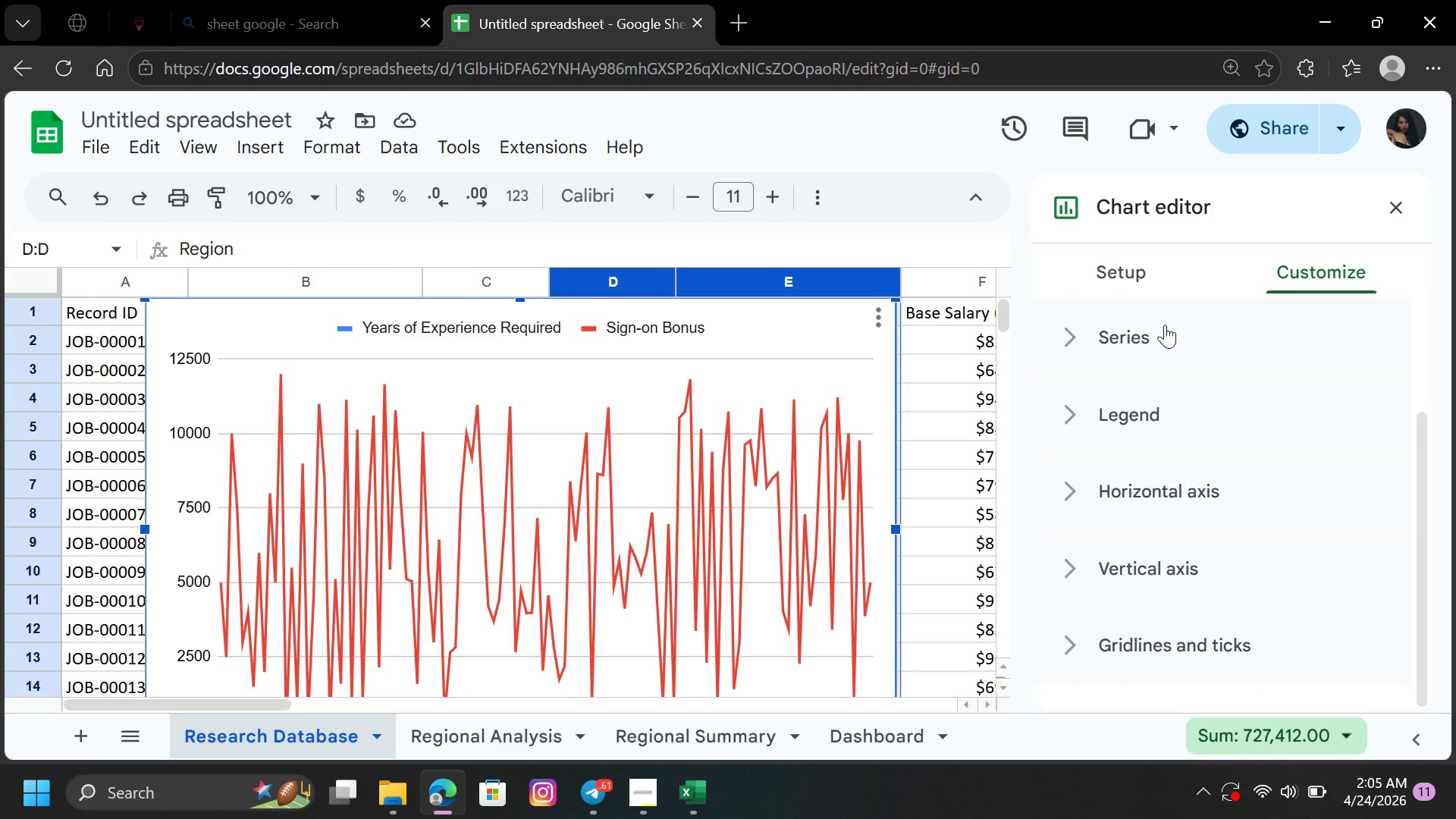 
left_click([1165, 325])
 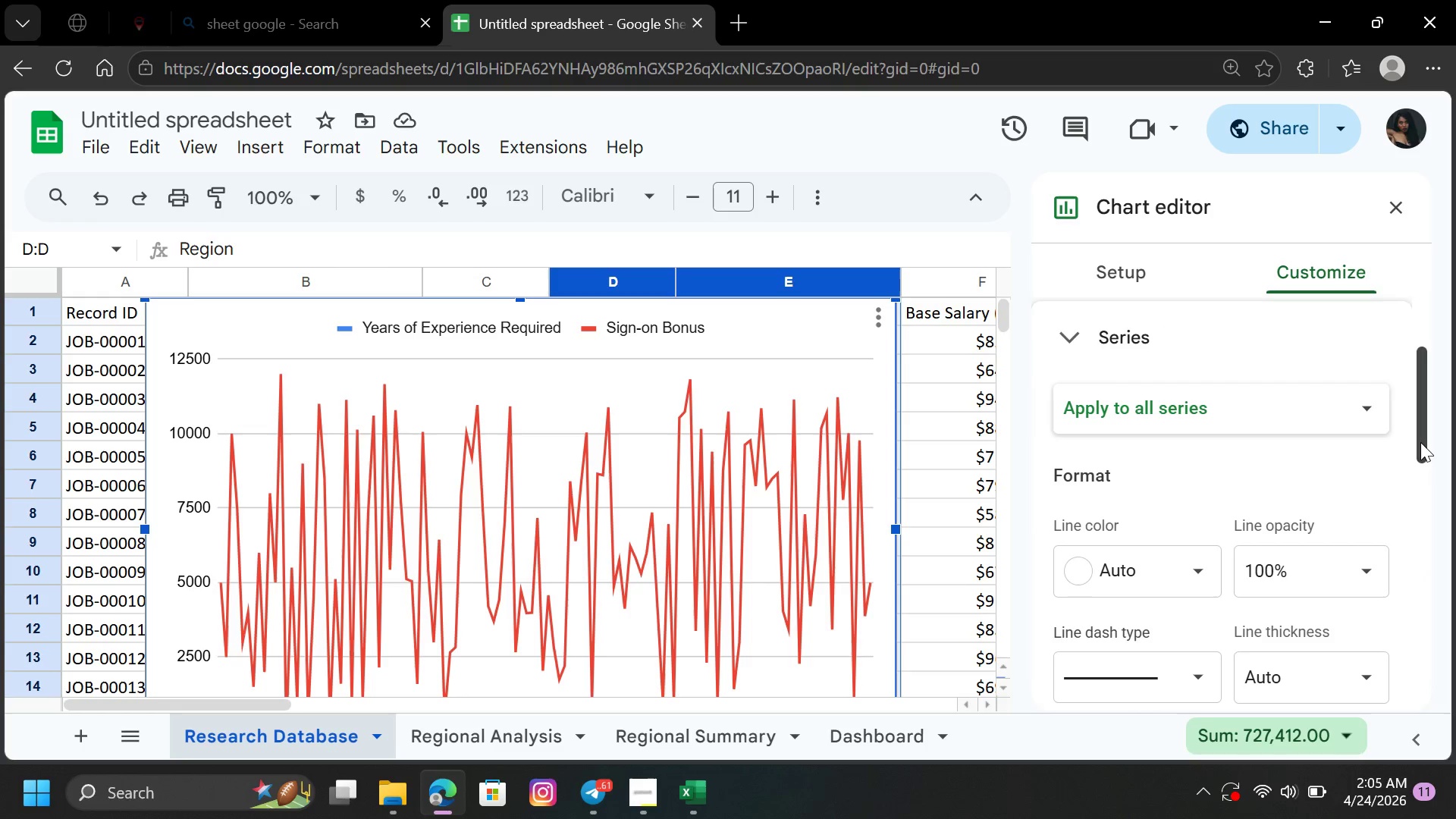 
left_click_drag(start_coordinate=[1424, 442], to_coordinate=[1420, 551])
 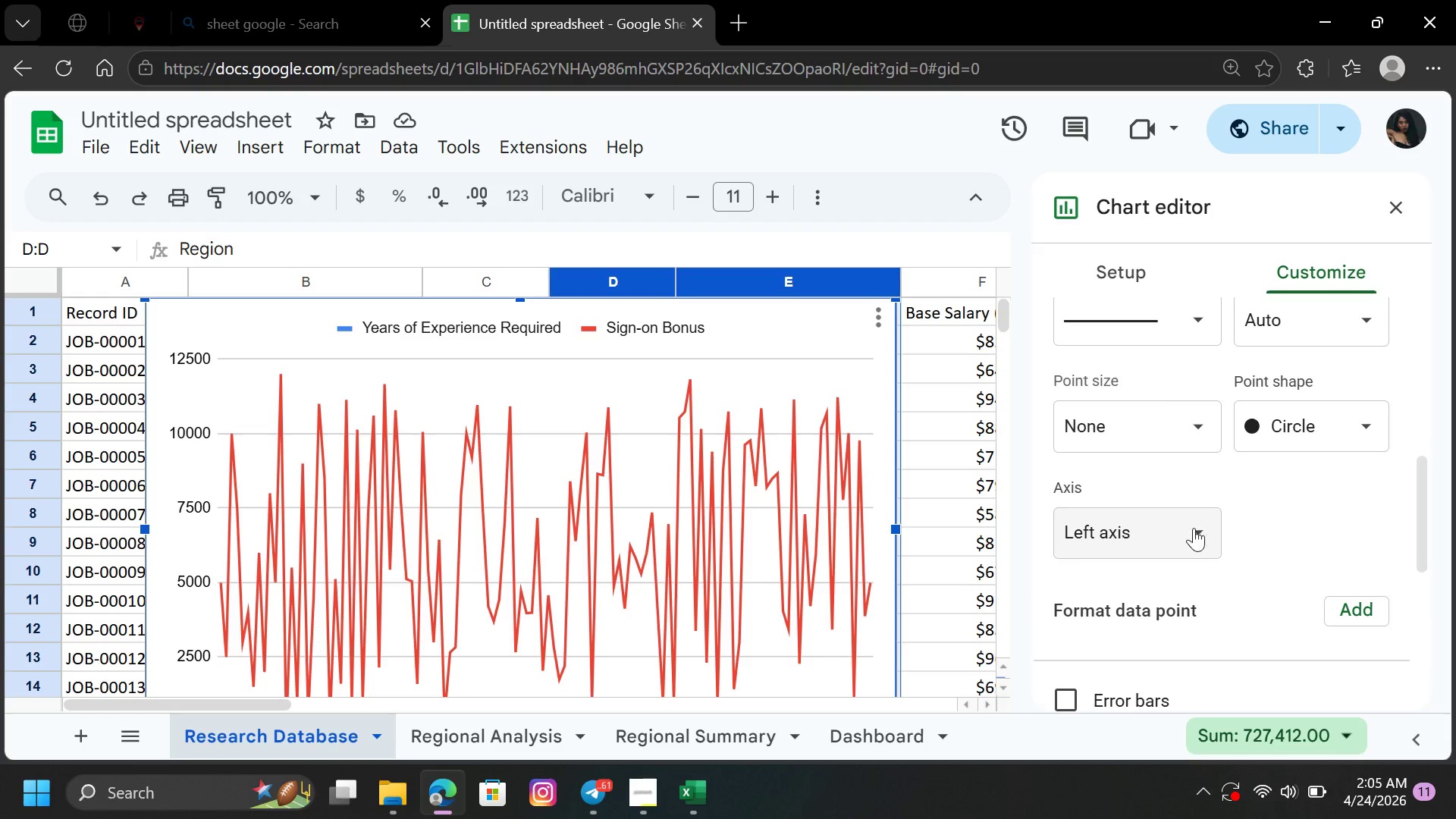 
left_click([1199, 529])
 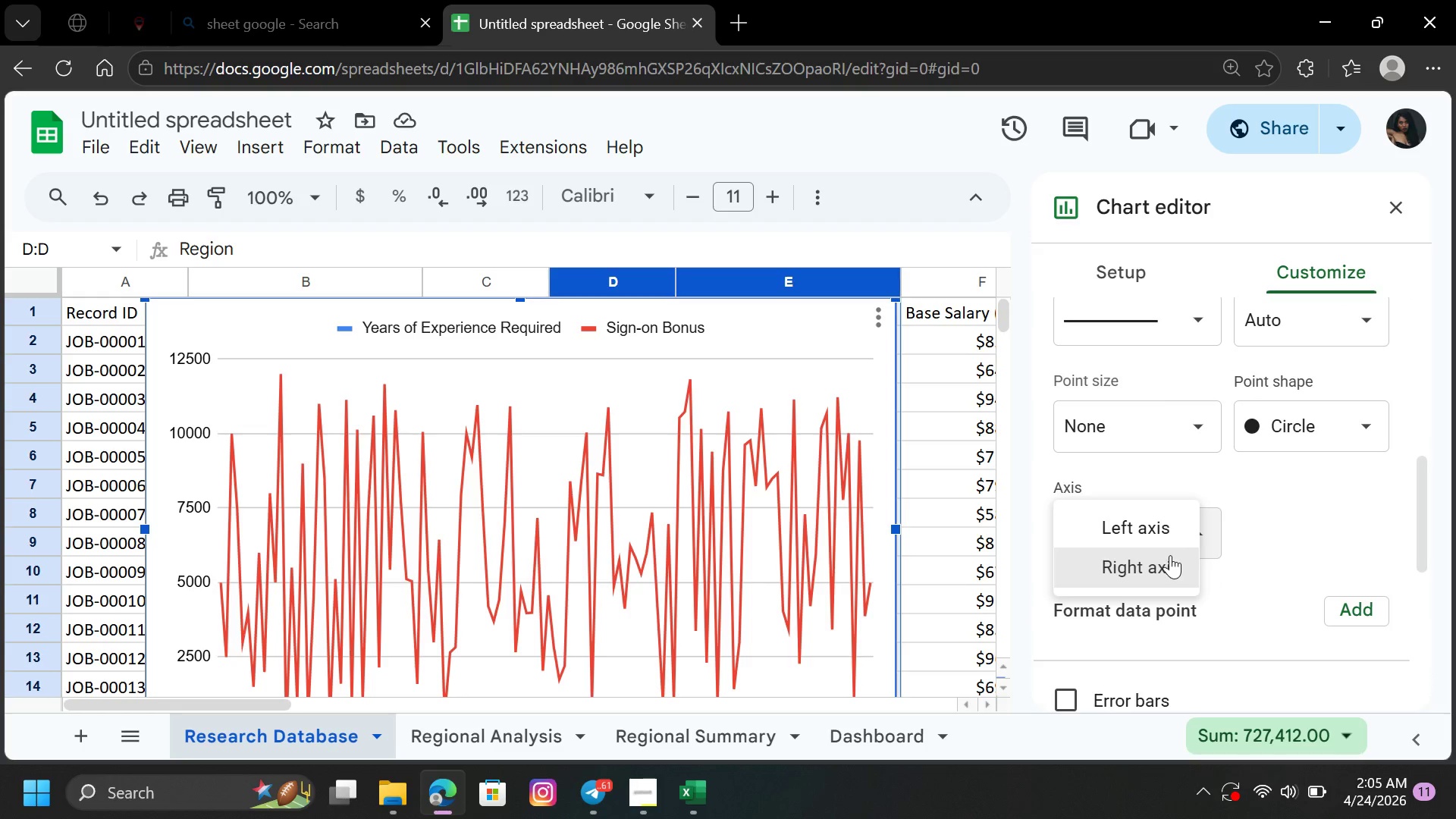 
left_click([1170, 555])
 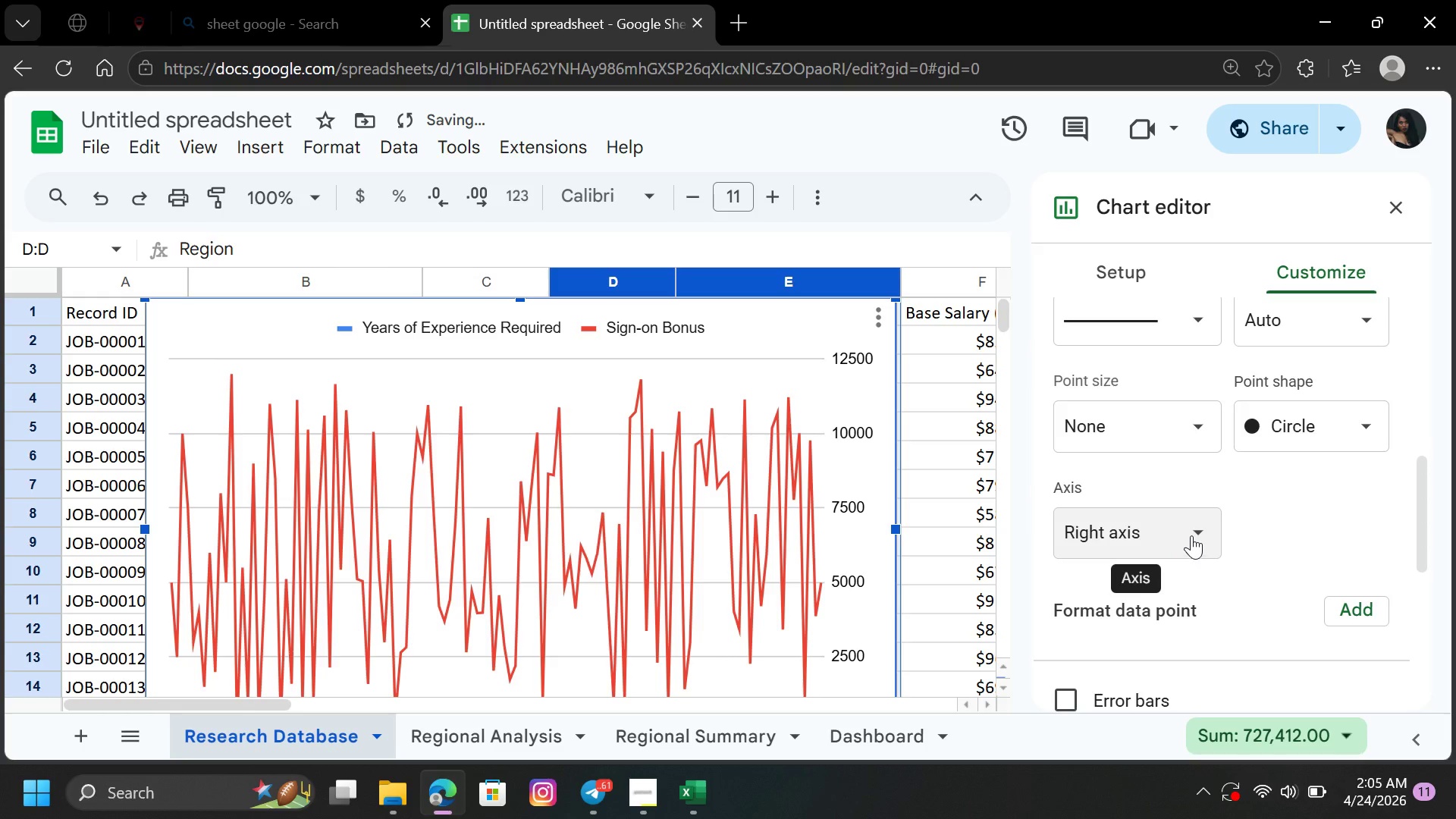 
left_click([1207, 525])
 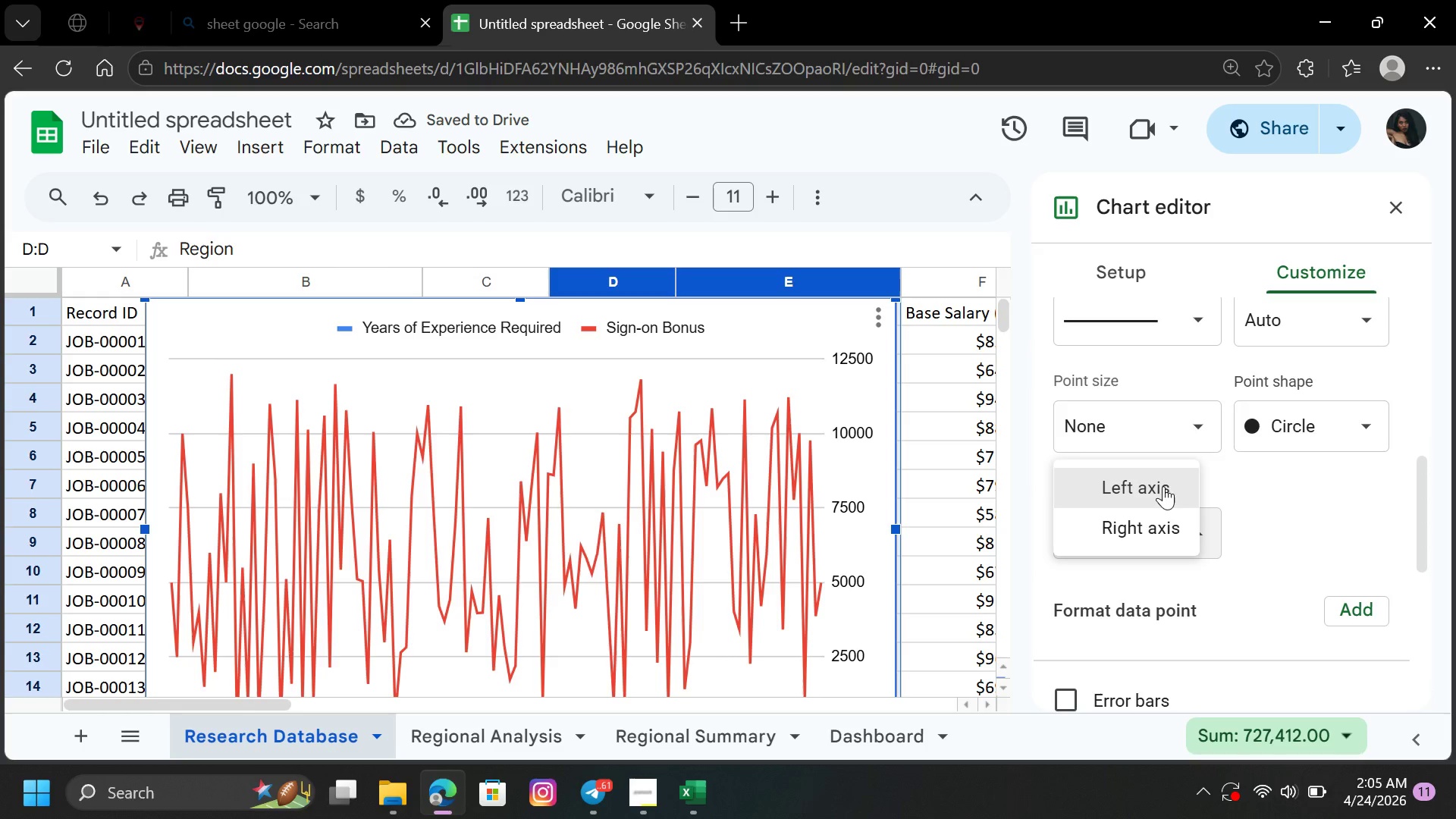 
left_click([1163, 485])
 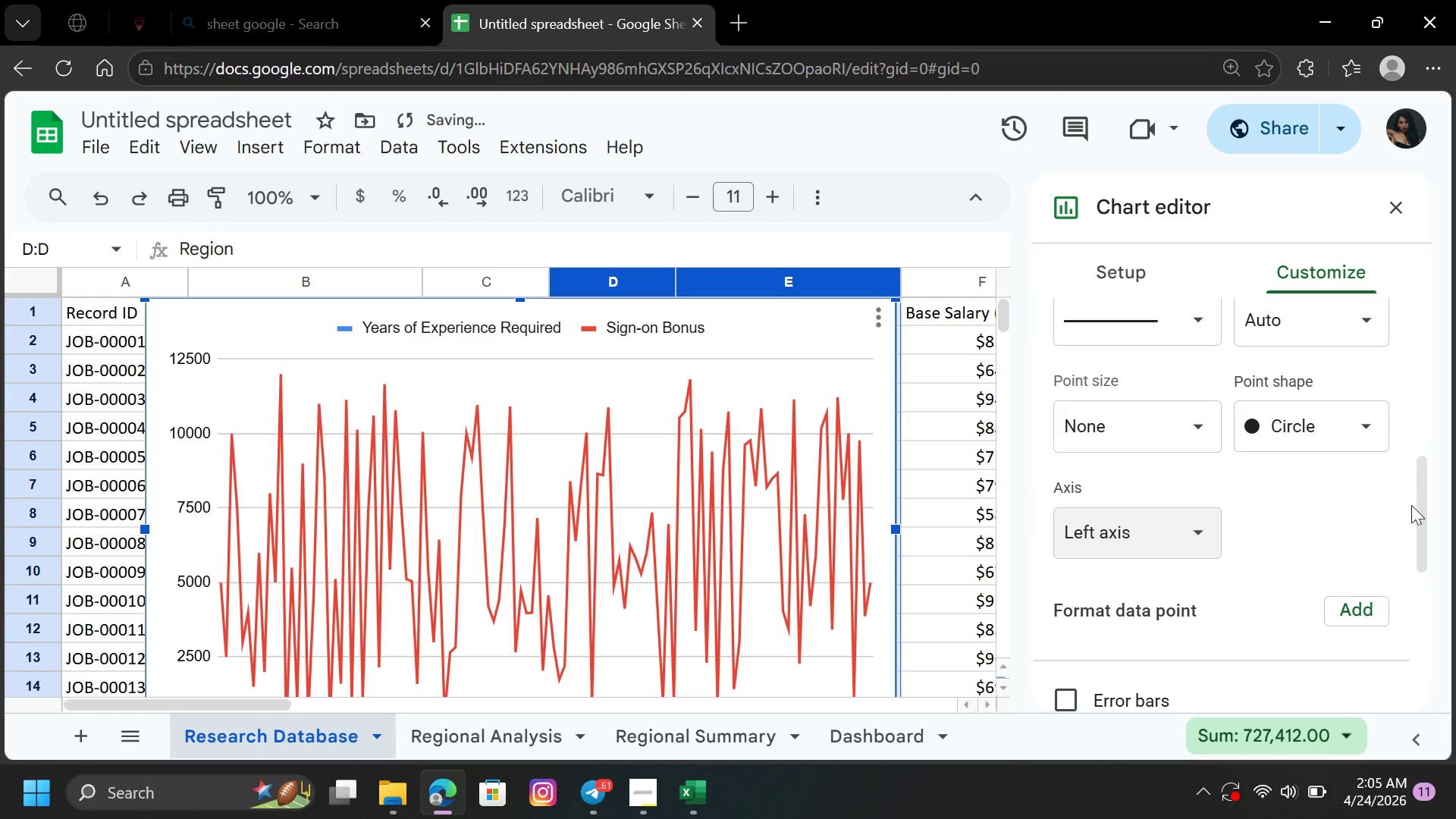 
left_click_drag(start_coordinate=[1423, 512], to_coordinate=[1451, 611])
 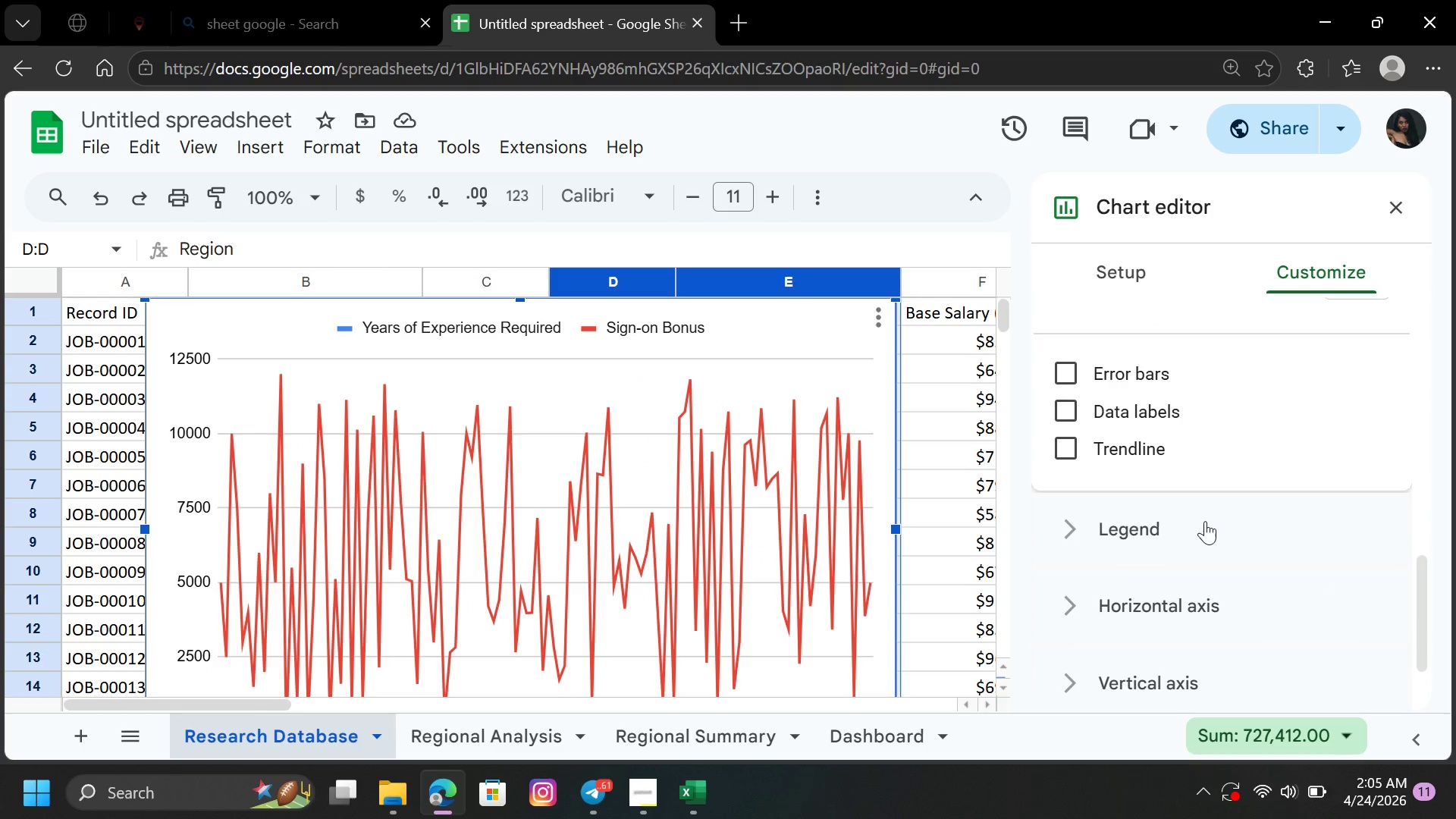 
left_click([1204, 520])
 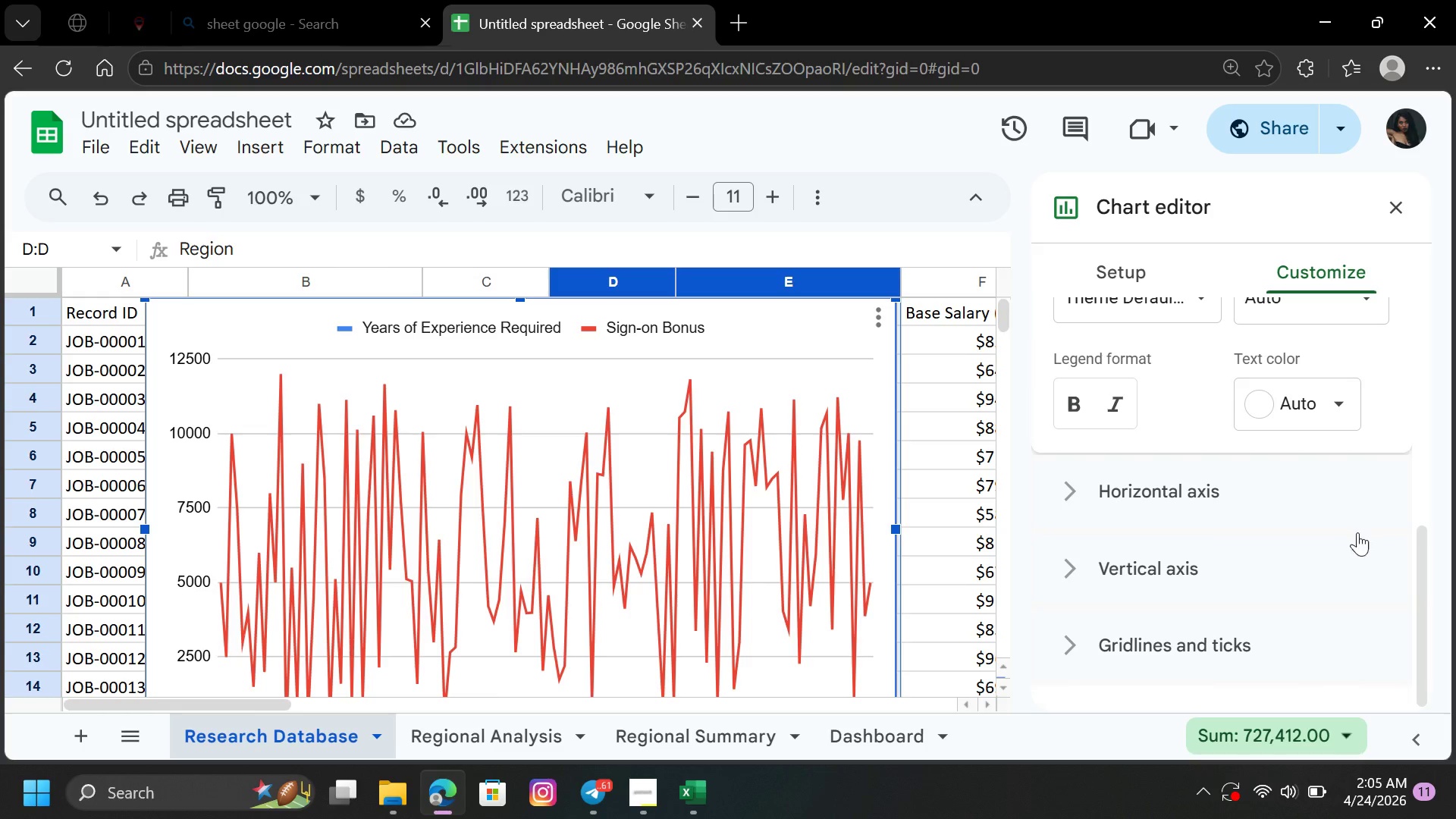 
left_click([1201, 497])
 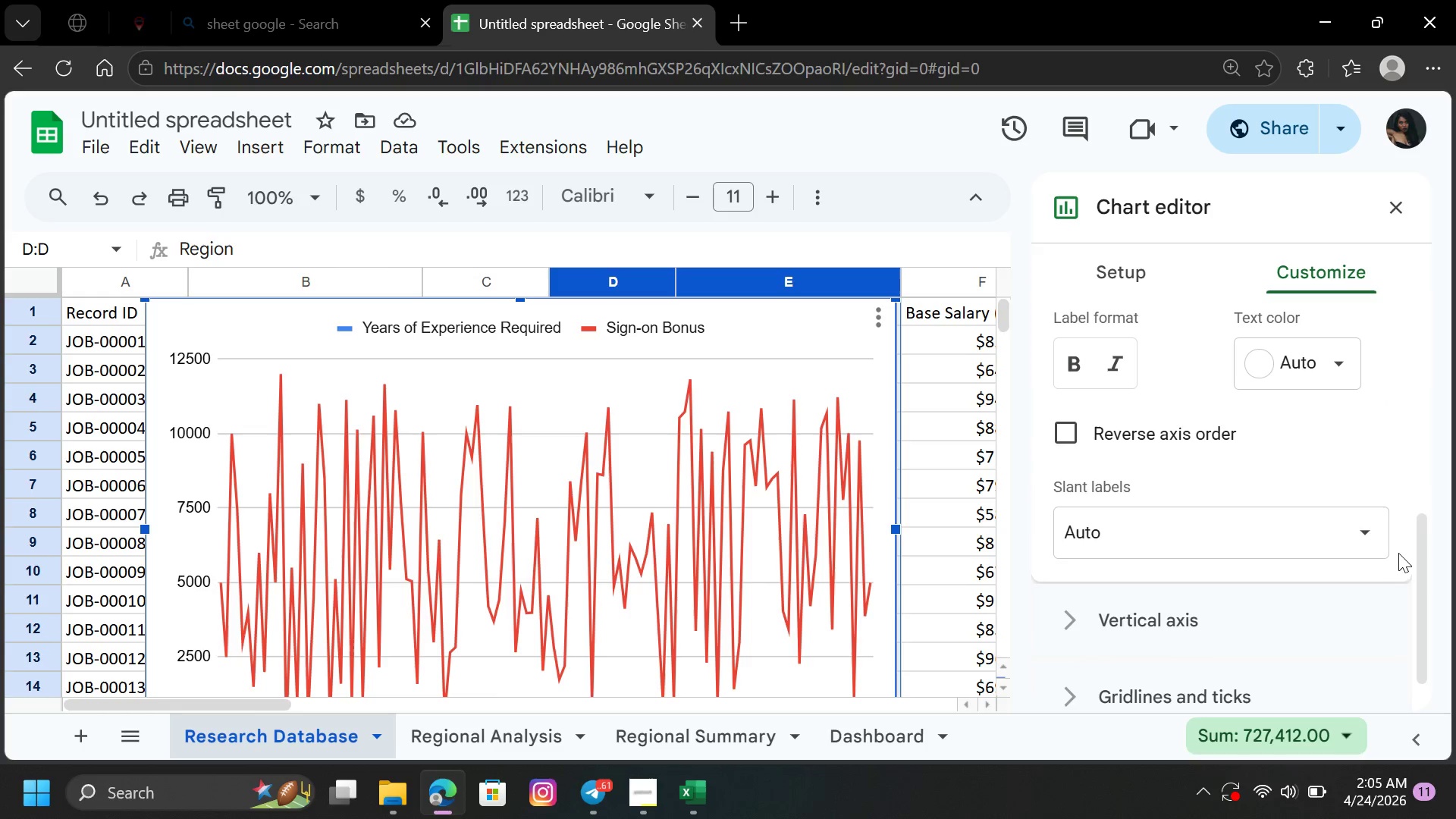 
left_click_drag(start_coordinate=[1426, 575], to_coordinate=[1452, 306])
 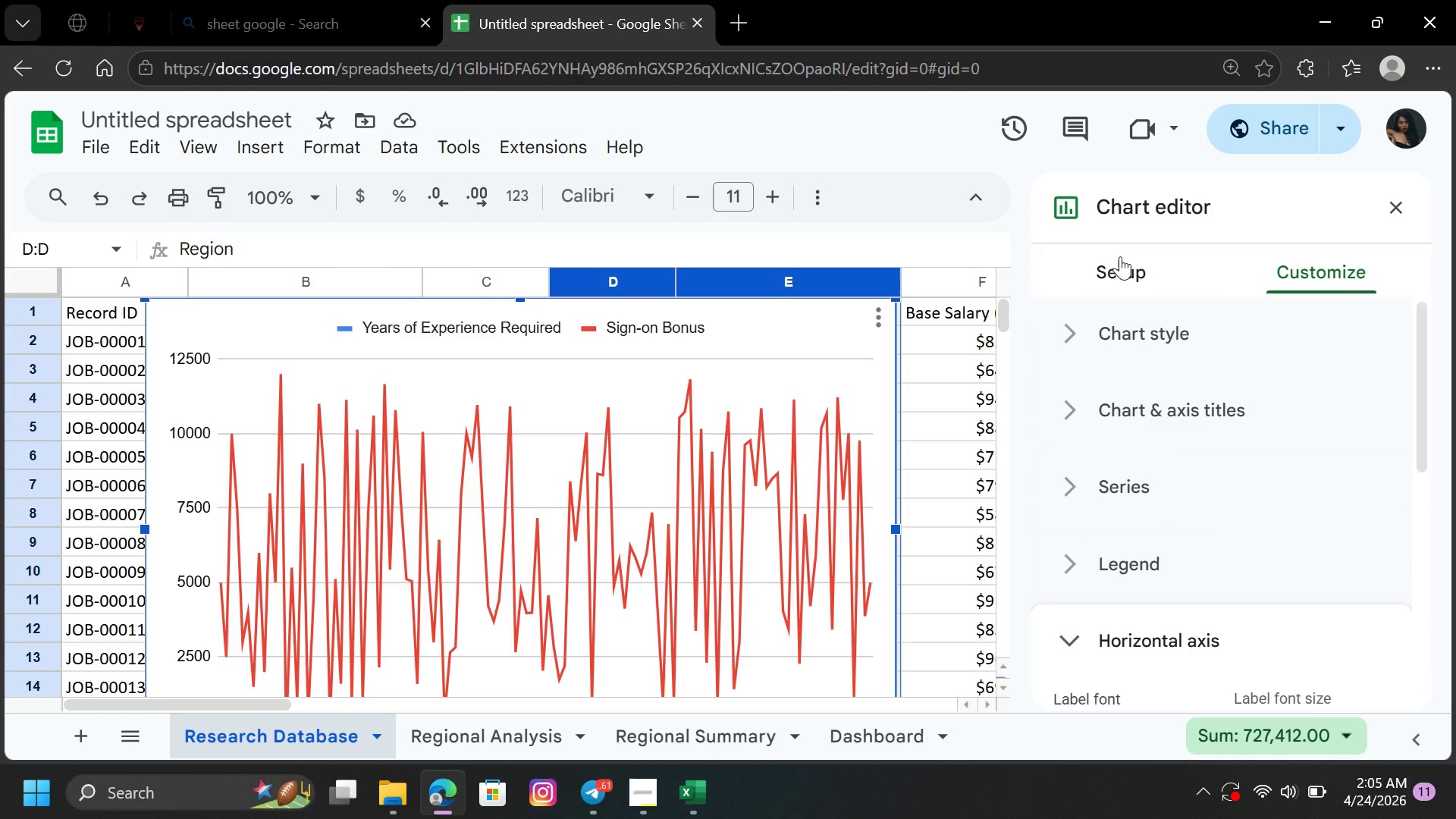 
left_click([1120, 265])
 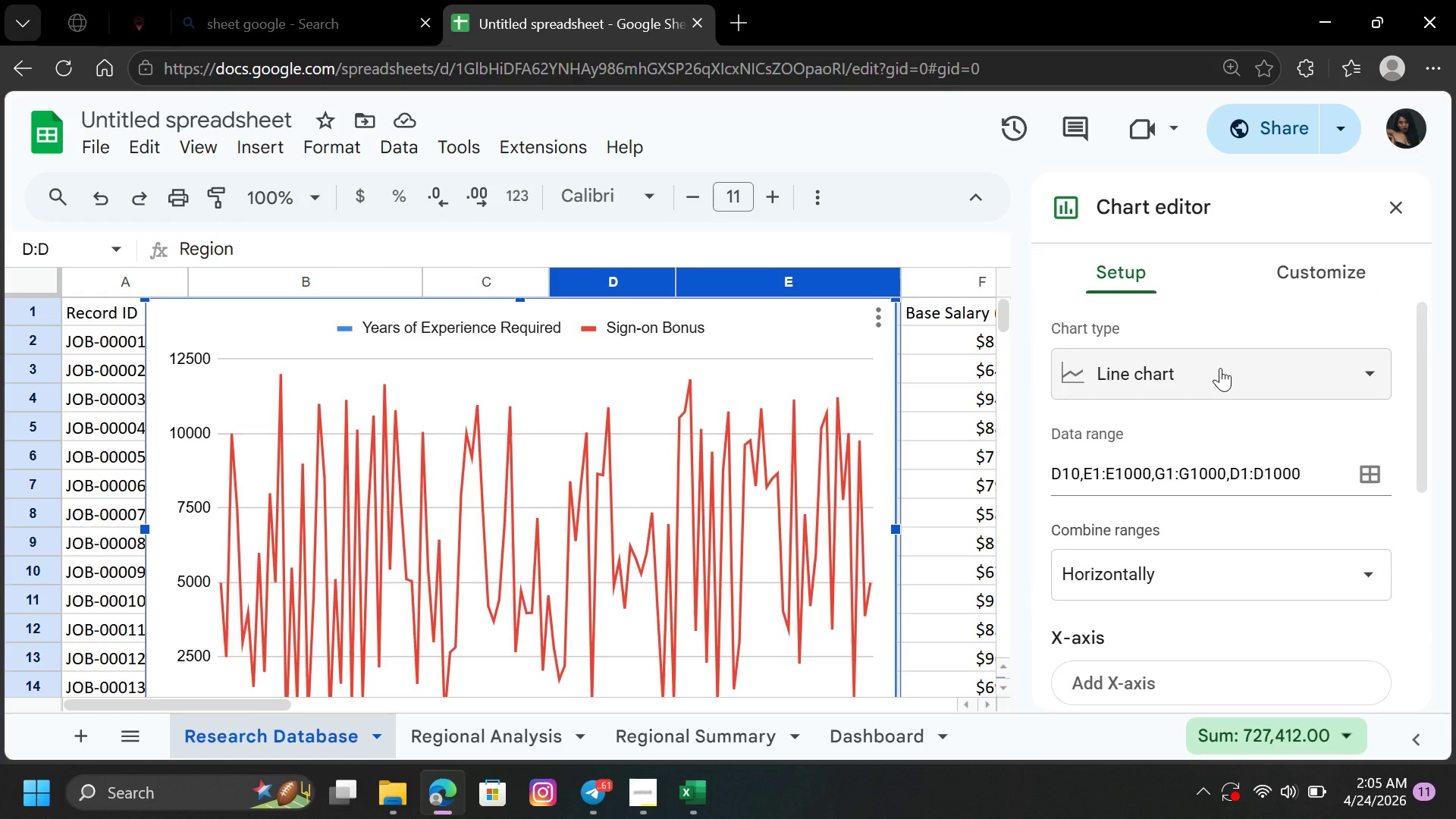 
left_click([1221, 369])
 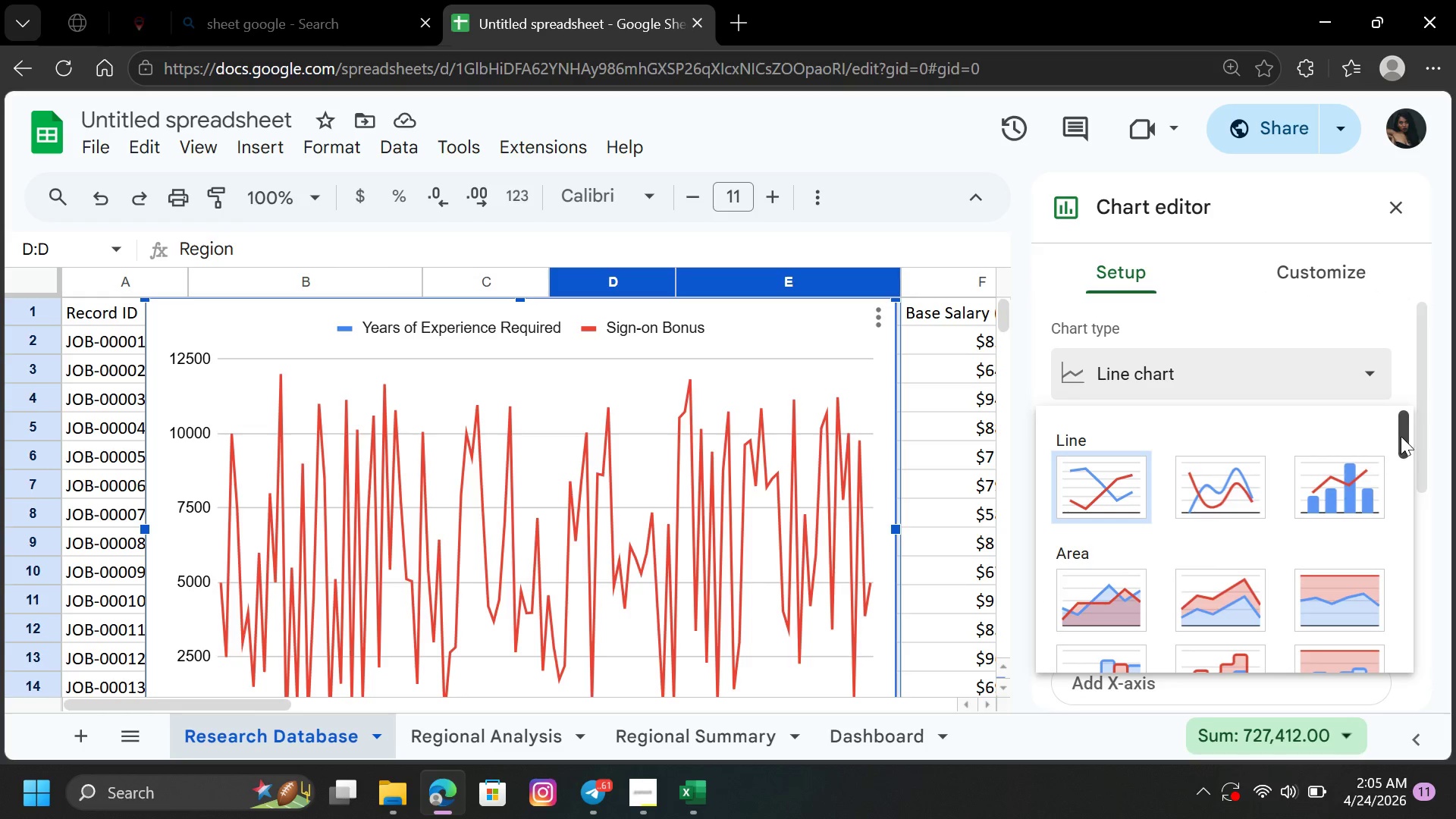 
left_click_drag(start_coordinate=[1401, 436], to_coordinate=[1398, 544])
 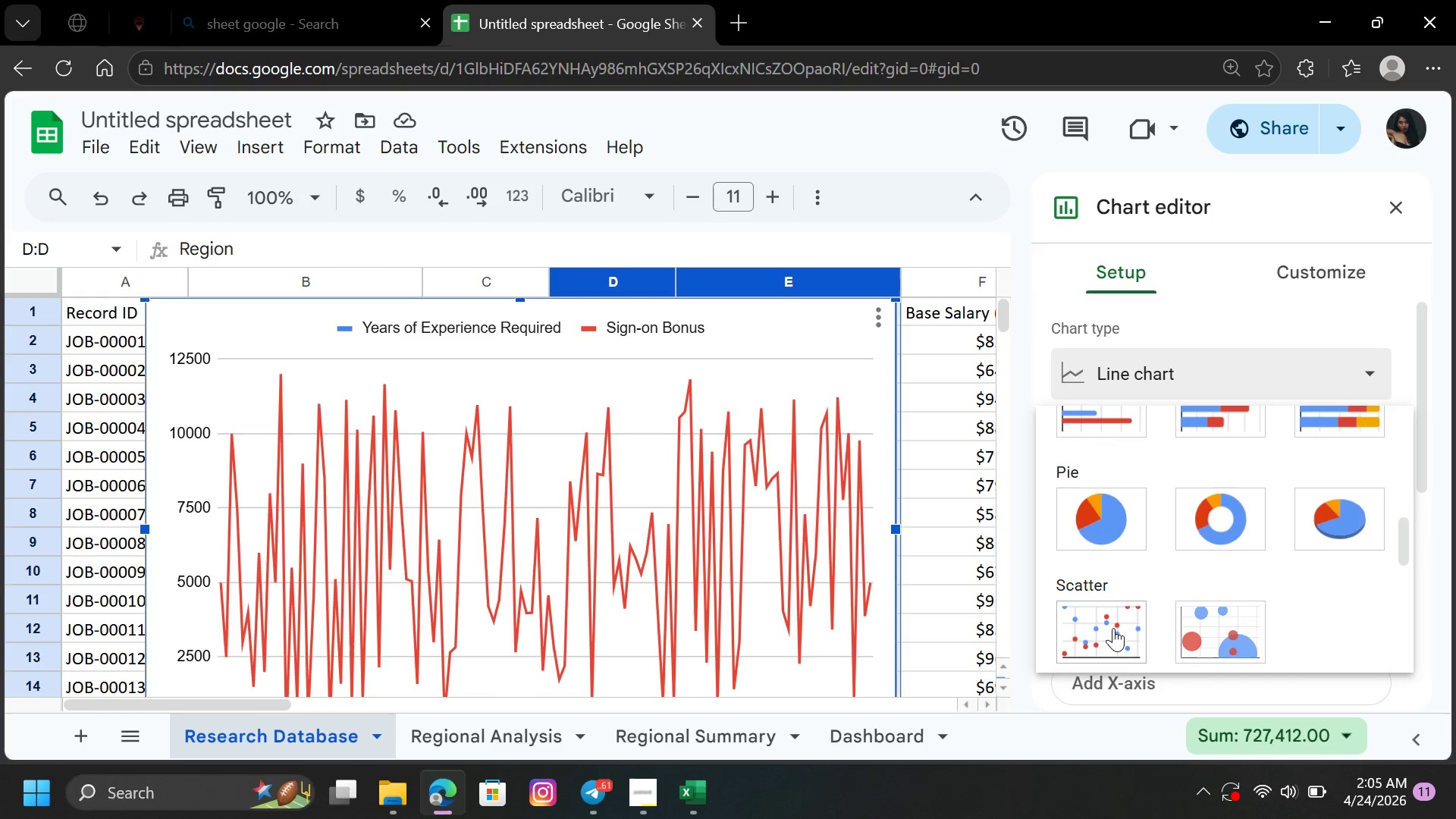 
left_click([1111, 629])
 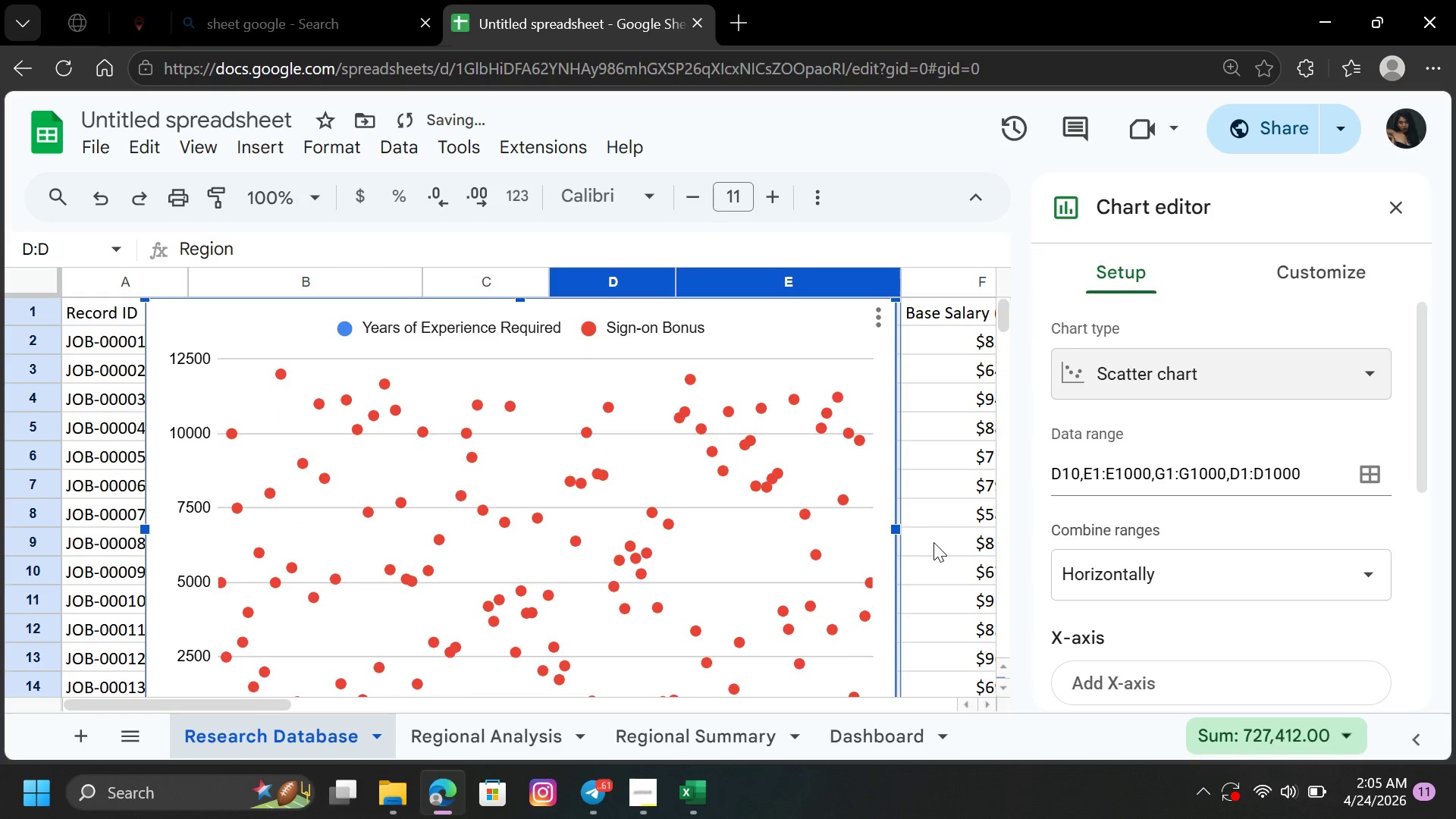 
left_click([946, 546])
 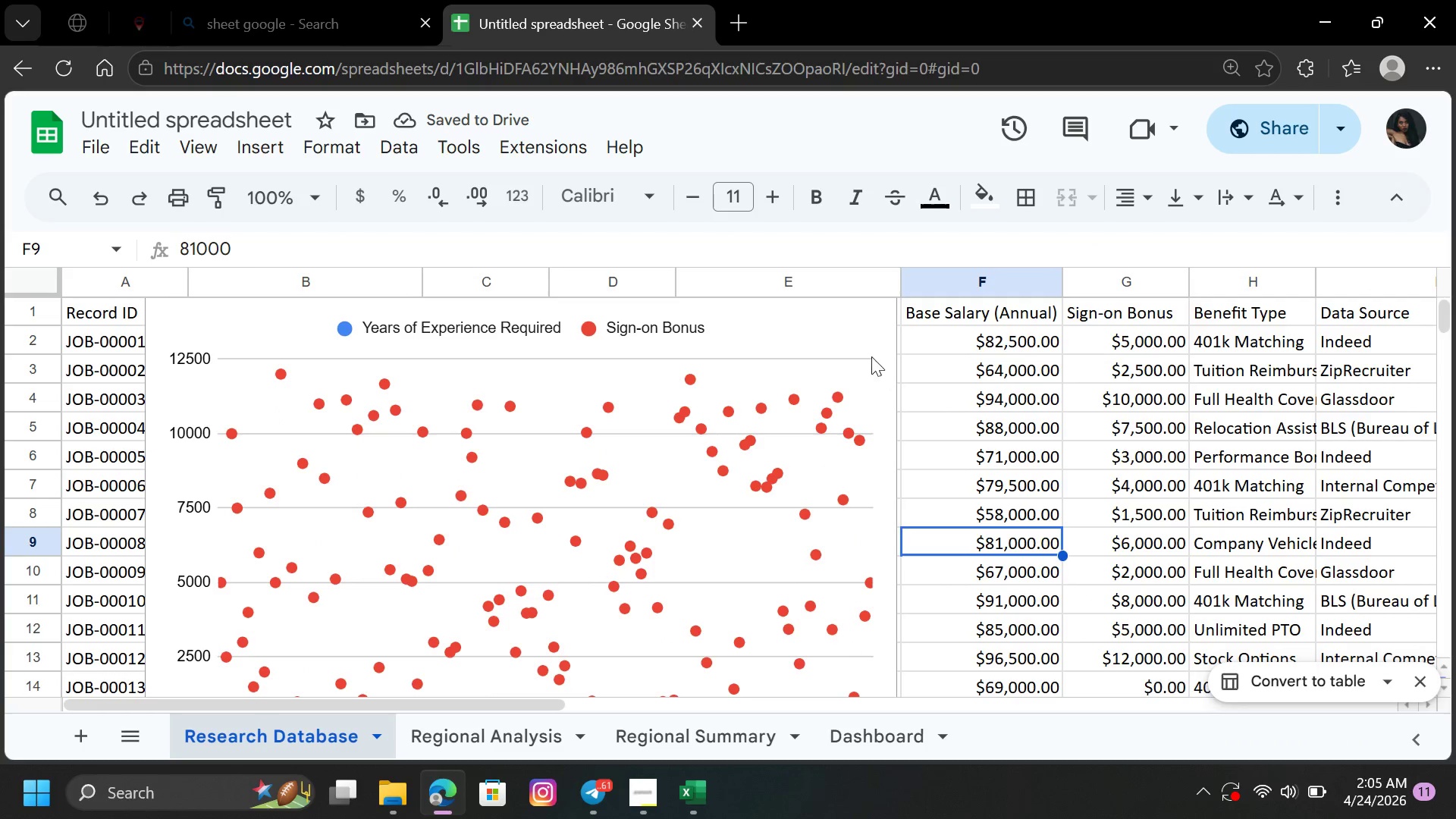 
left_click([868, 333])
 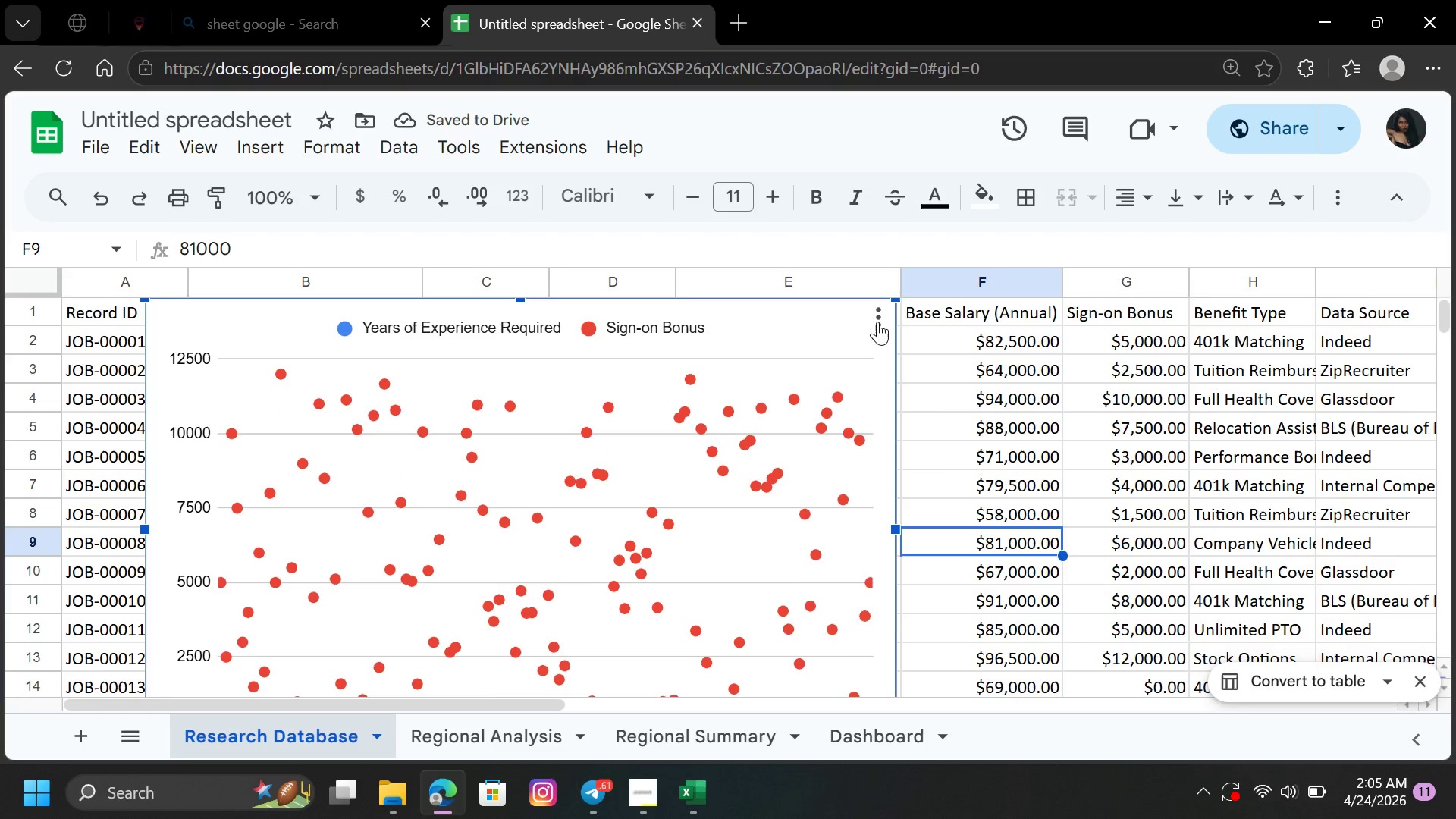 
left_click([879, 321])
 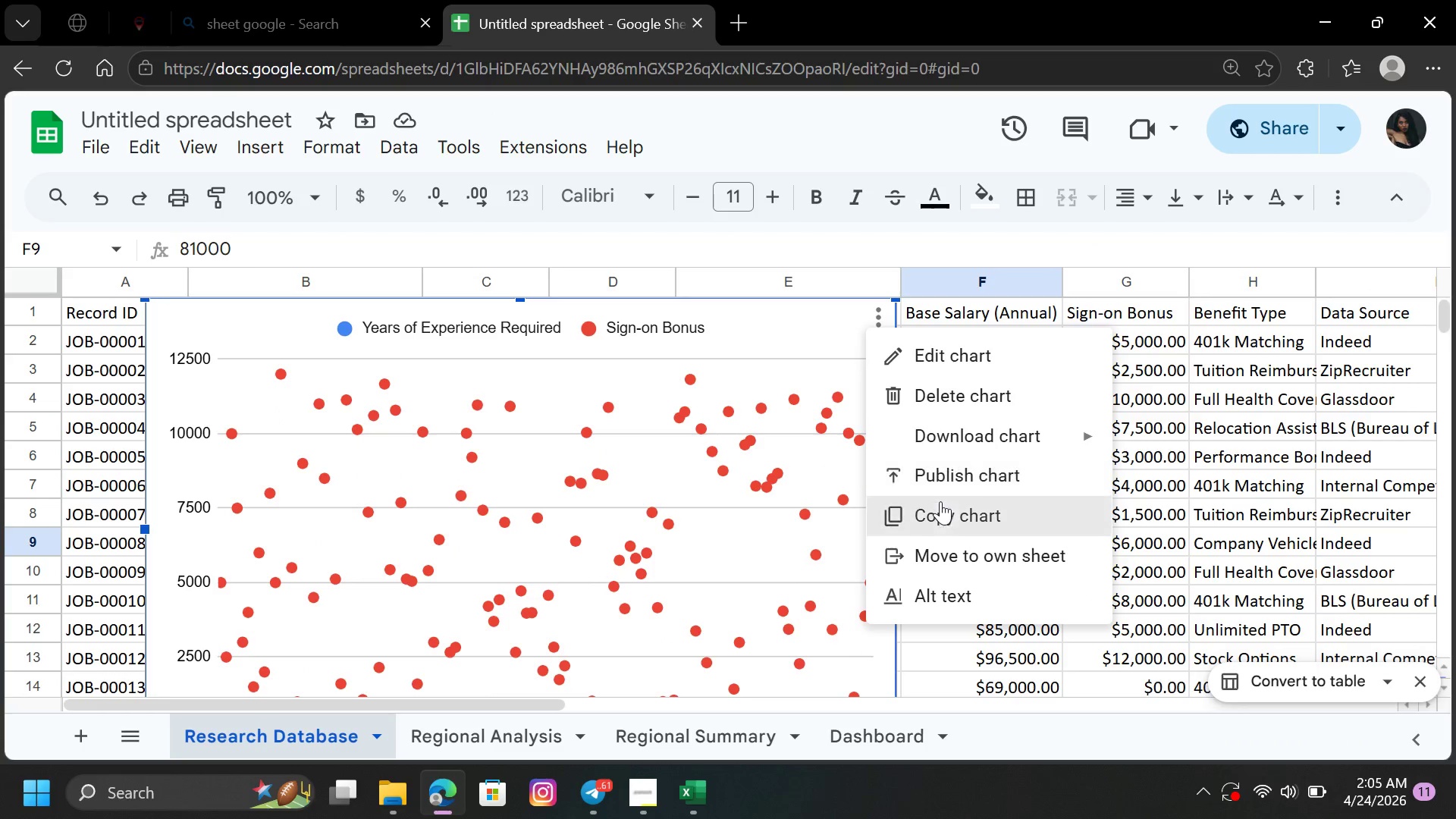 
left_click([940, 510])
 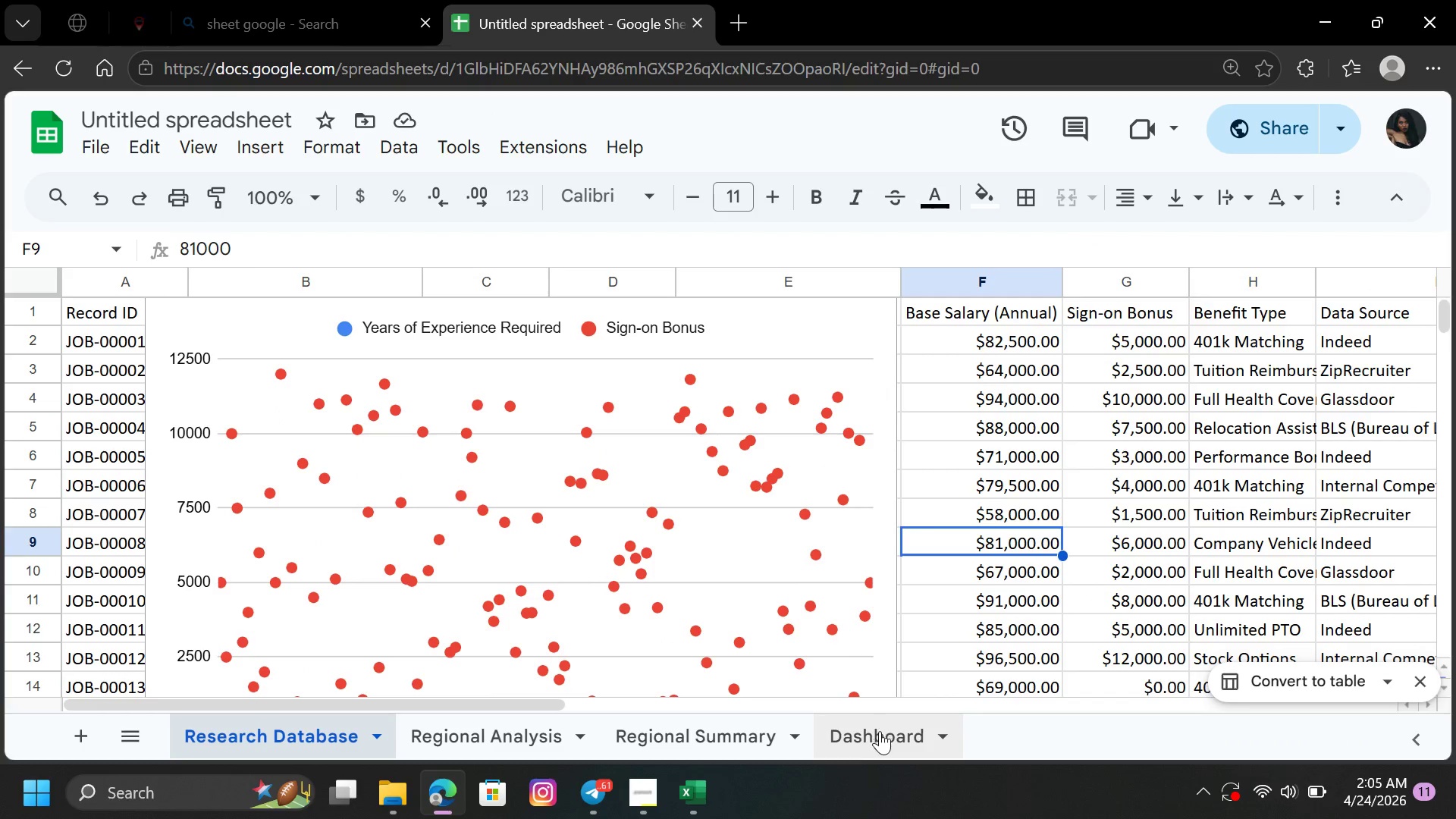 
left_click([874, 736])
 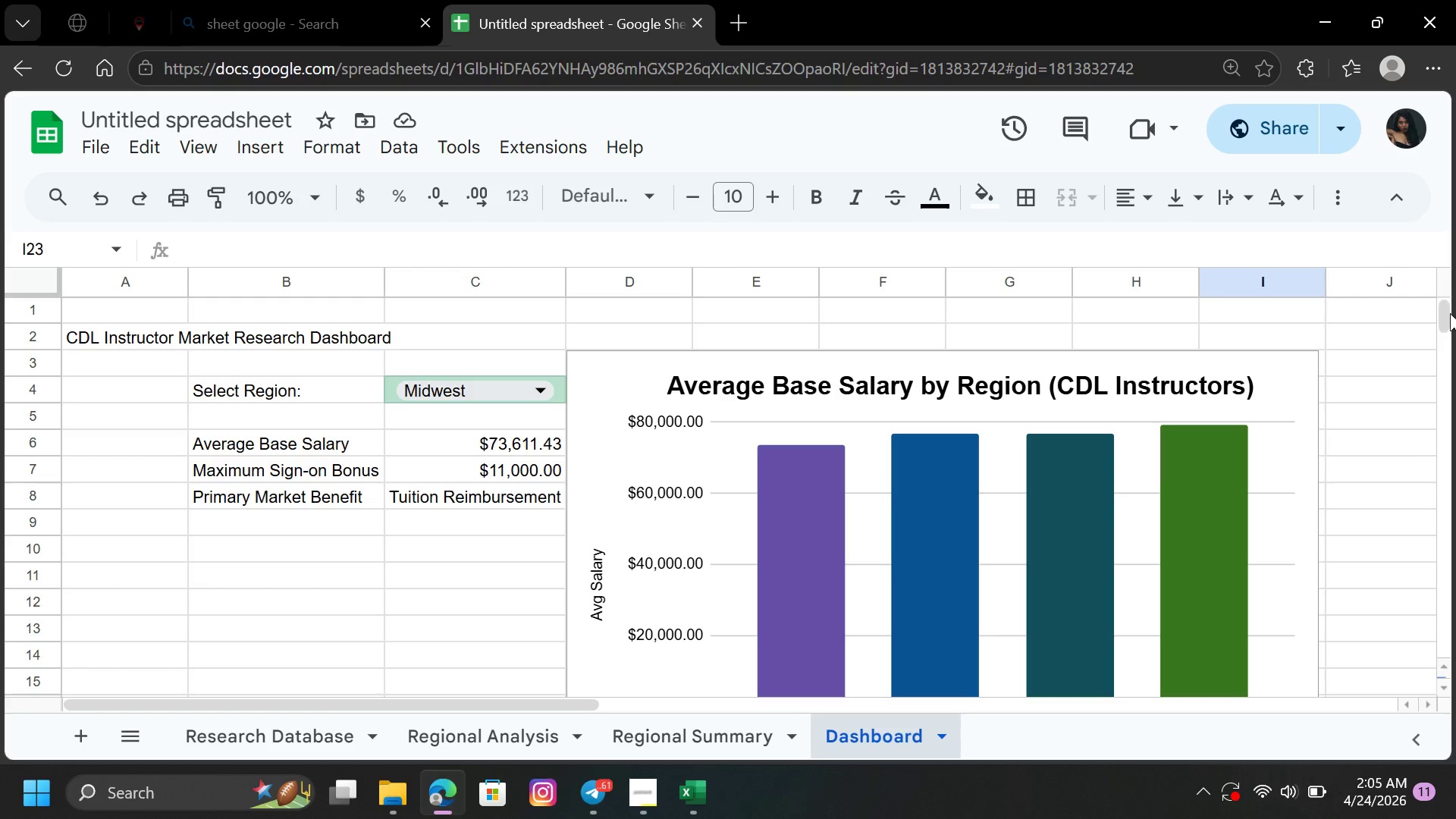 
left_click_drag(start_coordinate=[1442, 315], to_coordinate=[1442, 318])
 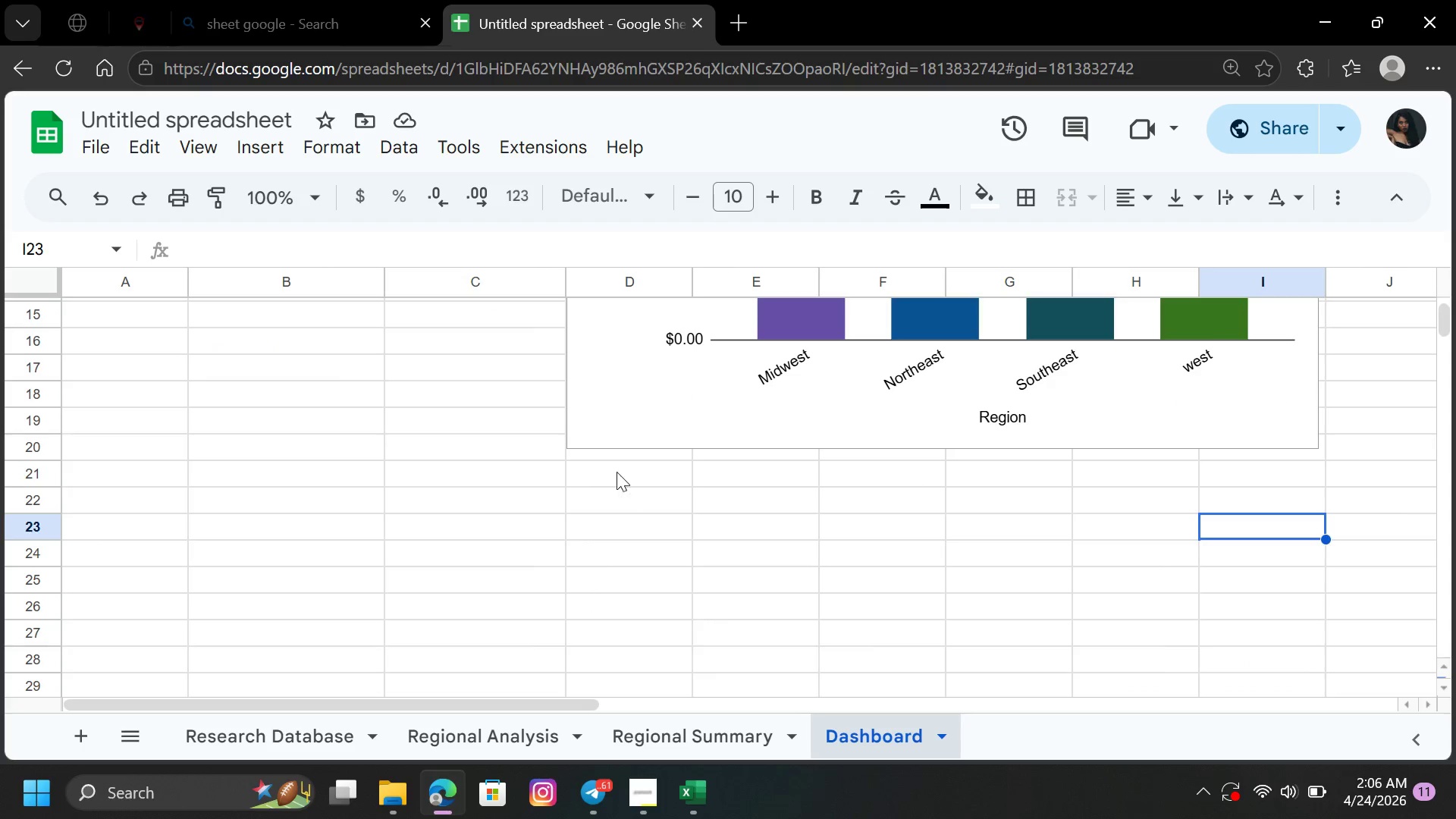 
left_click([614, 459])
 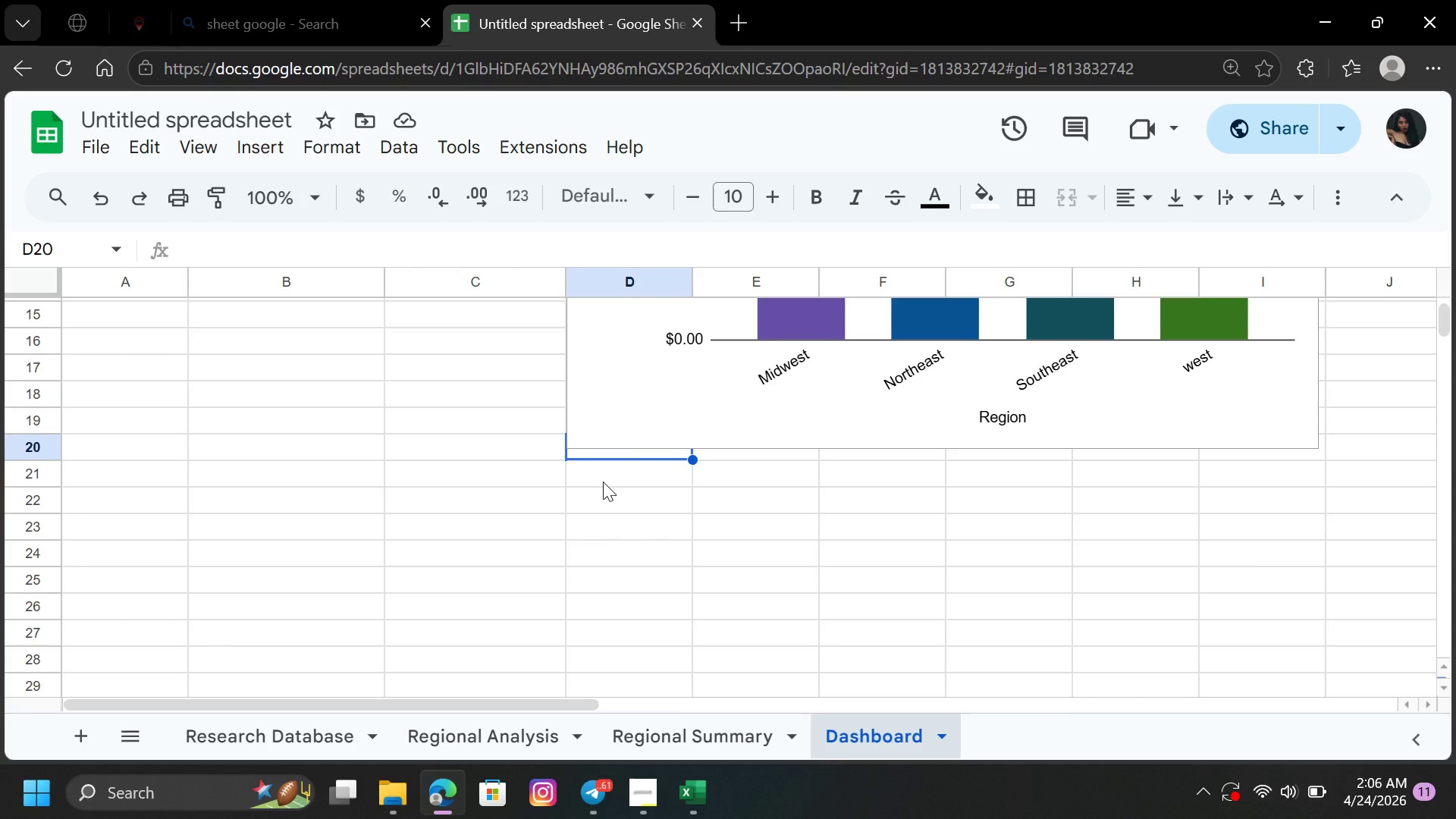 
left_click([603, 482])
 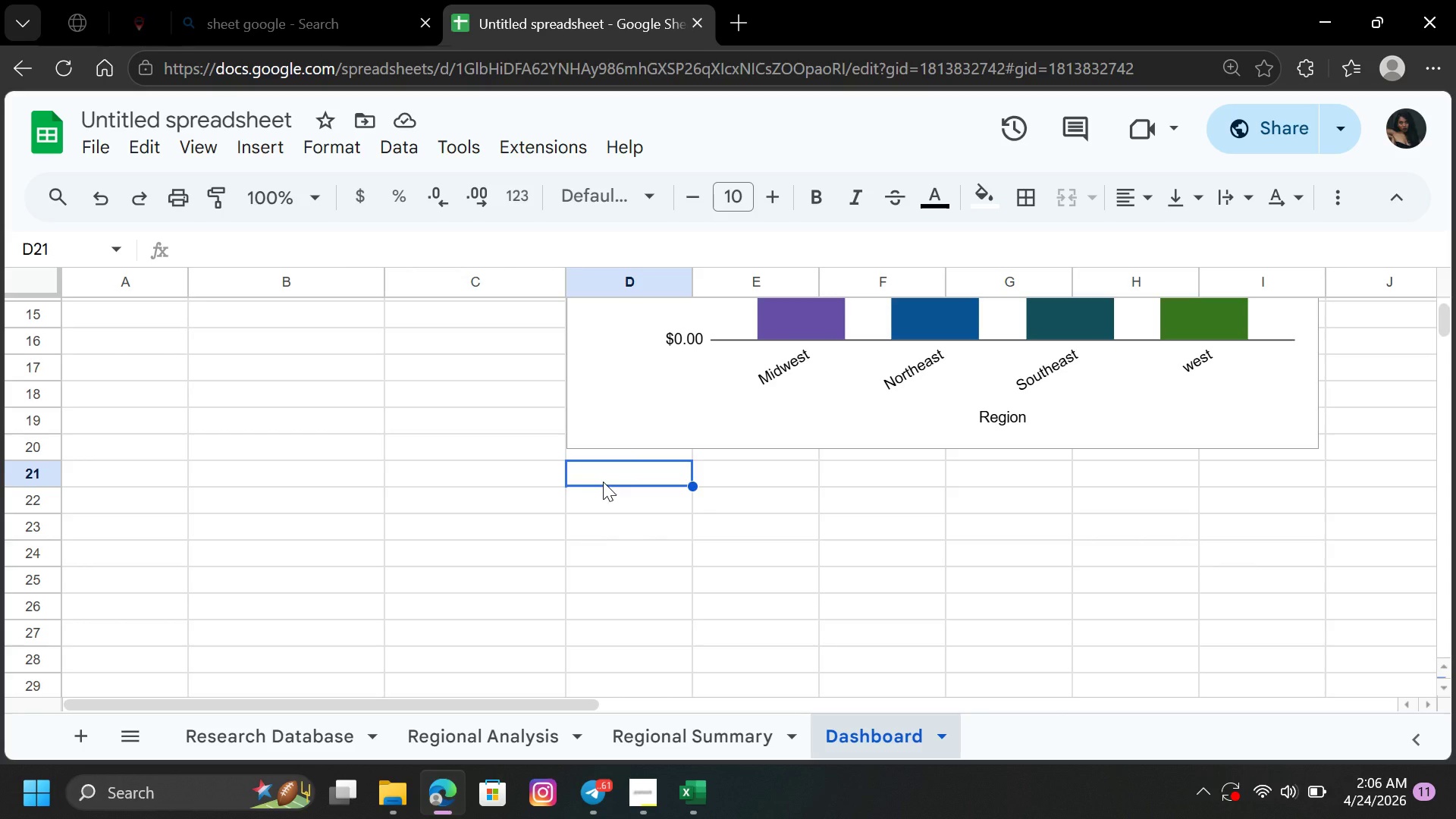 
key(Control+V)
 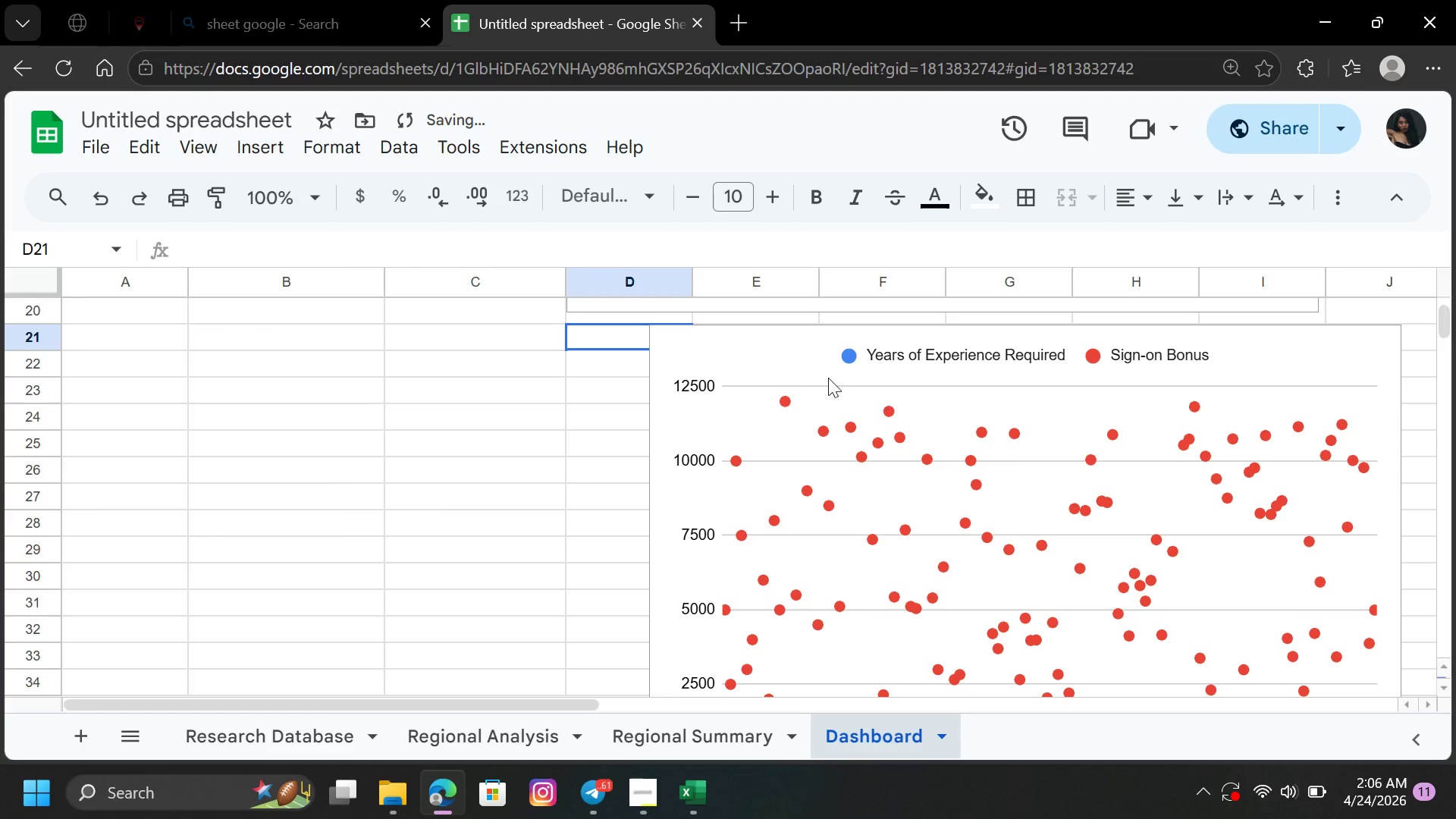 
left_click_drag(start_coordinate=[773, 369], to_coordinate=[714, 361])
 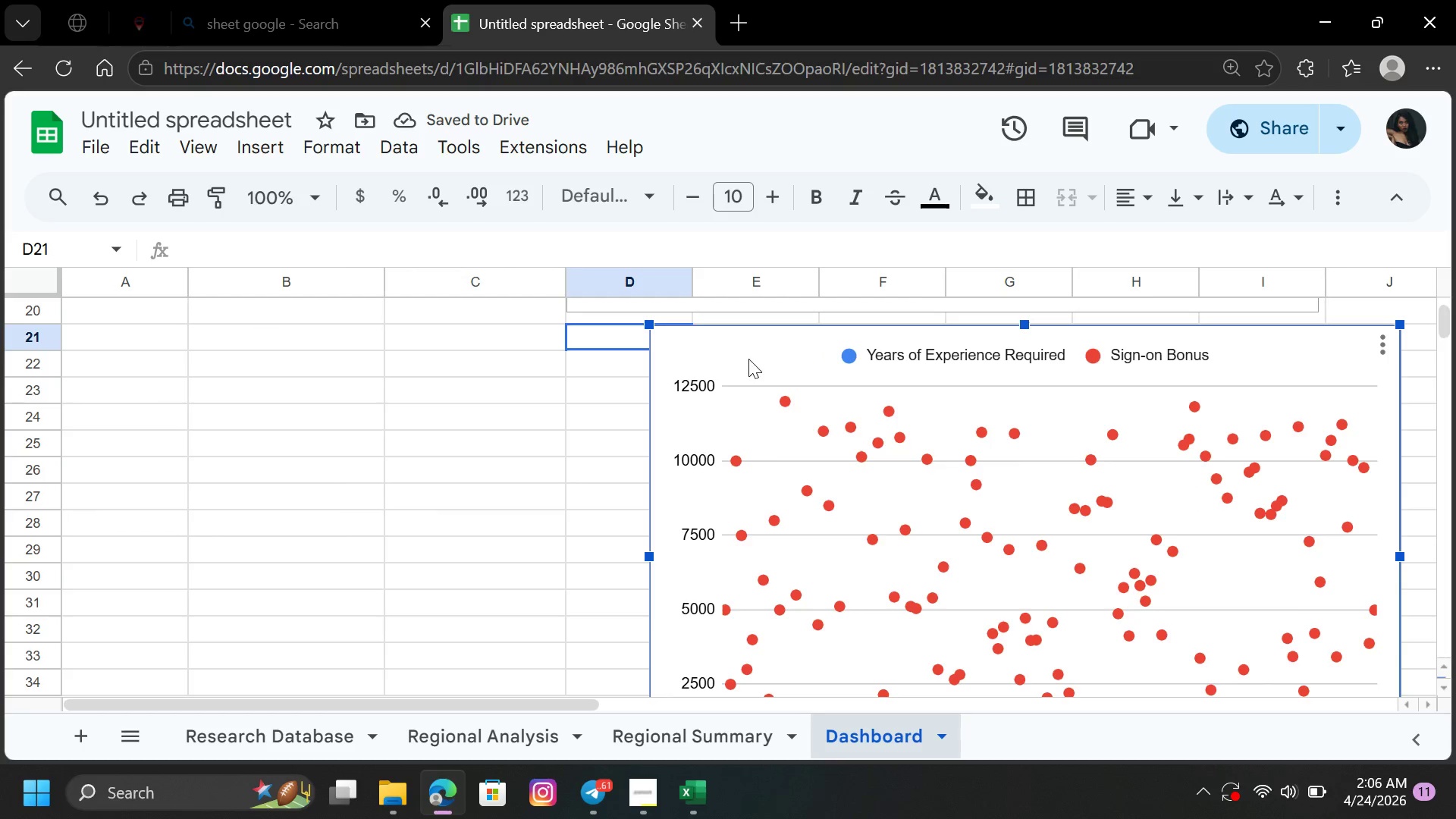 
left_click_drag(start_coordinate=[748, 359], to_coordinate=[659, 350])
 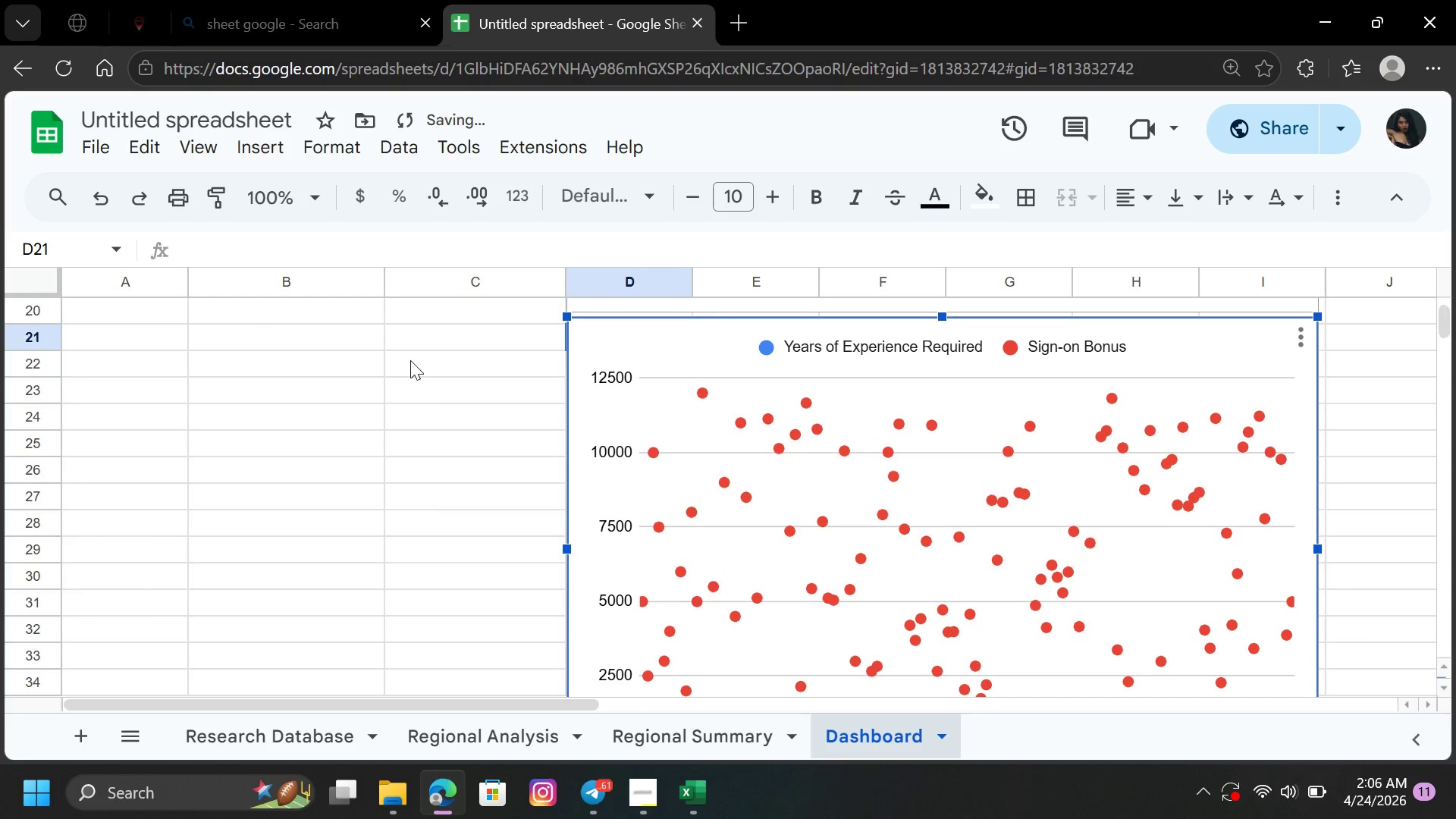 
left_click([410, 360])
 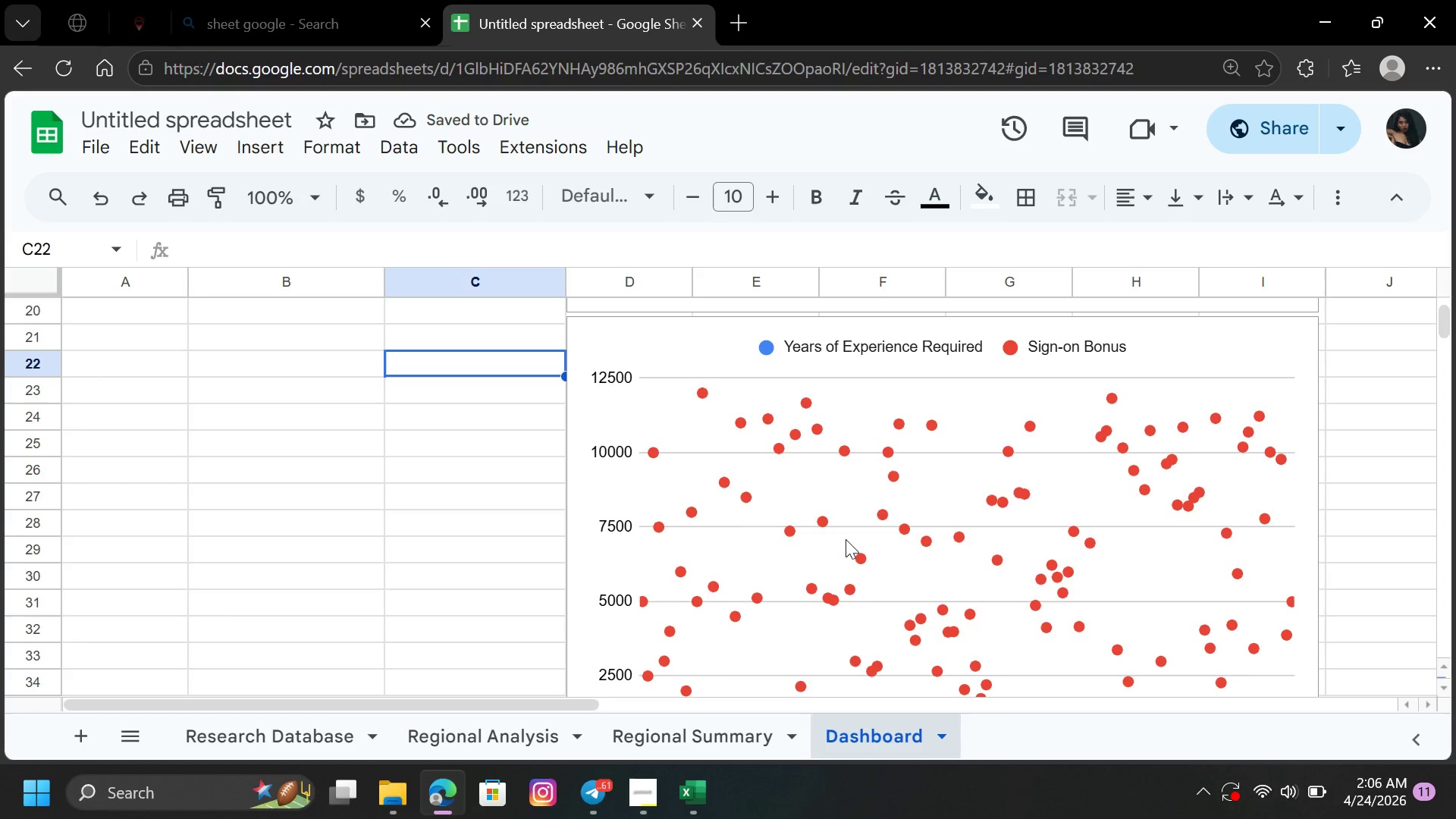 
left_click([1253, 363])
 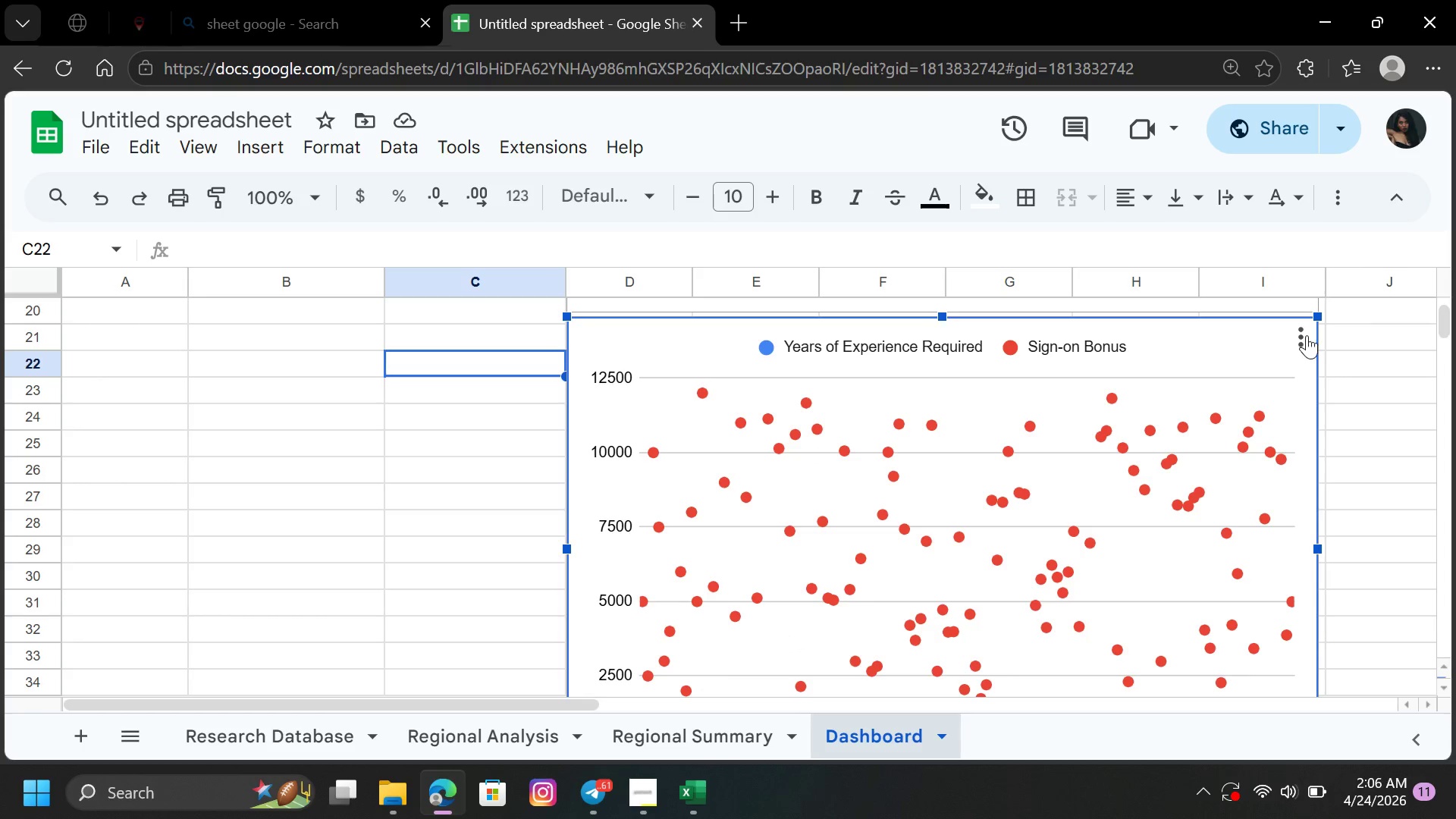 
left_click([1306, 335])
 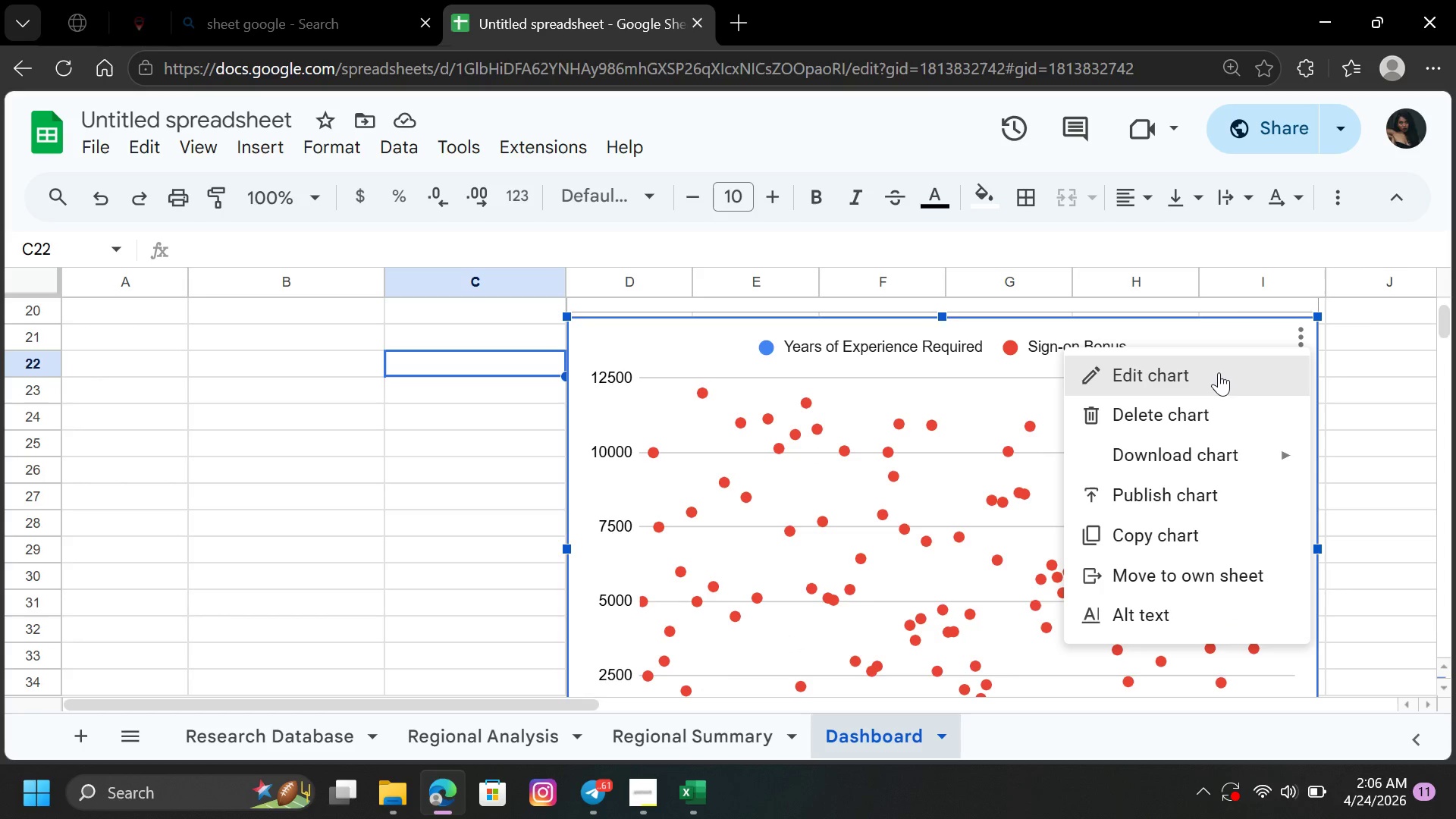 
left_click([1215, 372])
 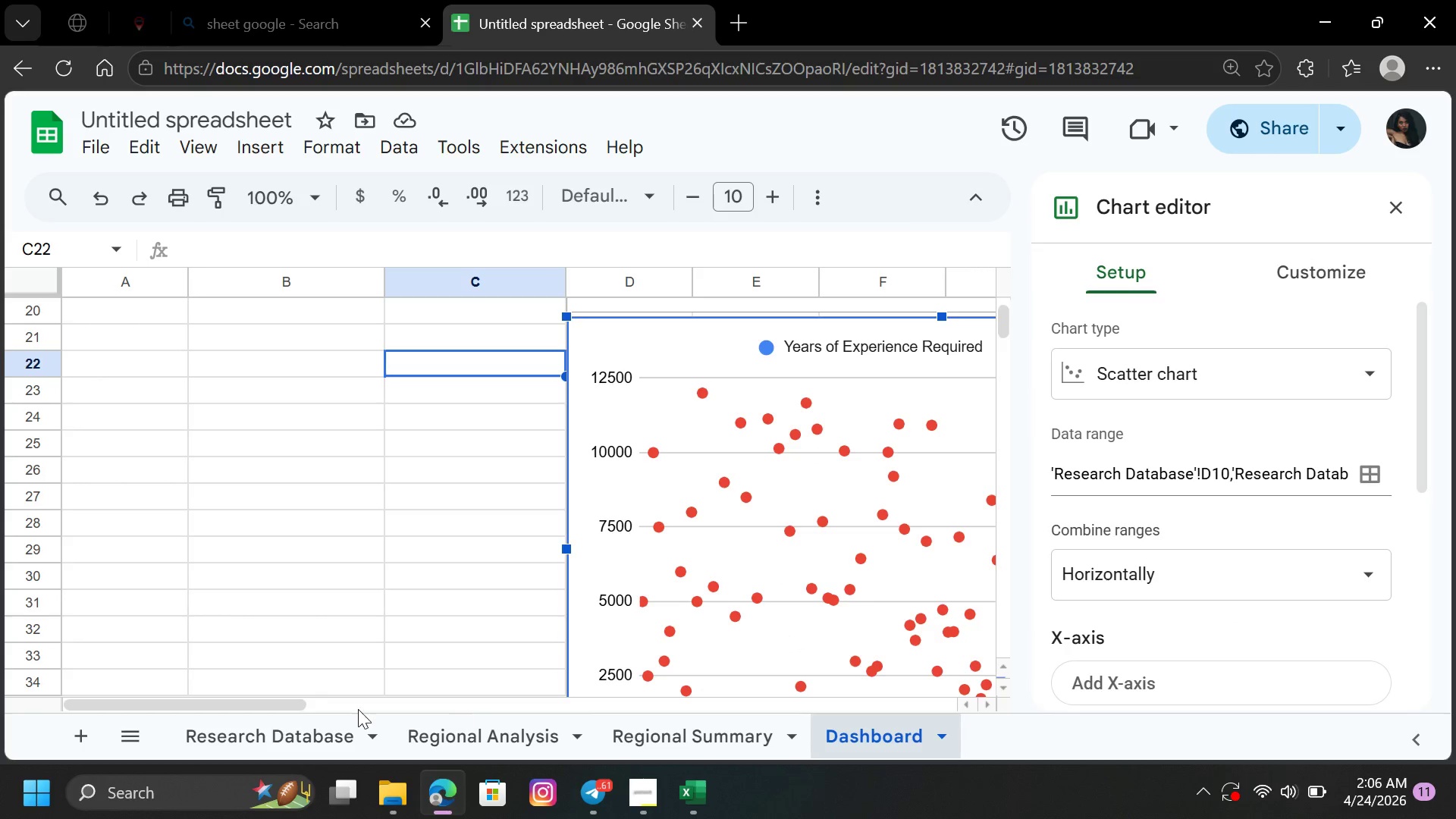 
left_click_drag(start_coordinate=[247, 705], to_coordinate=[358, 714])
 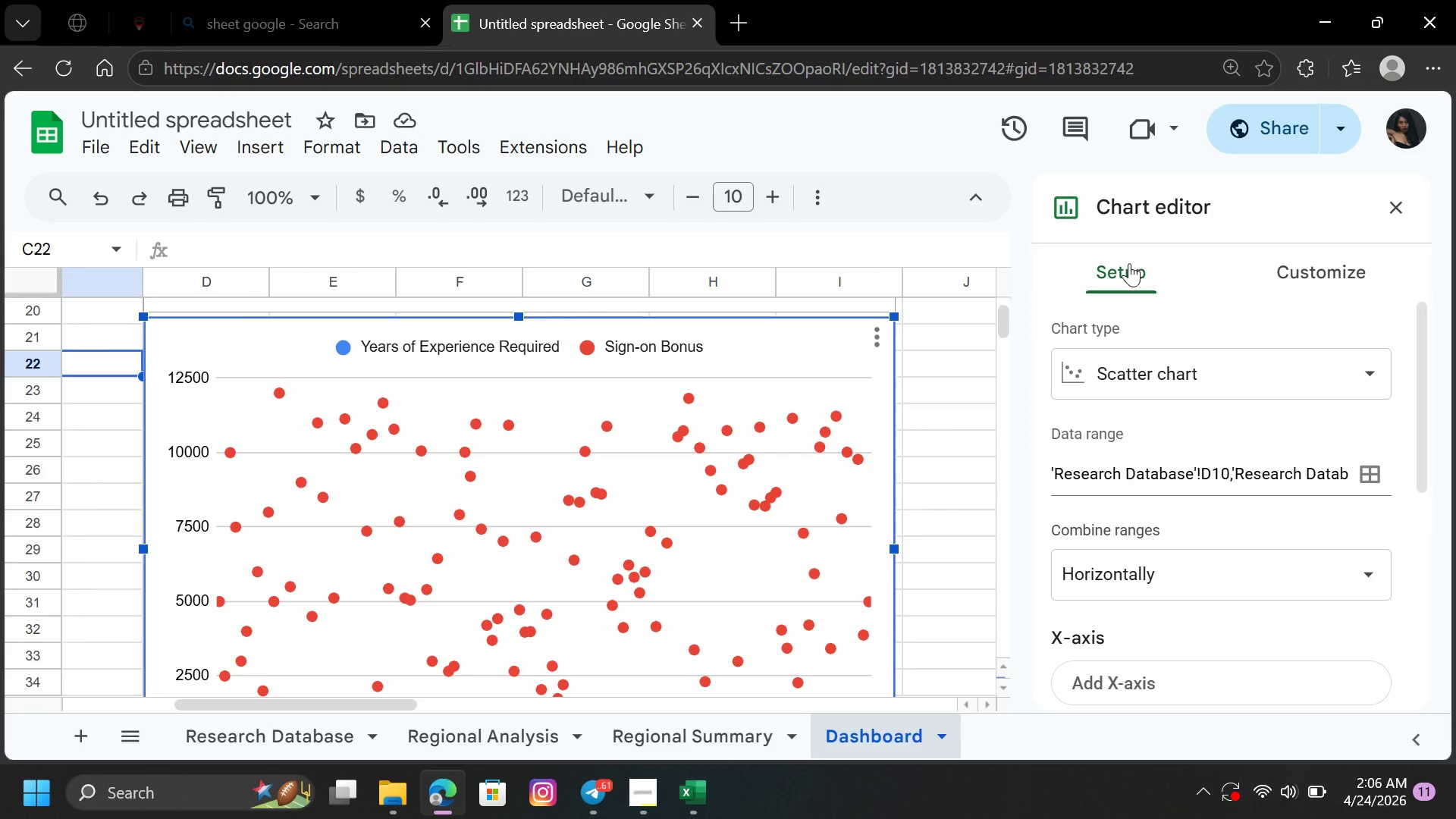 
wait(5.11)
 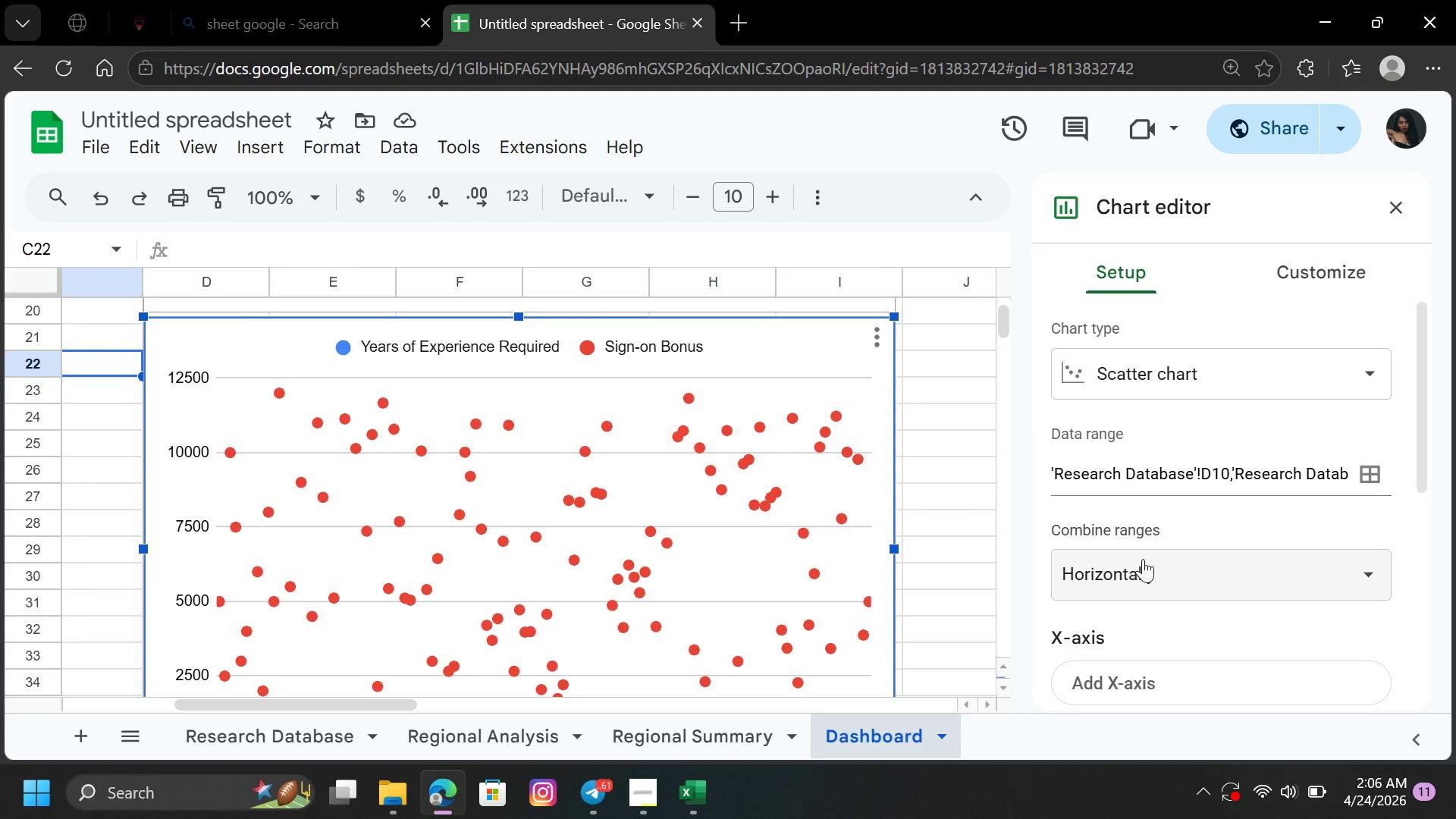 
left_click([1320, 269])
 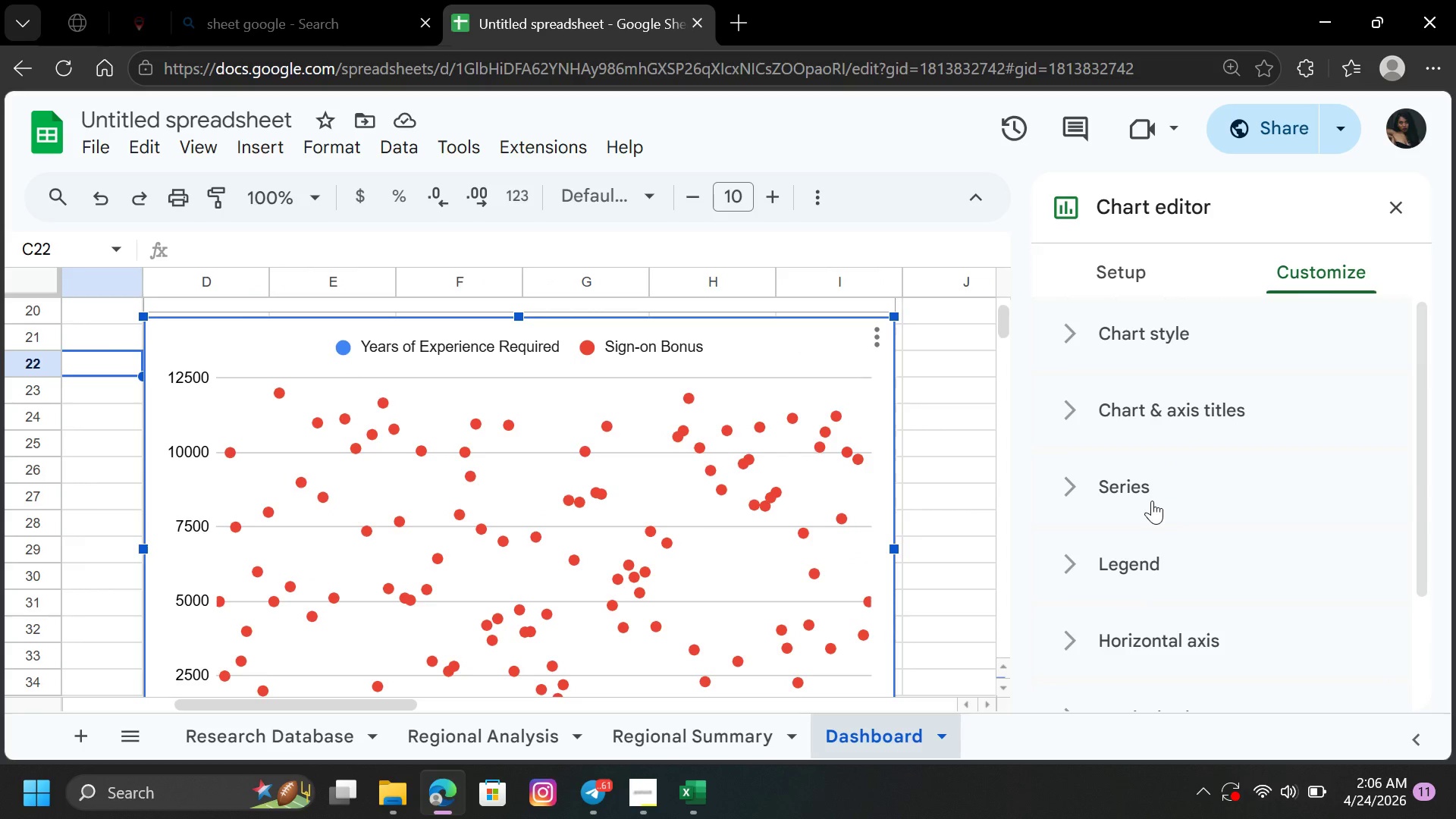 
left_click([1147, 476])
 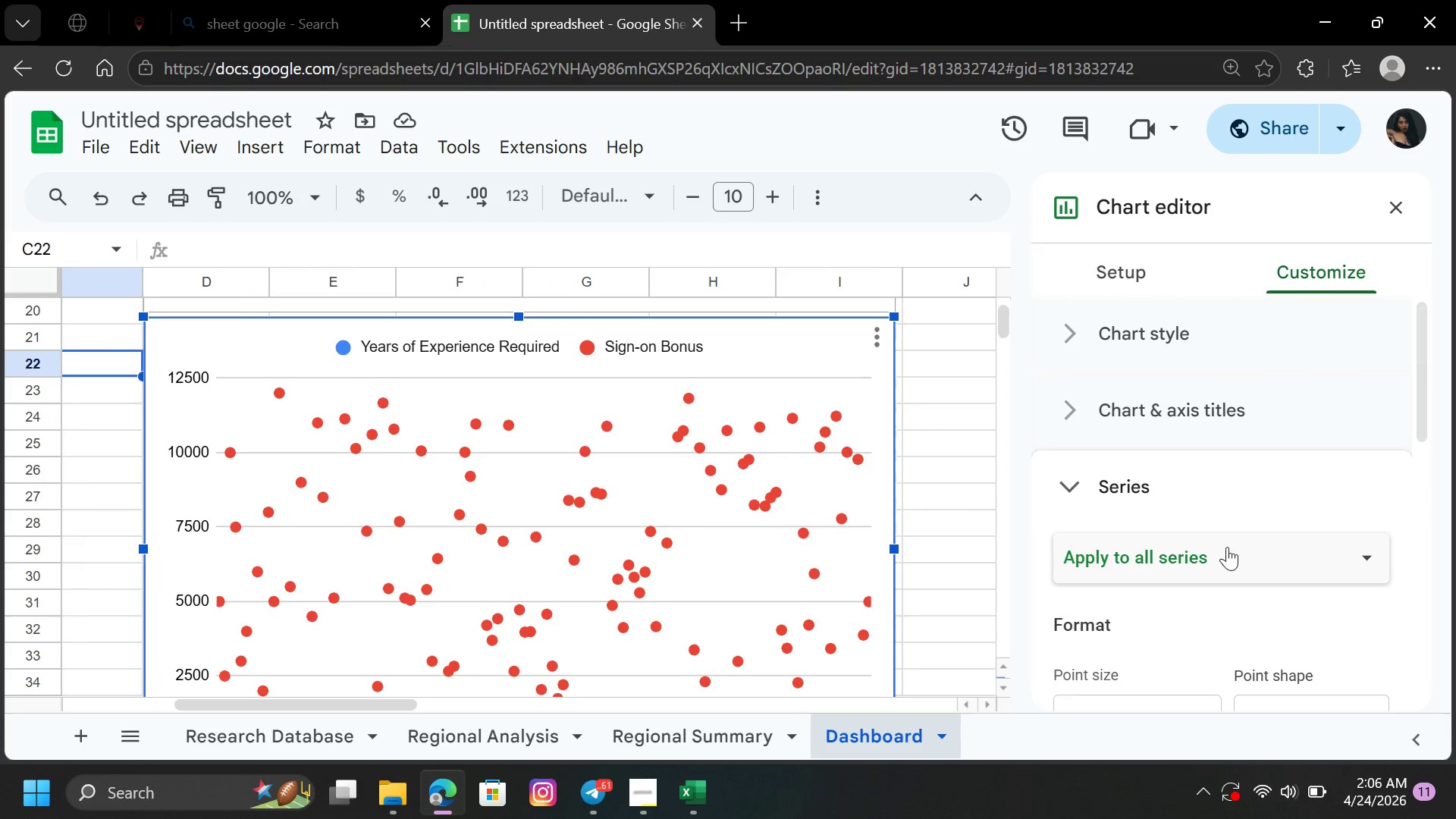 
left_click([1228, 548])
 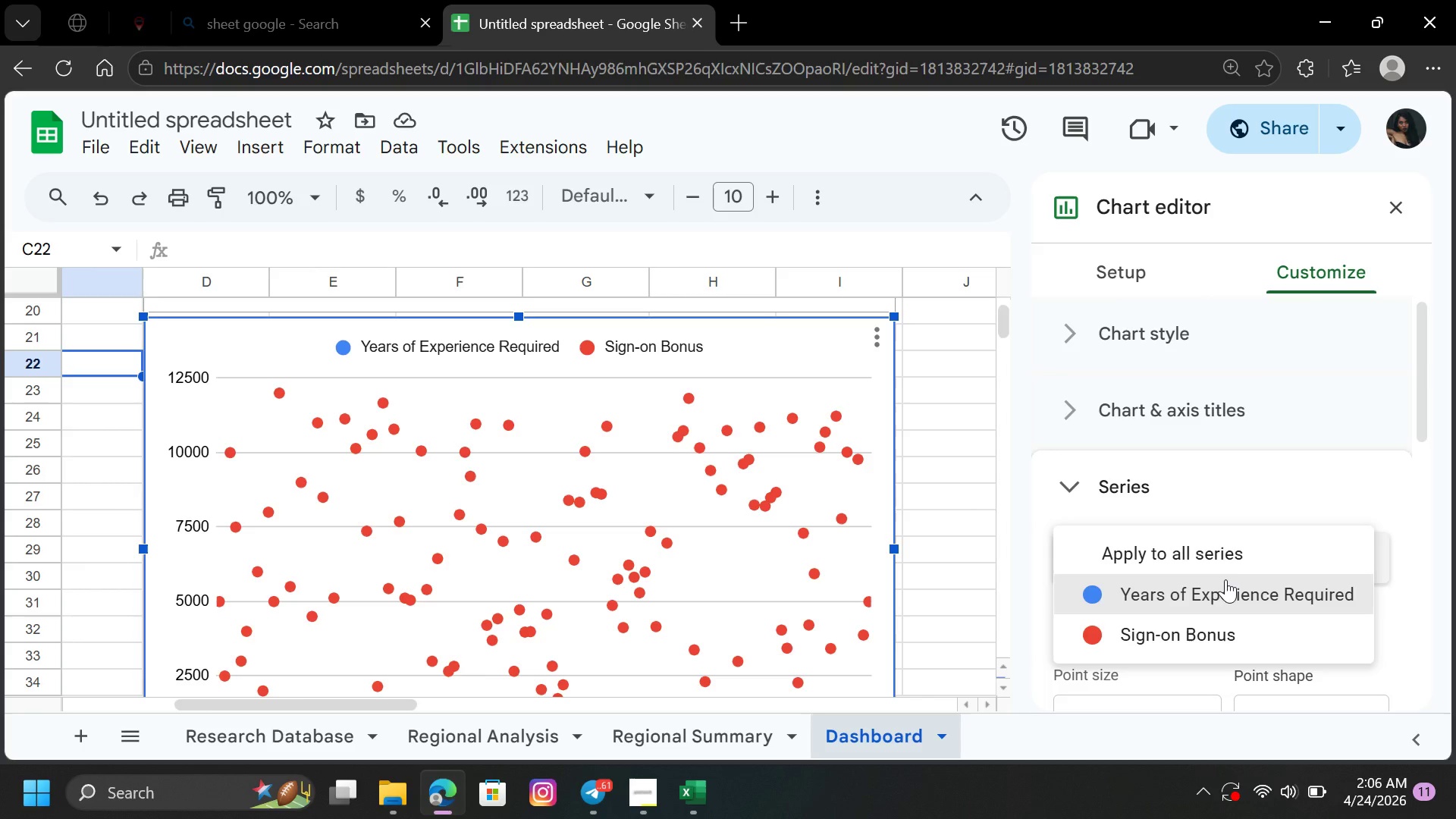 
left_click([1225, 581])
 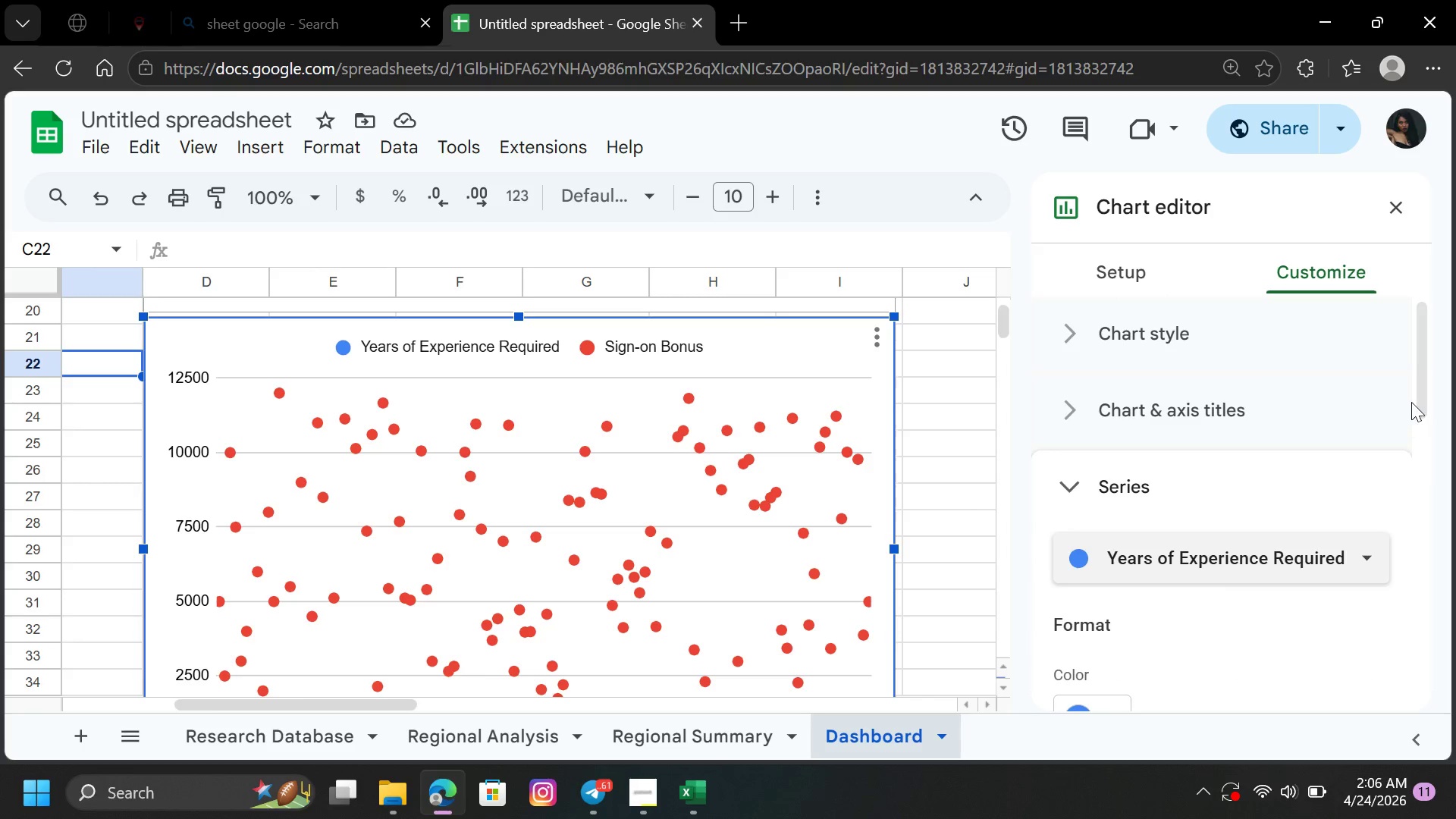 
left_click_drag(start_coordinate=[1420, 401], to_coordinate=[1442, 501])
 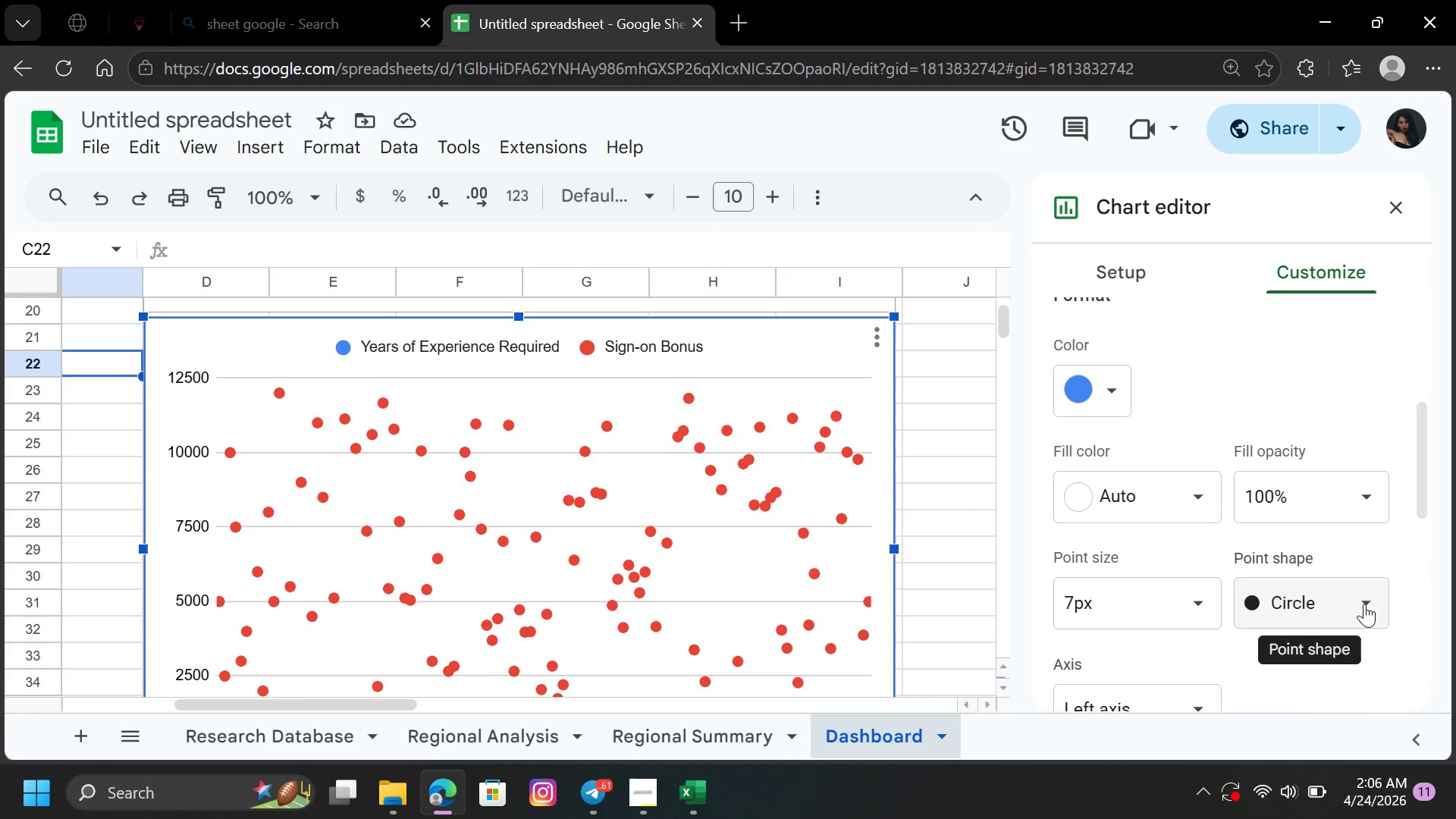 
left_click([1361, 594])
 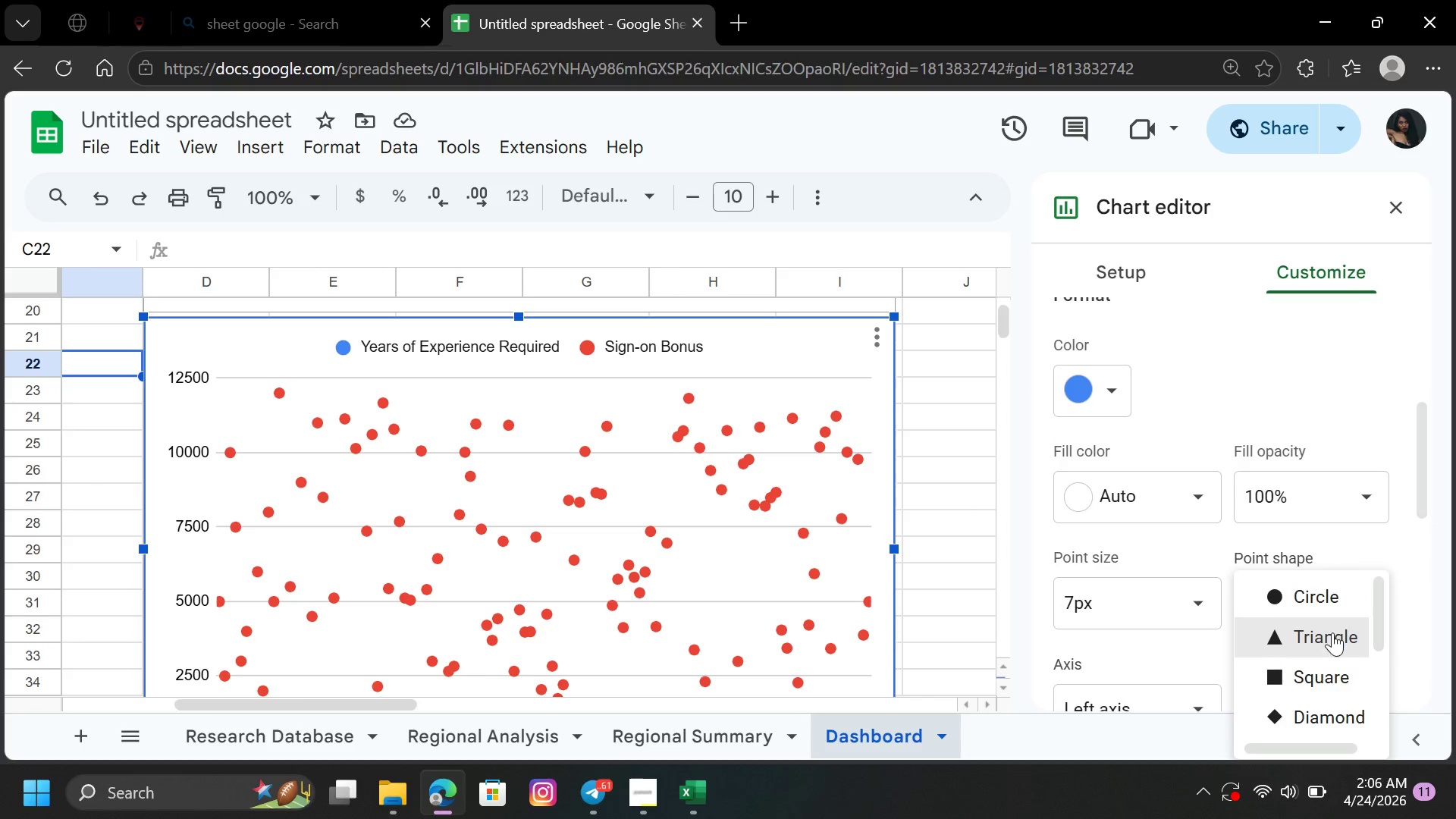 
left_click([1331, 635])
 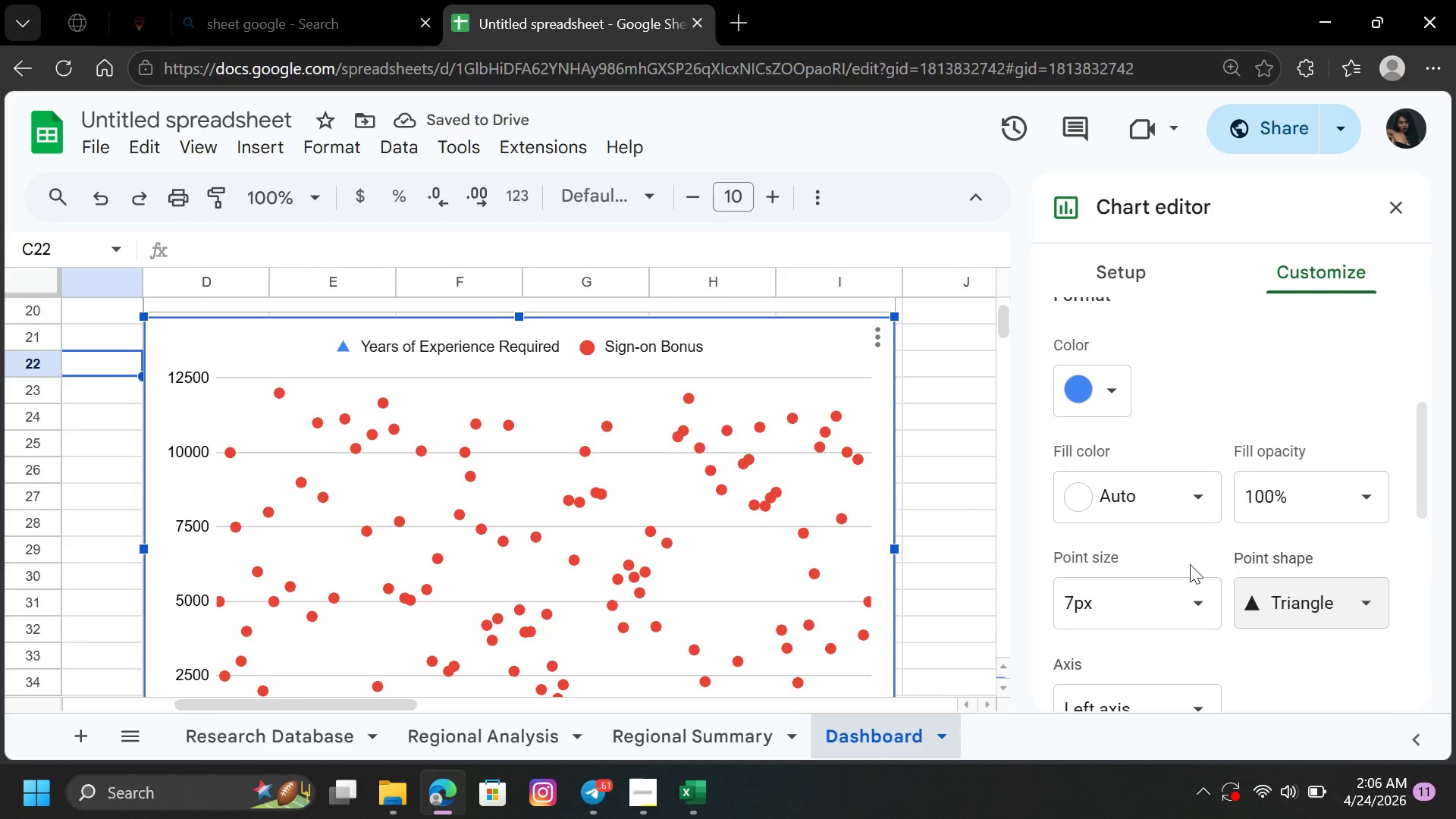 
left_click([1203, 595])
 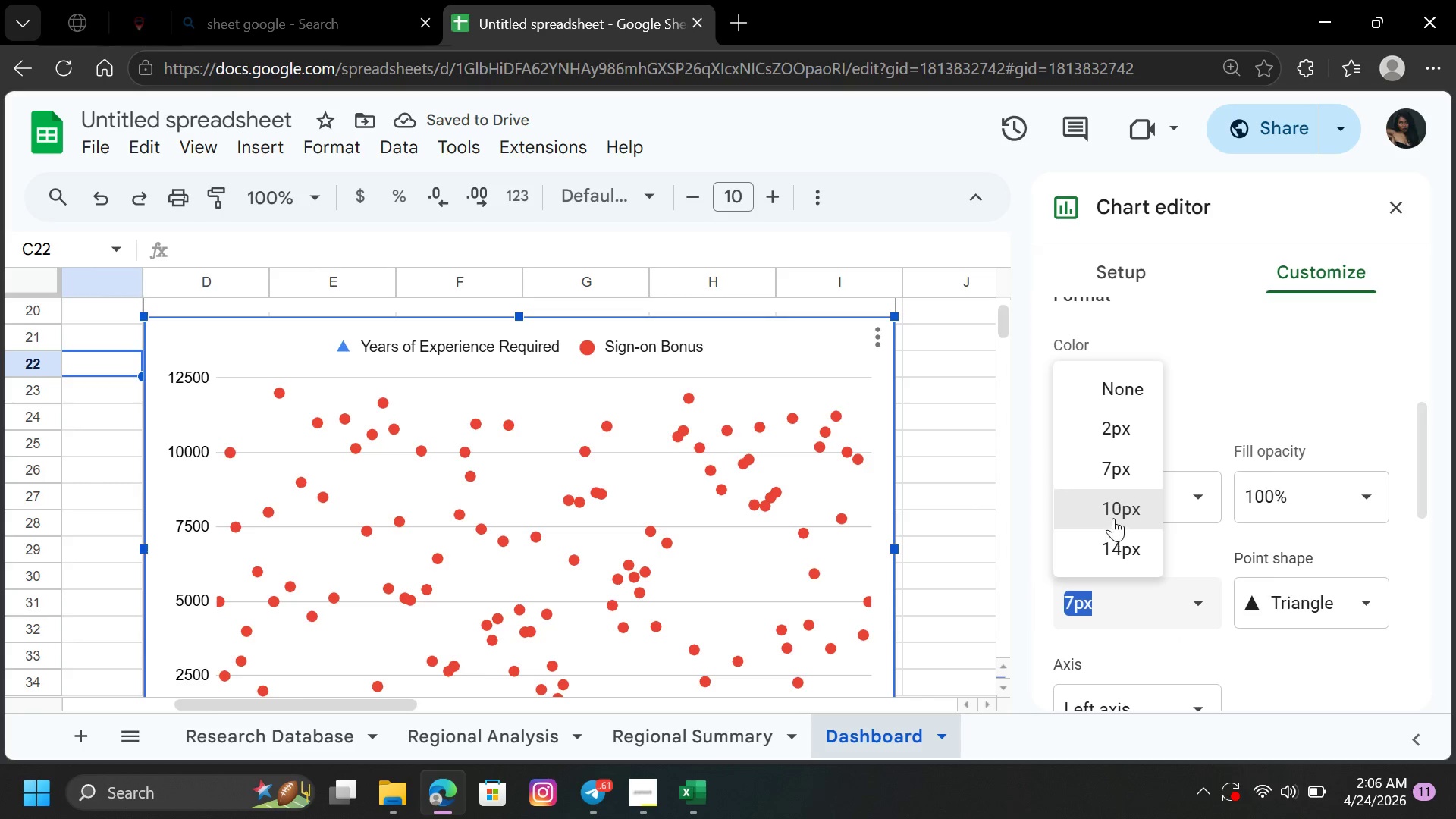 
left_click([1114, 516])
 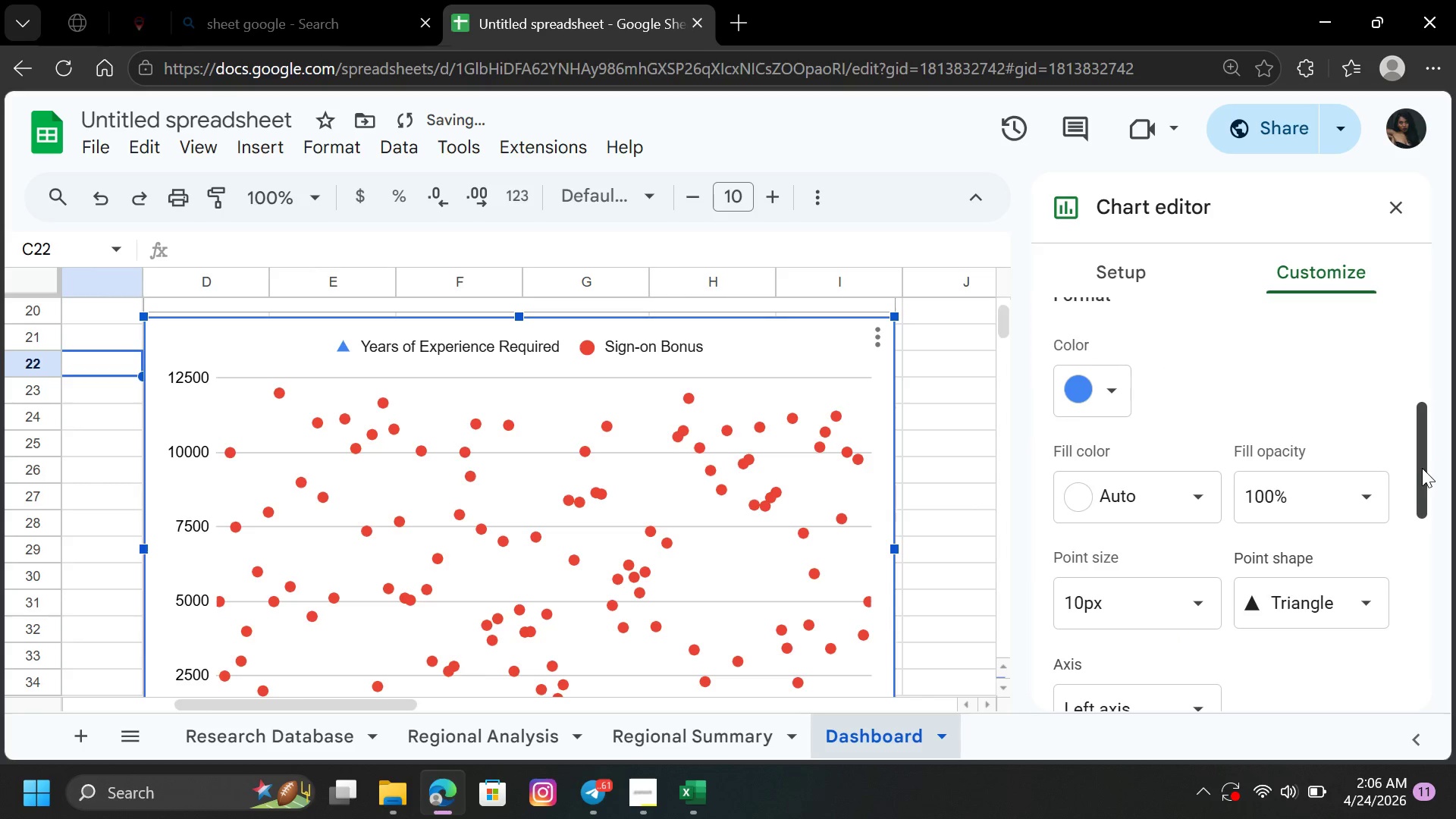 
left_click_drag(start_coordinate=[1424, 468], to_coordinate=[1426, 536])
 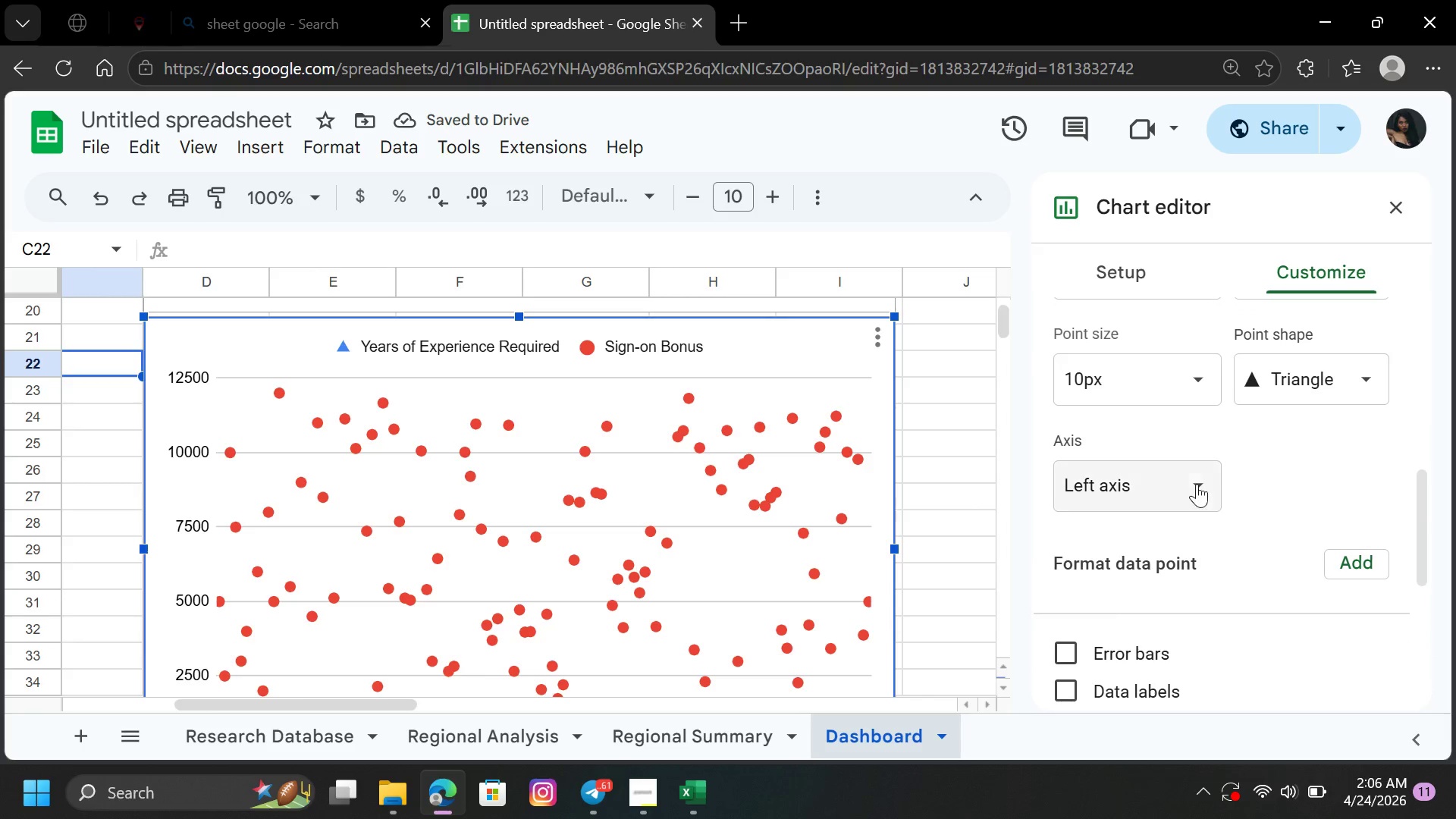 
left_click([1194, 481])
 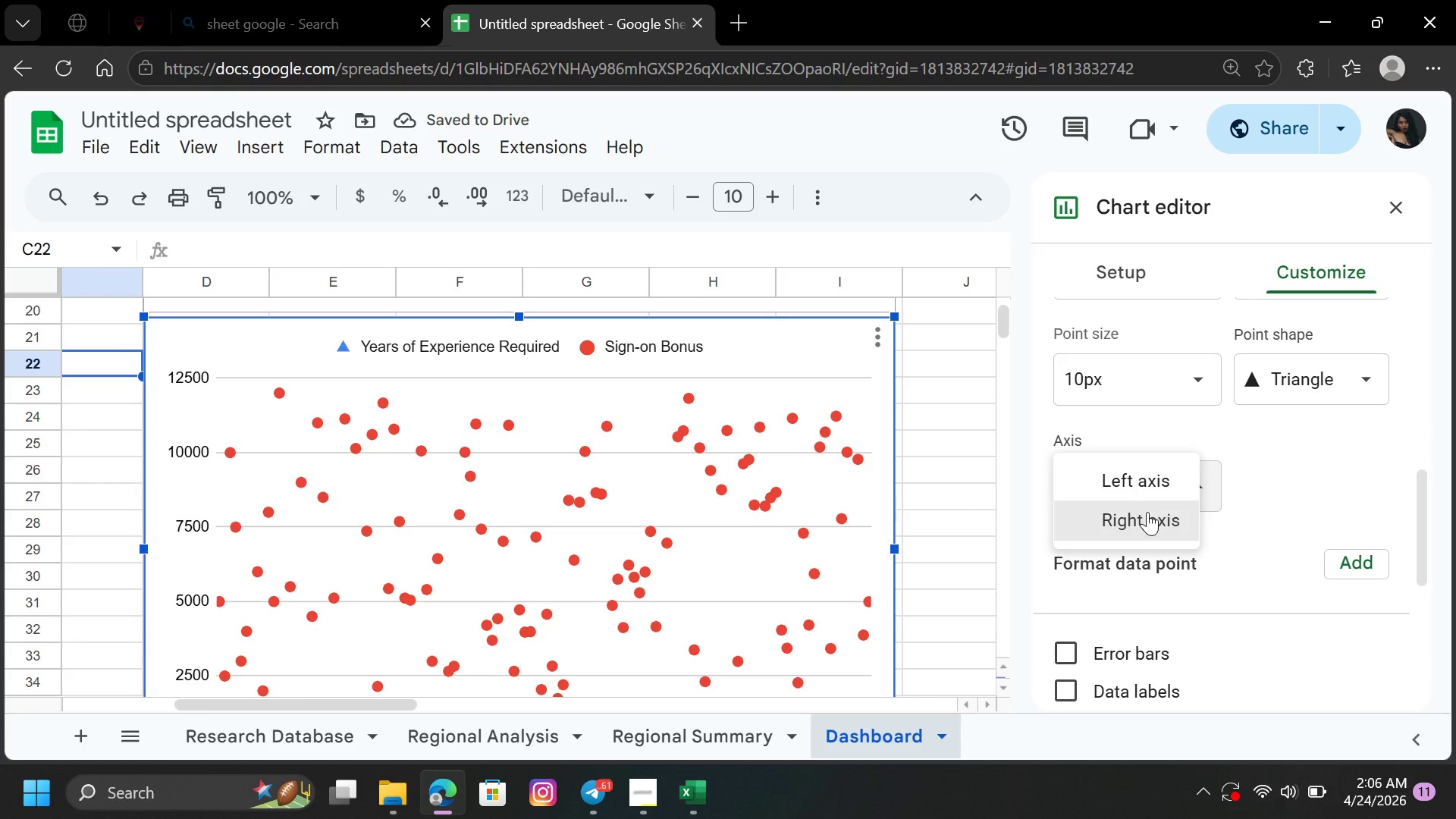 
left_click([1147, 512])
 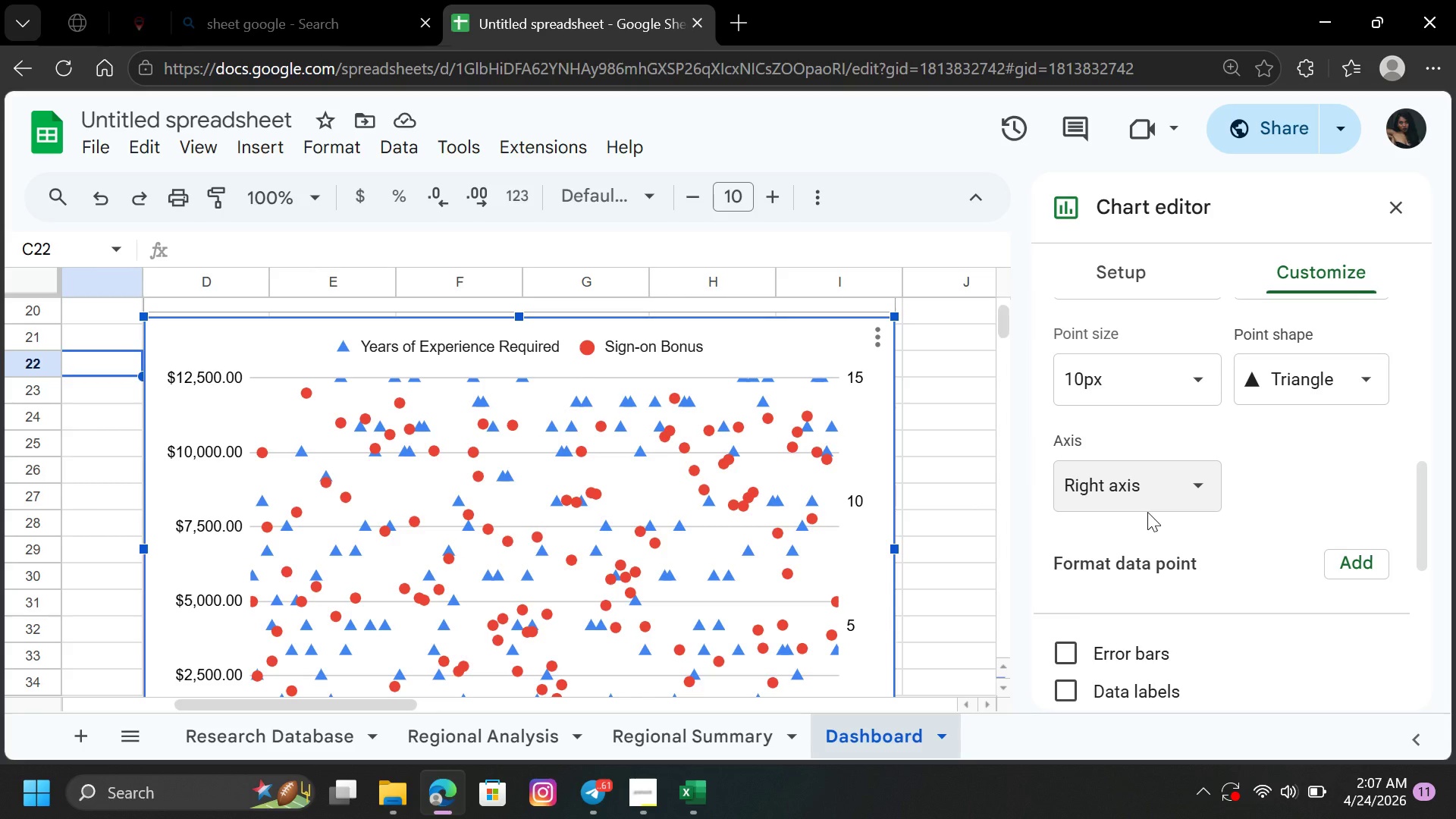 
wait(43.11)
 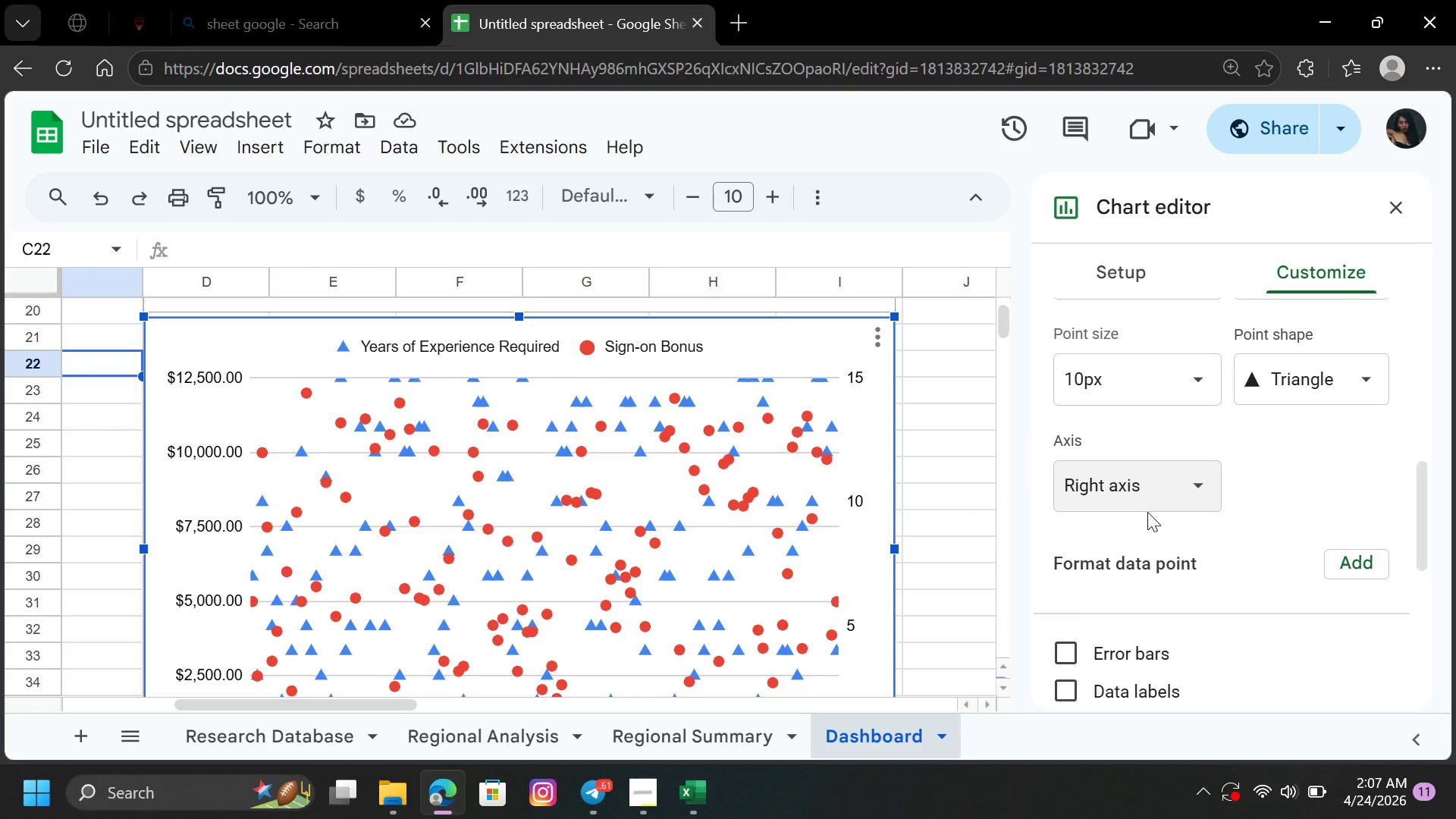 
left_click([1353, 564])
 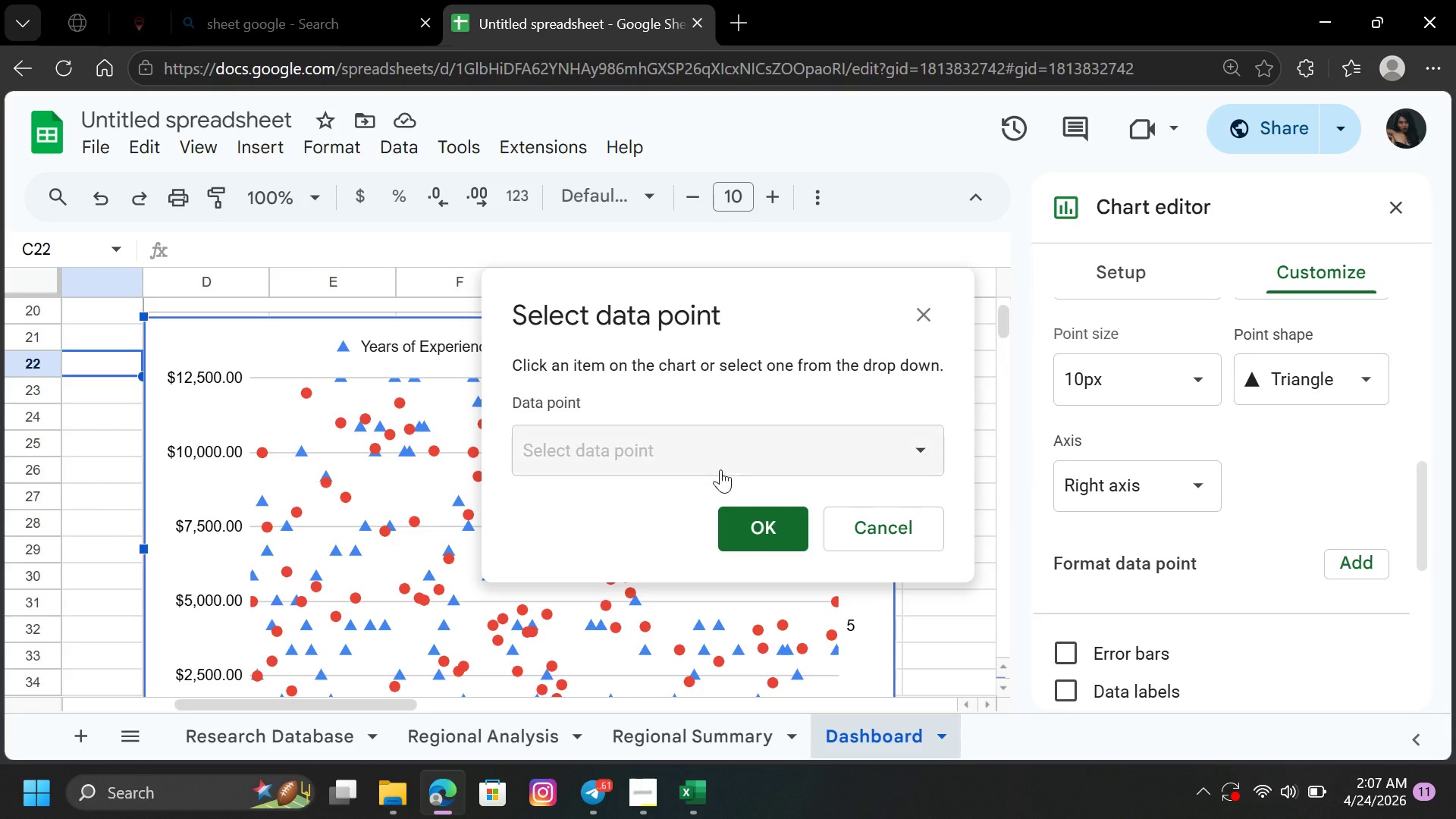 
left_click([701, 449])
 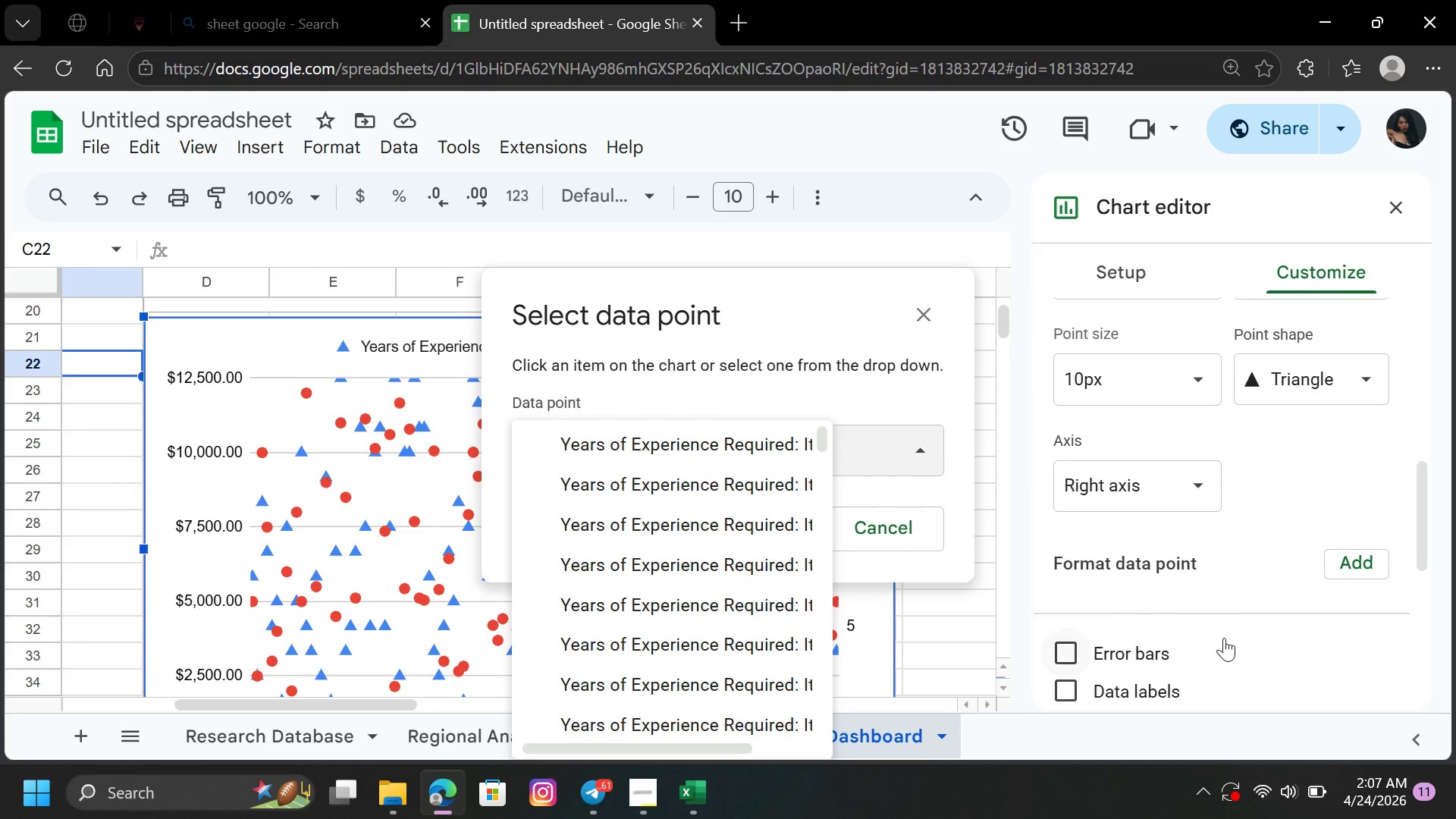 
left_click([1264, 567])
 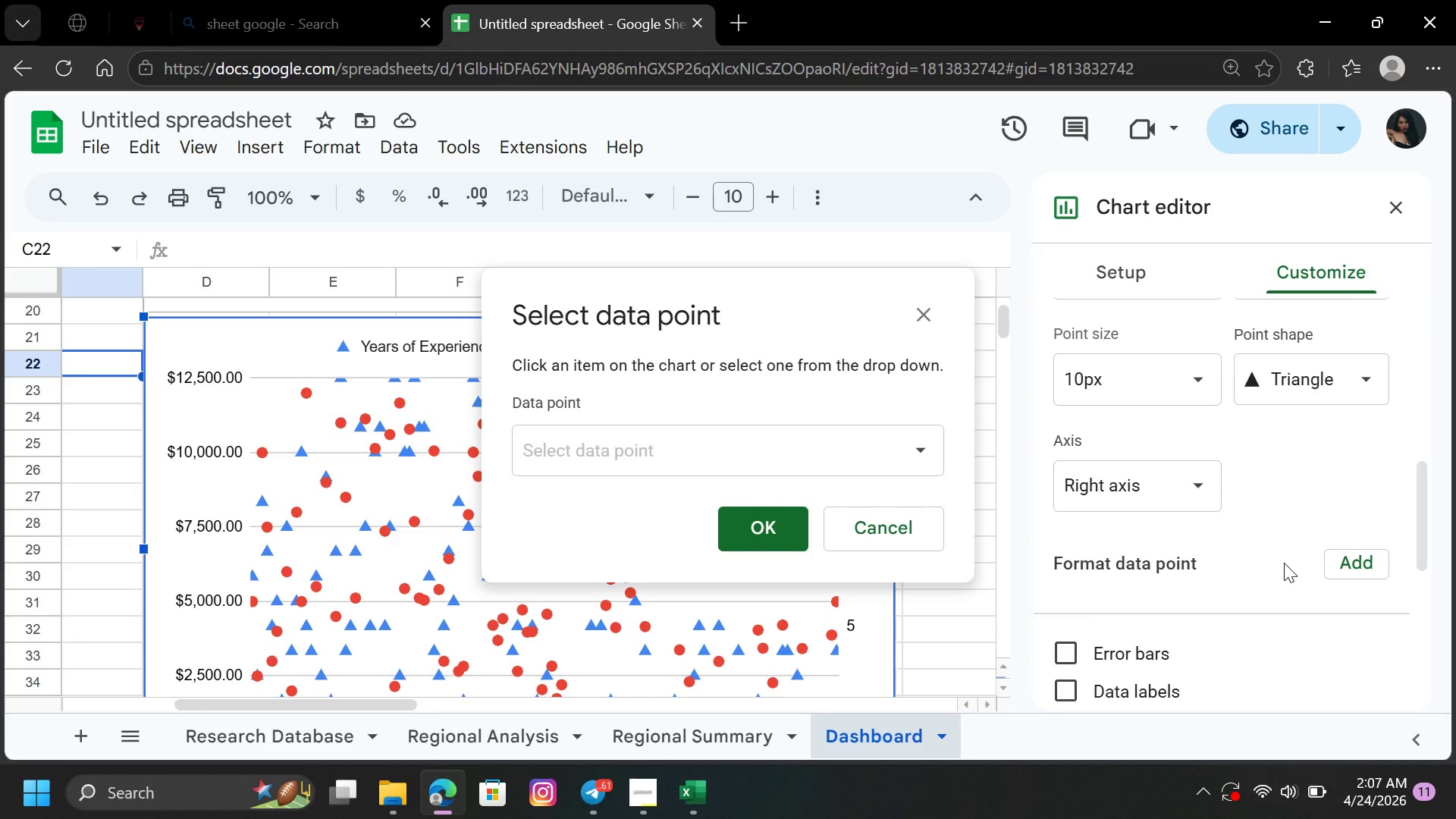 
left_click([1284, 563])
 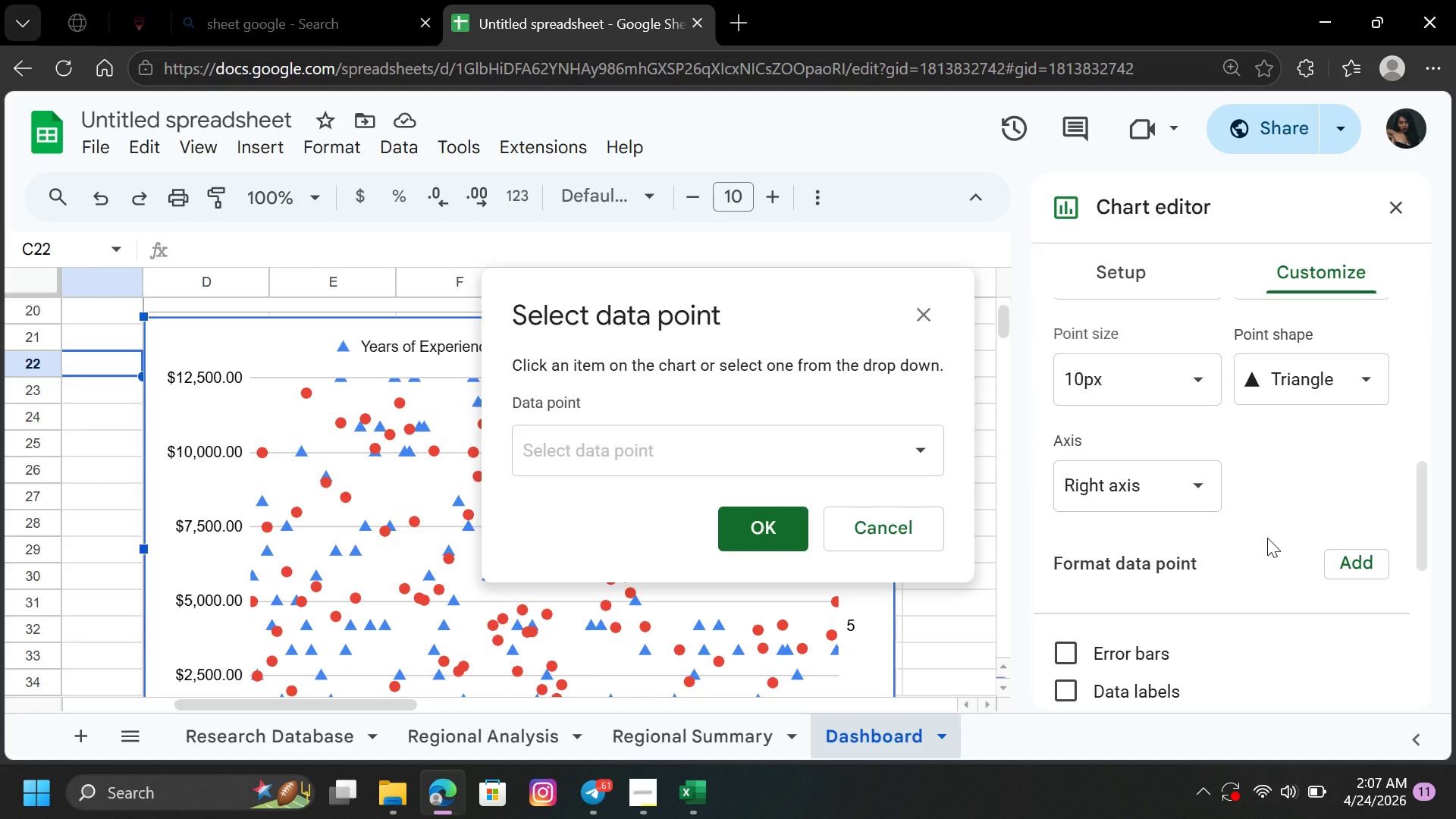 
wait(11.47)
 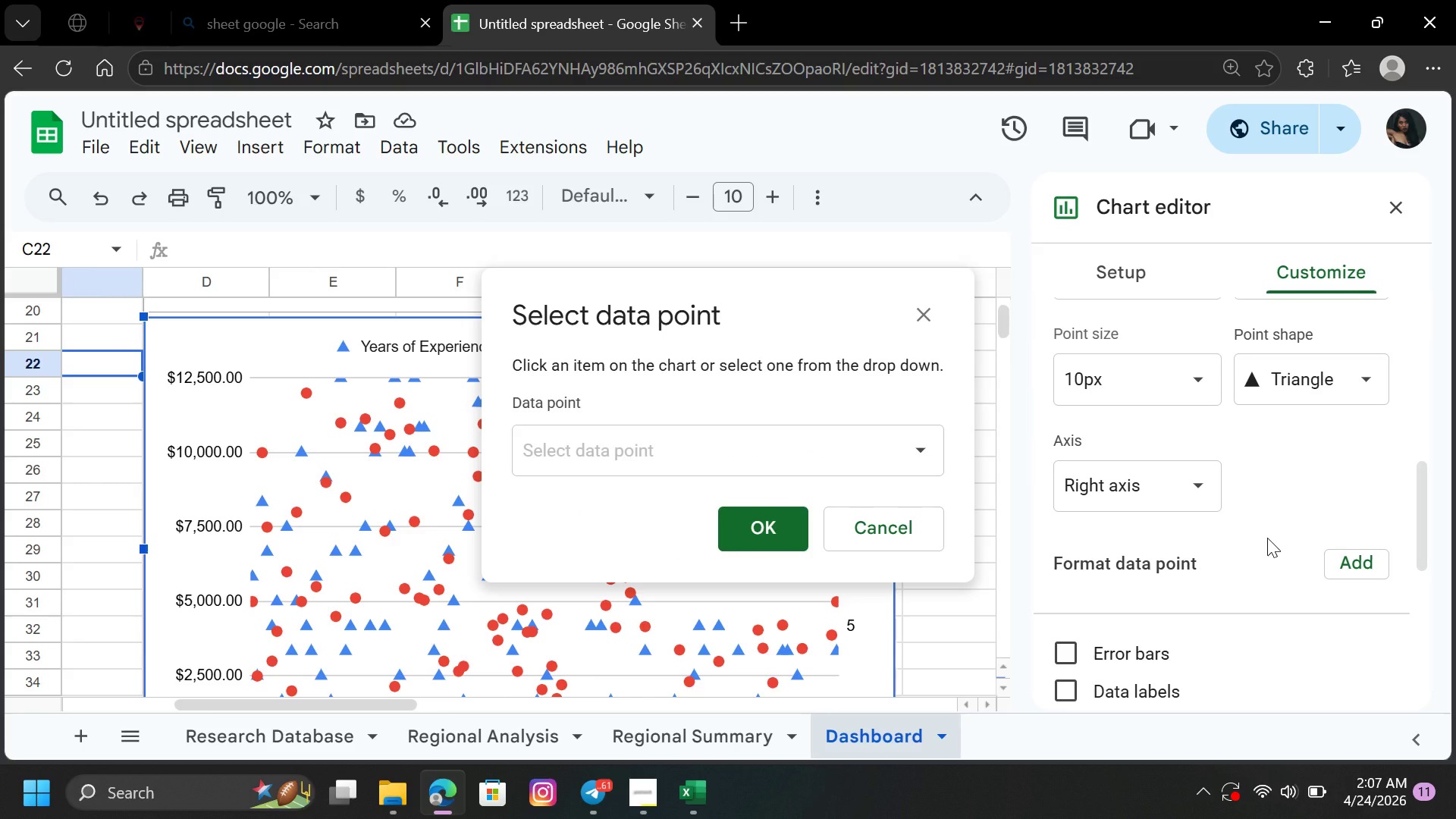 
left_click([1277, 490])
 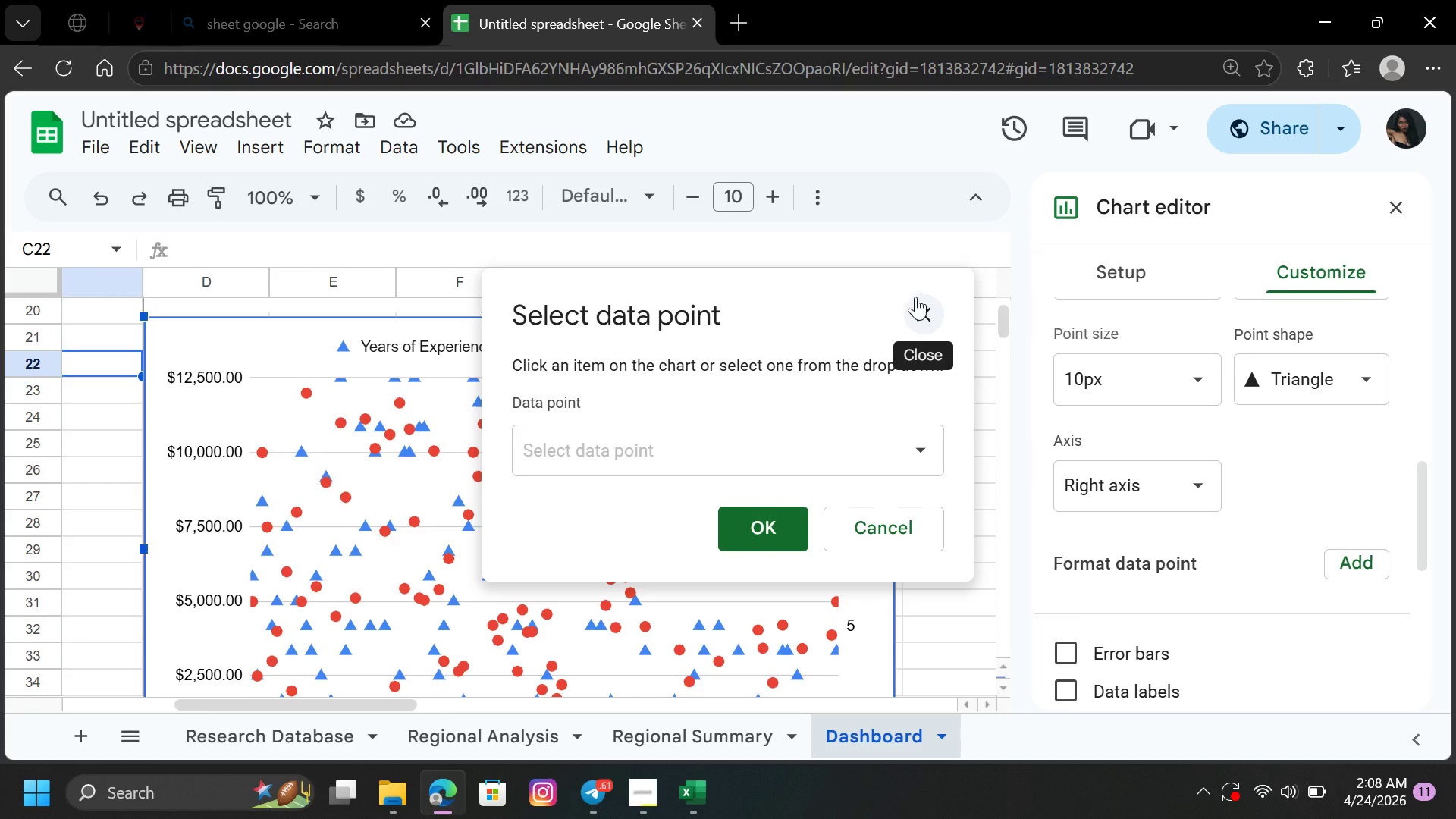 
left_click([918, 304])
 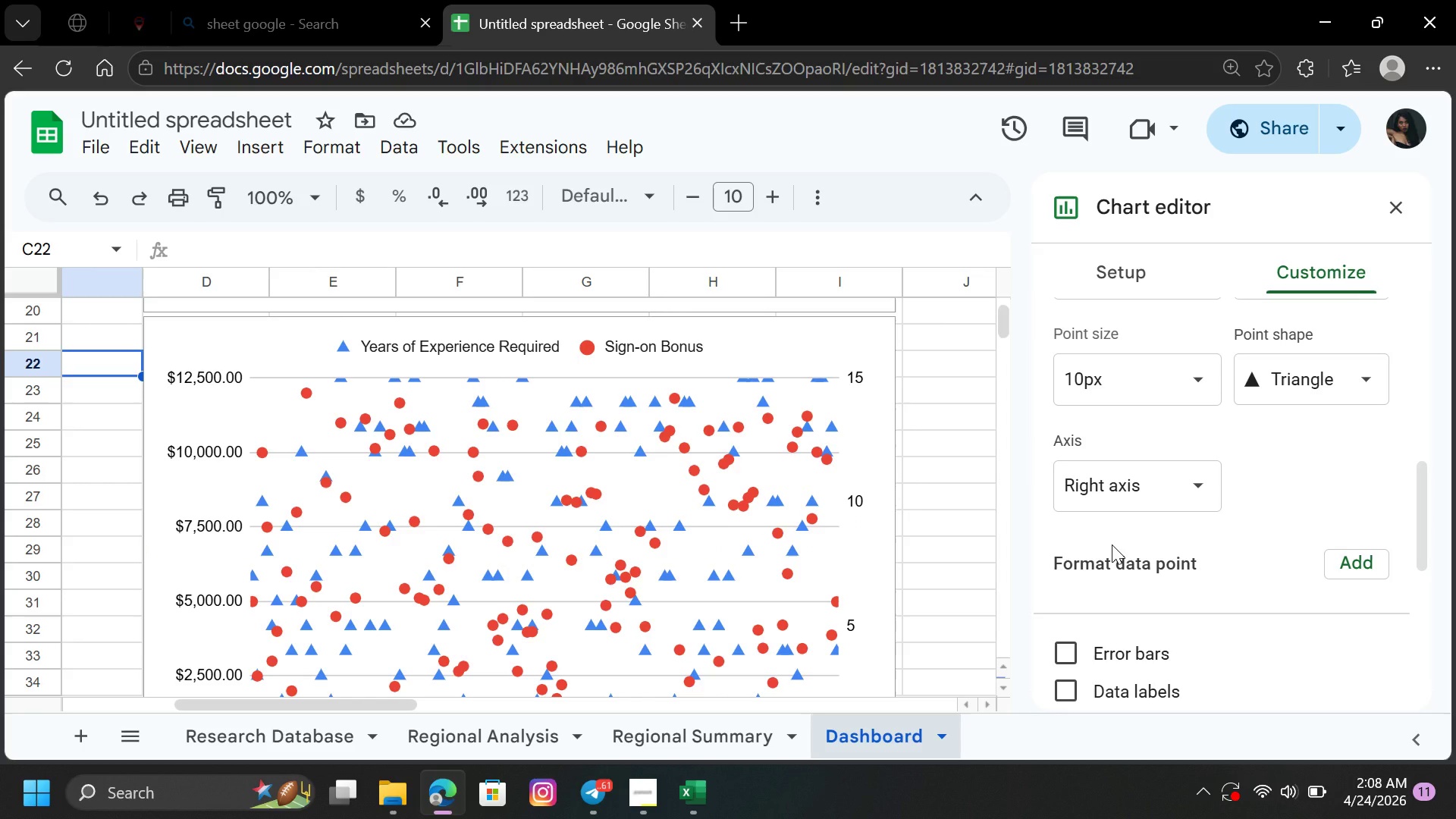 
wait(19.3)
 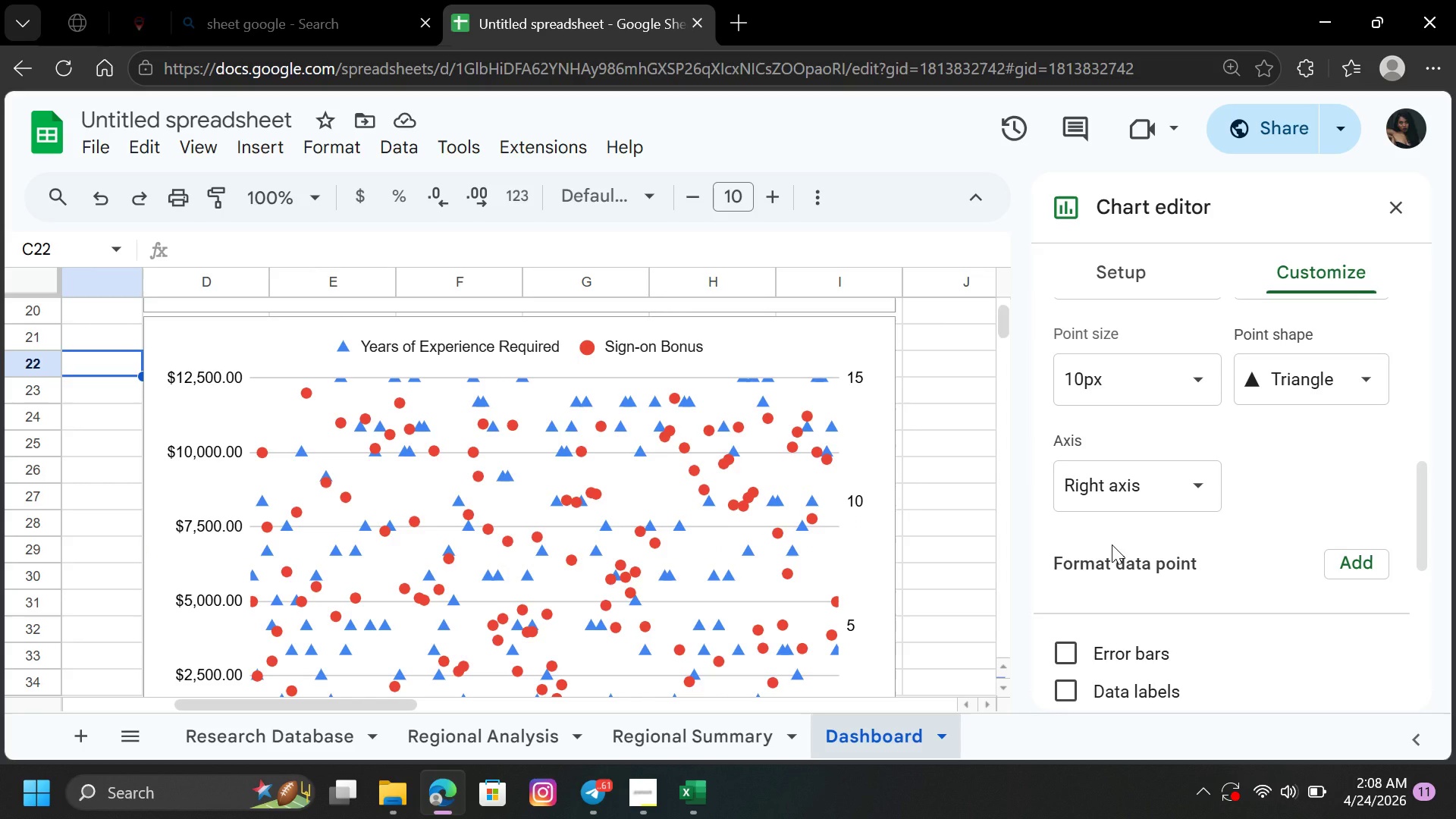 
left_click_drag(start_coordinate=[1425, 538], to_coordinate=[1440, 622])
 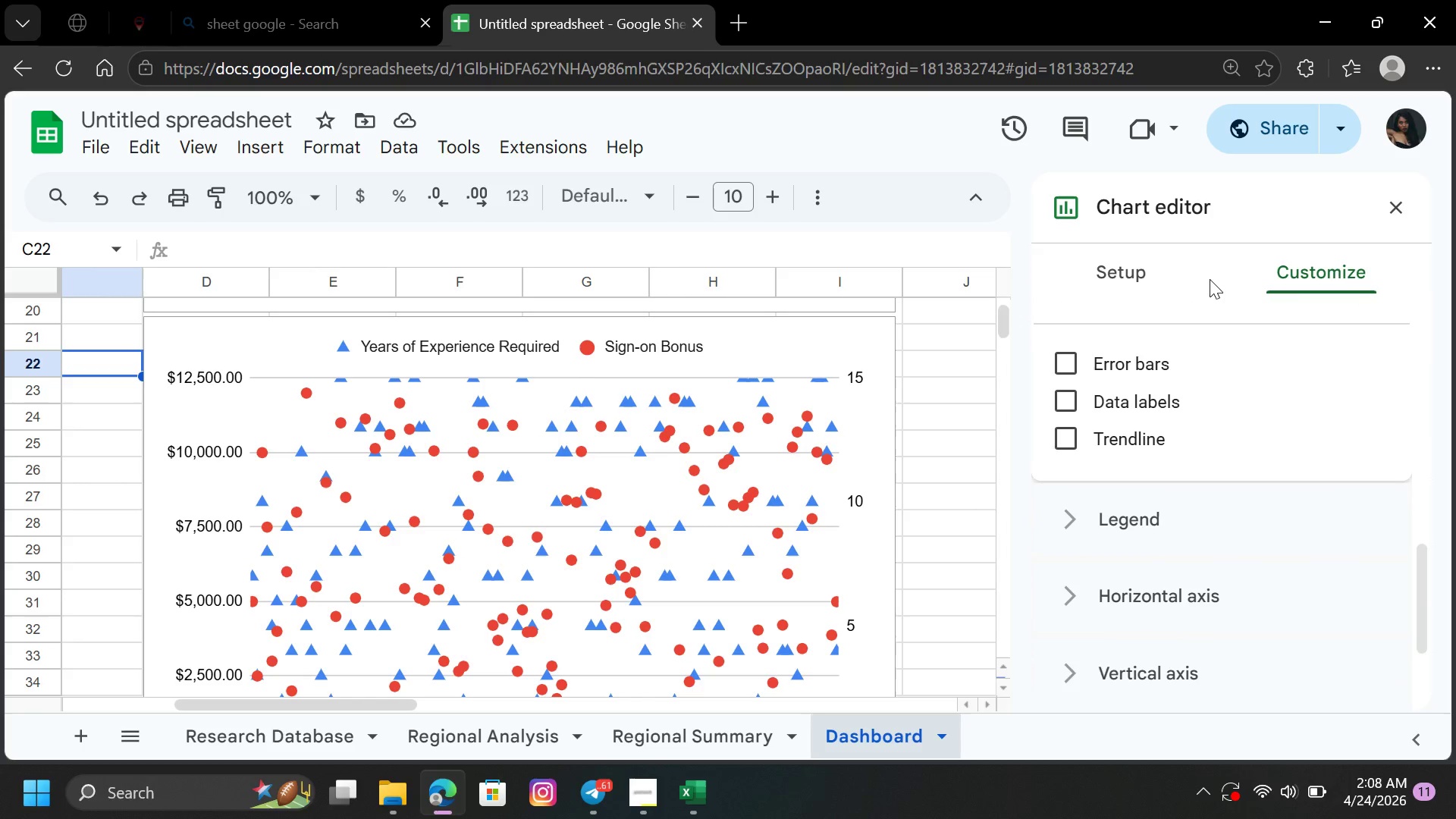 
left_click([1303, 278])
 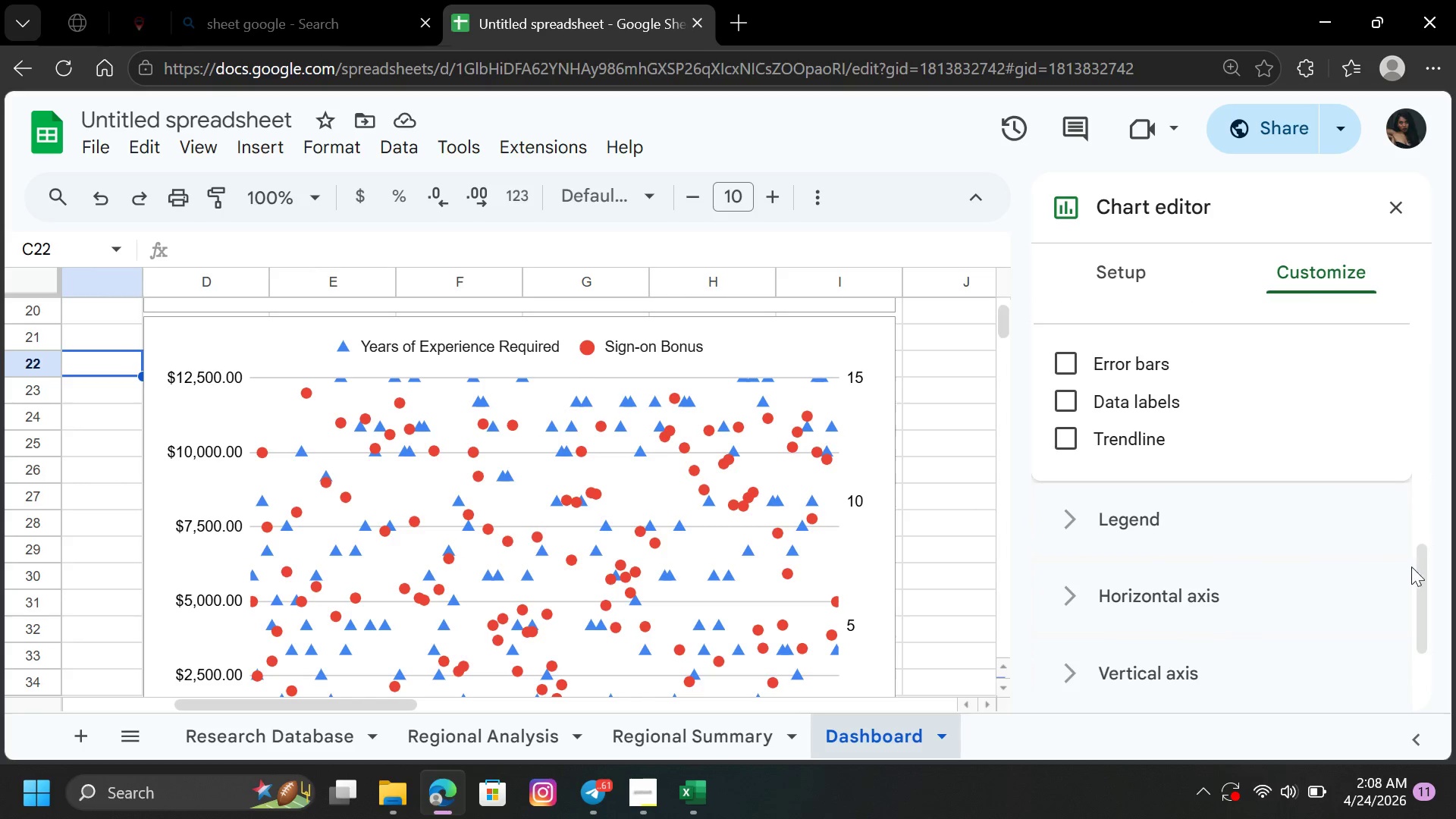 
left_click_drag(start_coordinate=[1426, 579], to_coordinate=[1442, 322])
 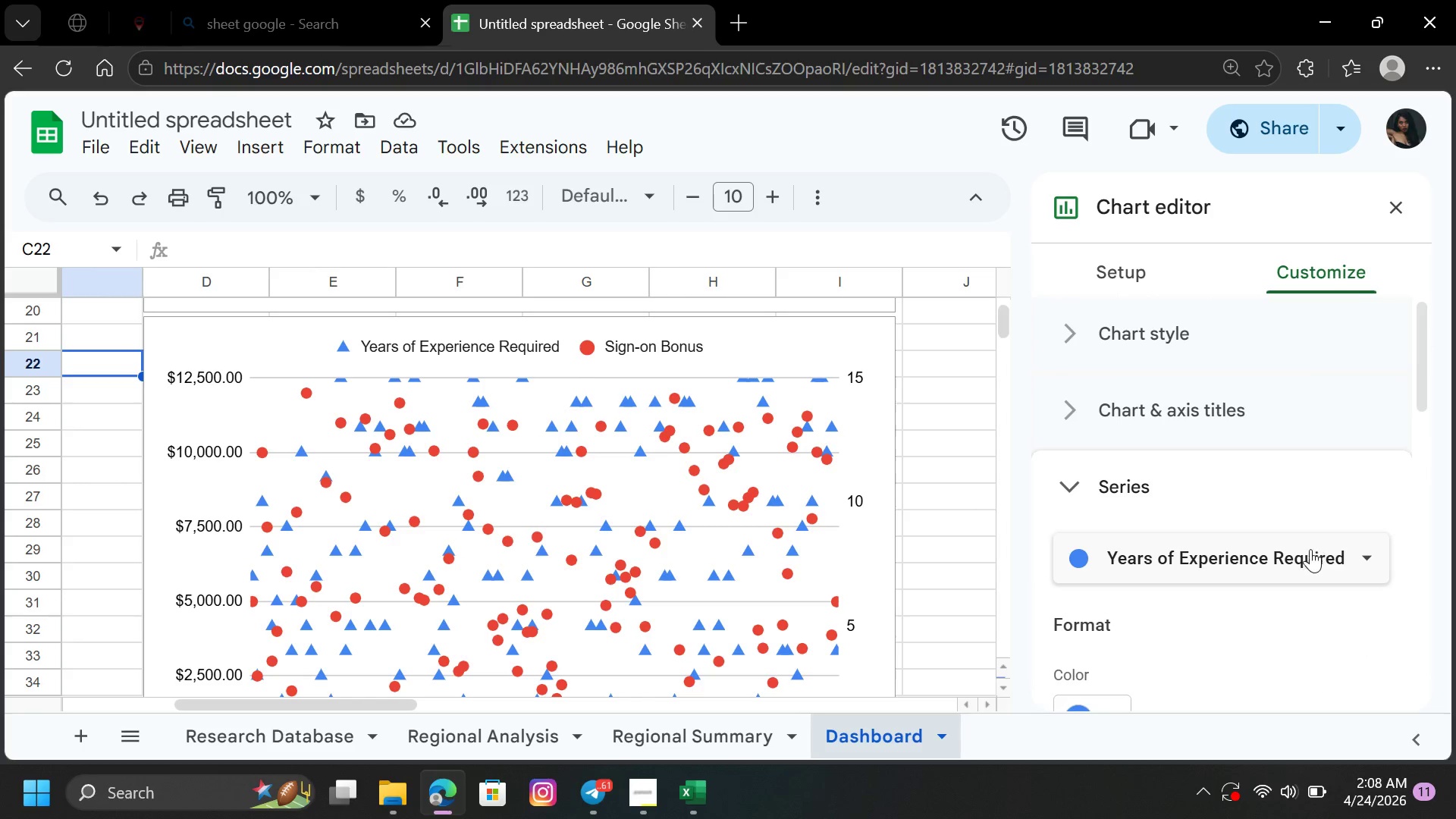 
left_click([1306, 557])
 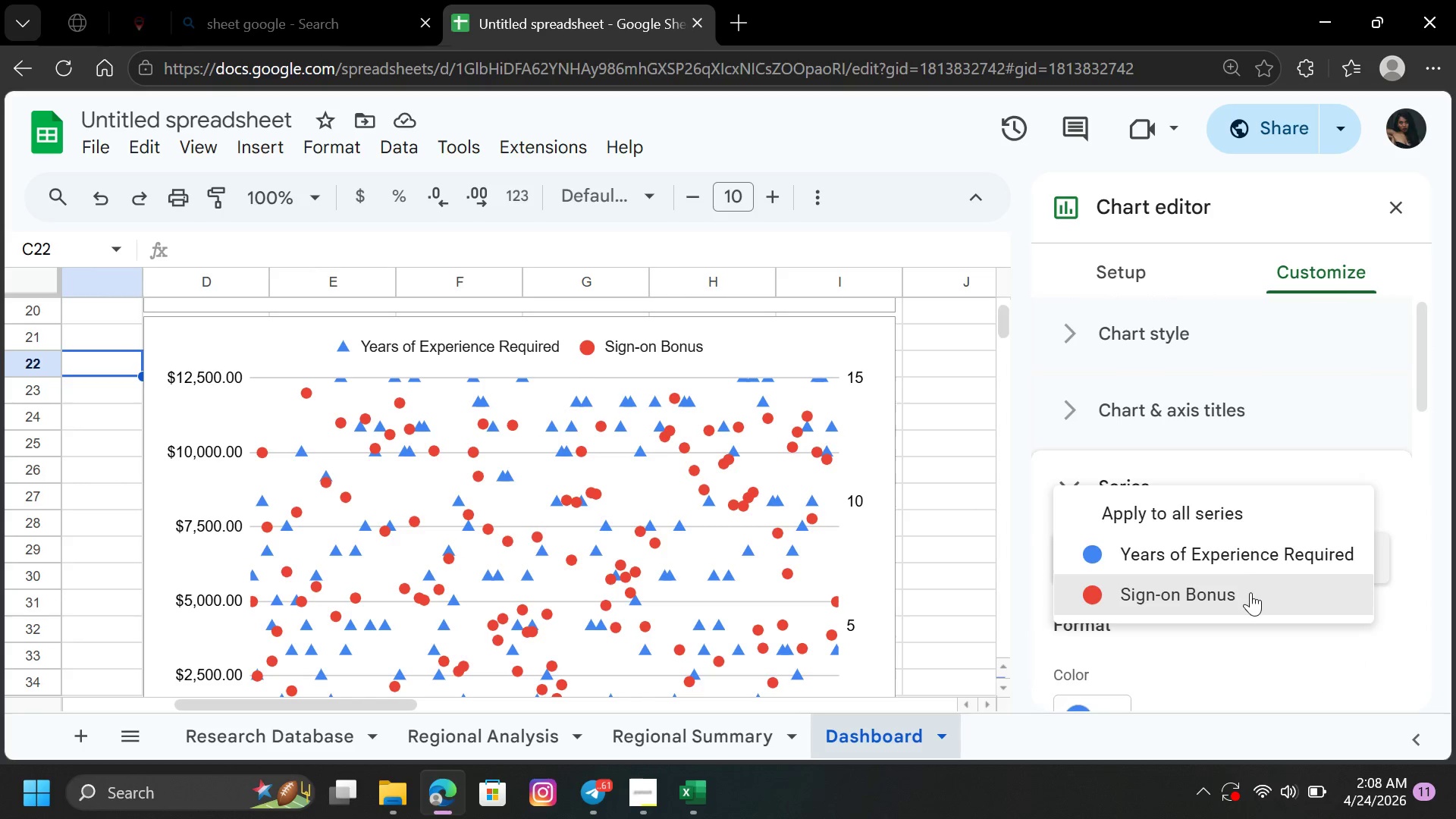 
left_click([1247, 593])
 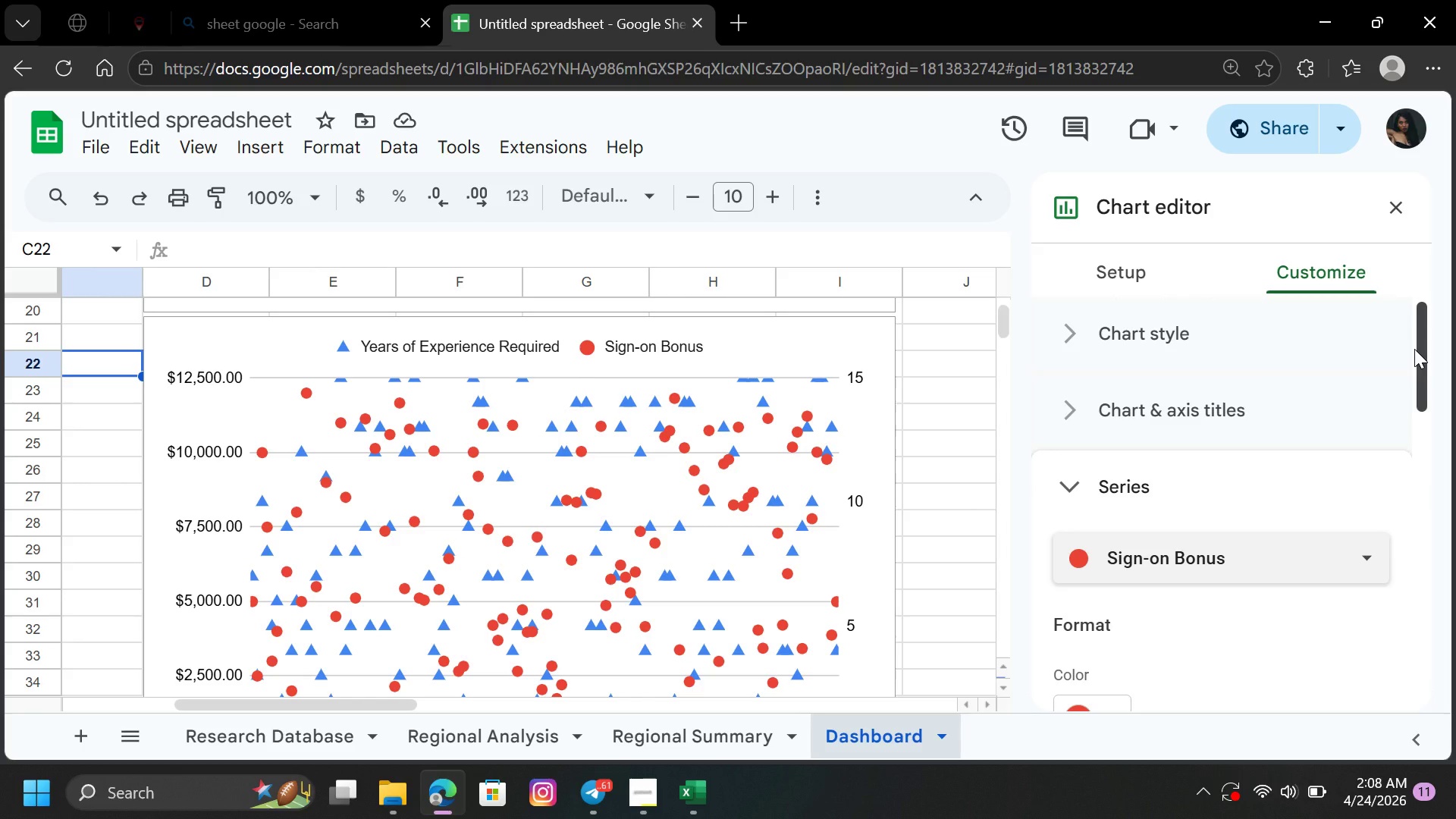 
left_click([1363, 395])
 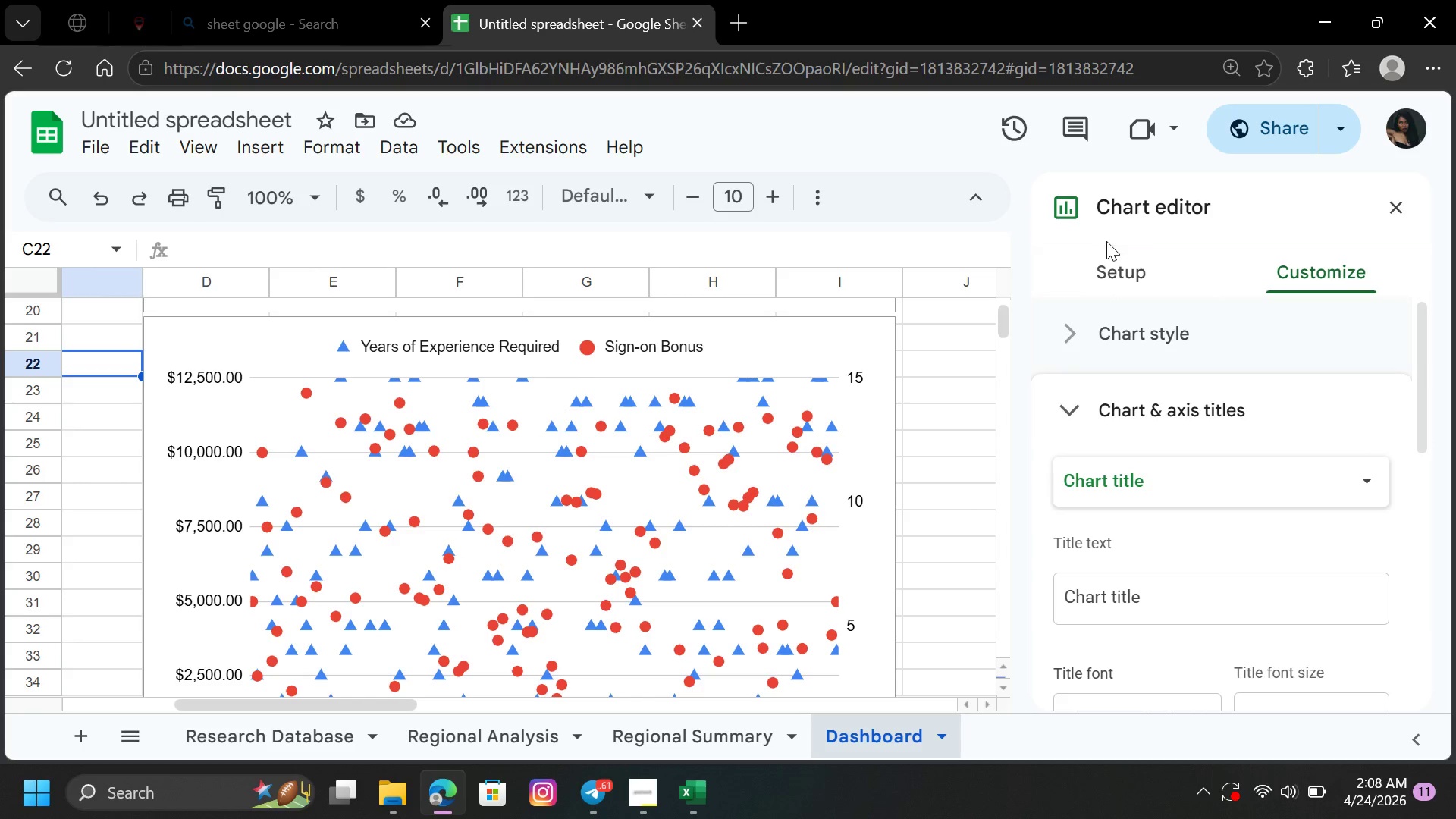 
left_click([1131, 269])
 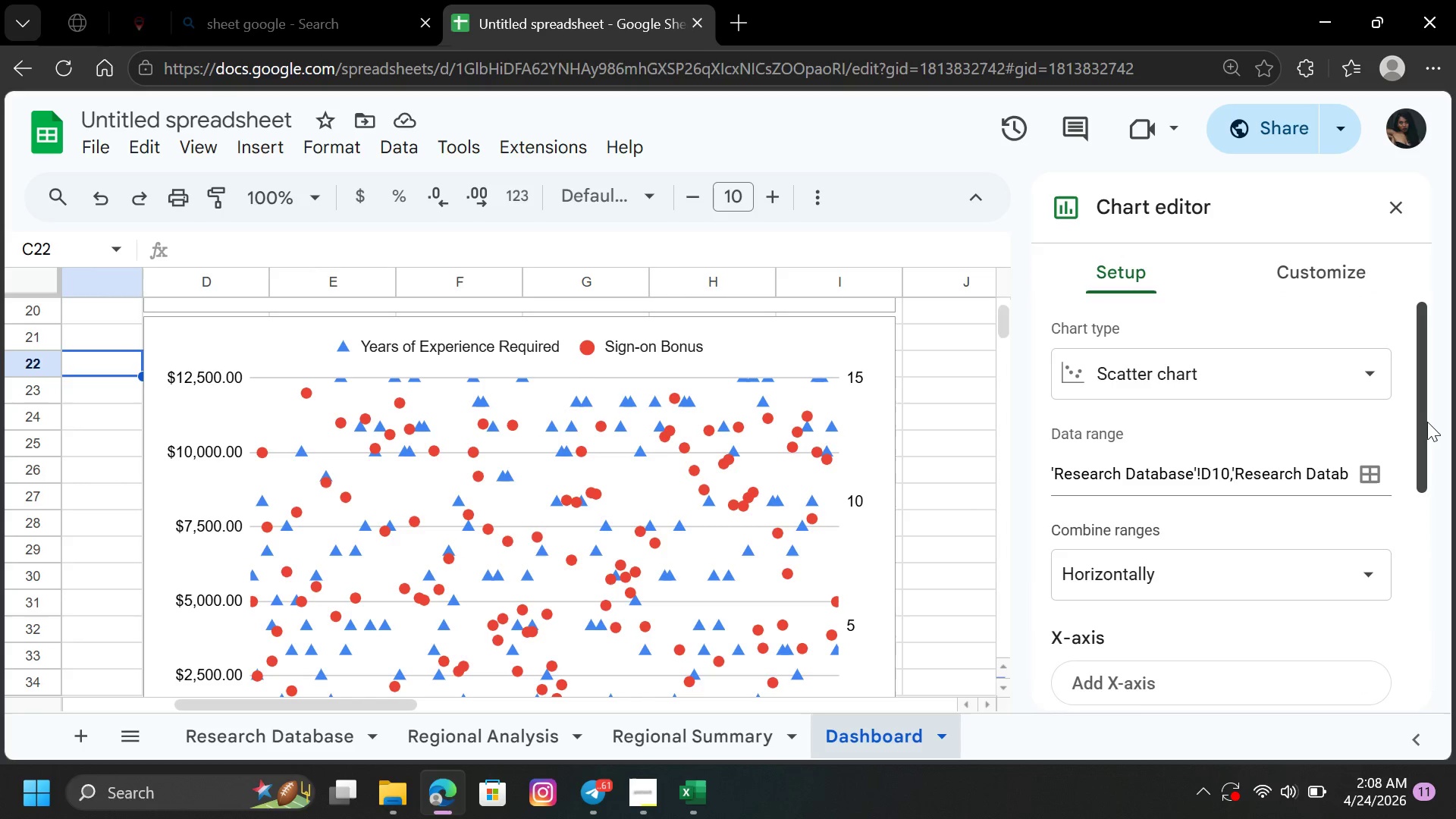 
left_click_drag(start_coordinate=[1427, 422], to_coordinate=[1455, 558])
 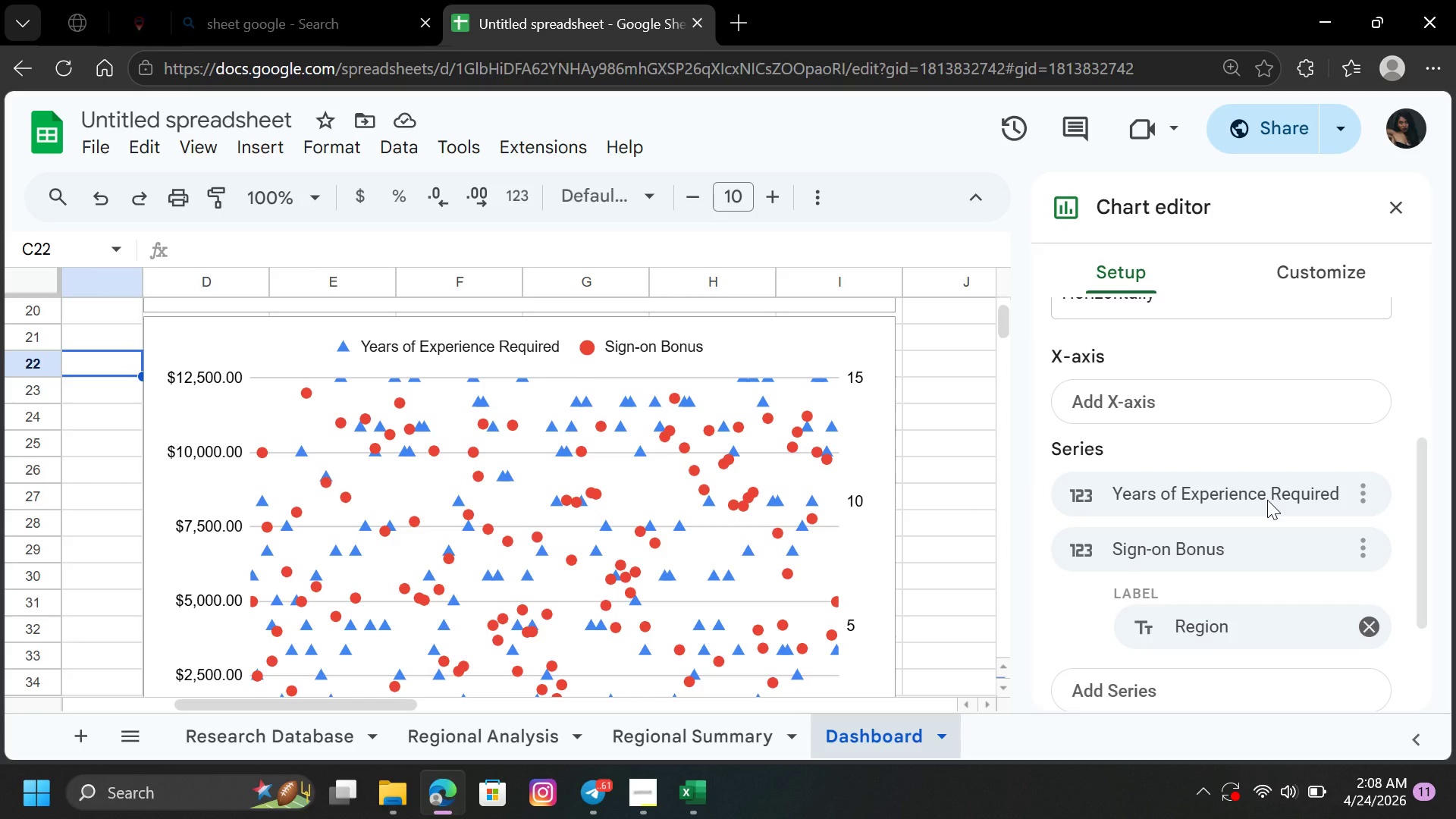 
left_click([1217, 391])
 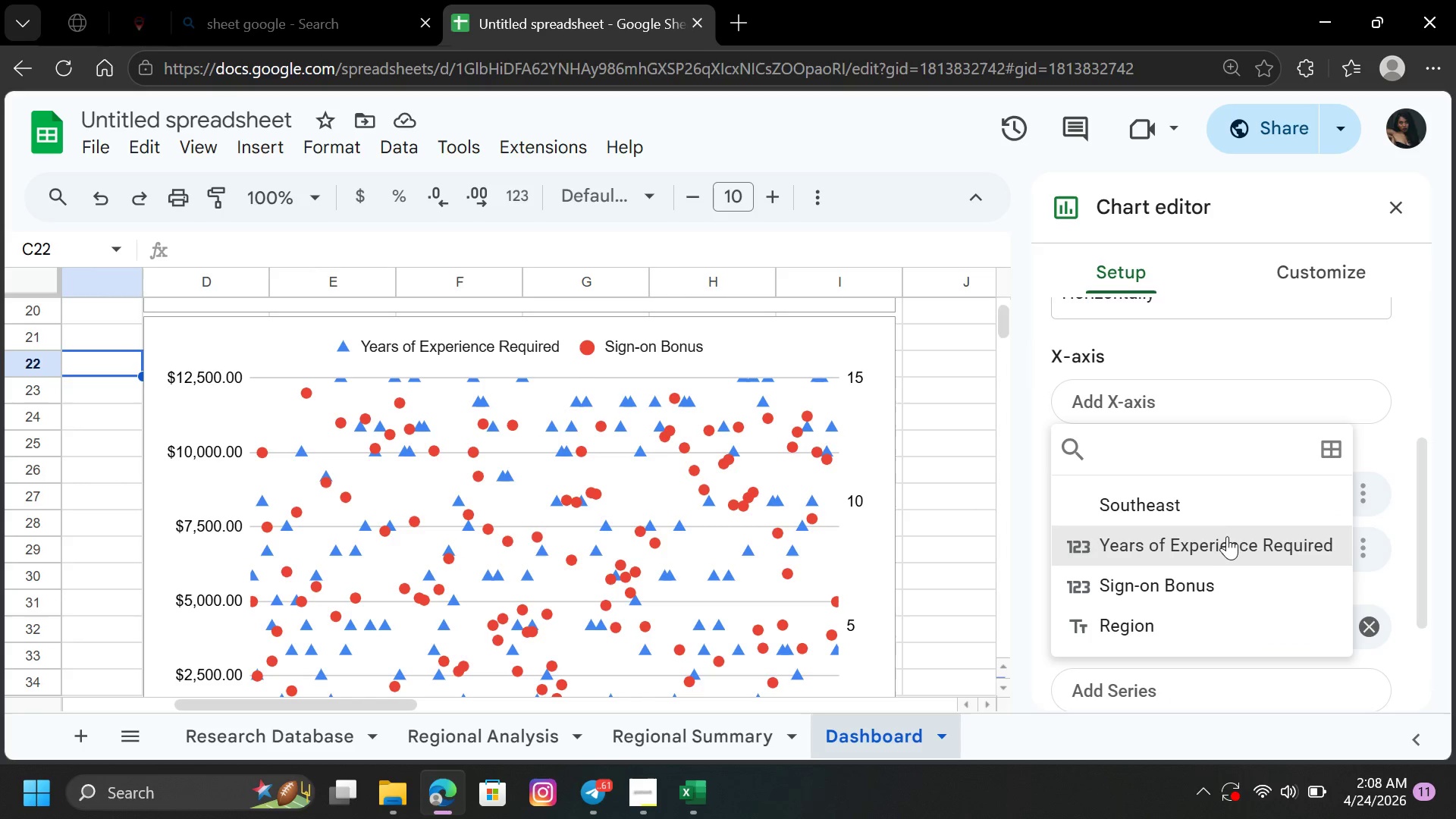 
left_click([1228, 543])
 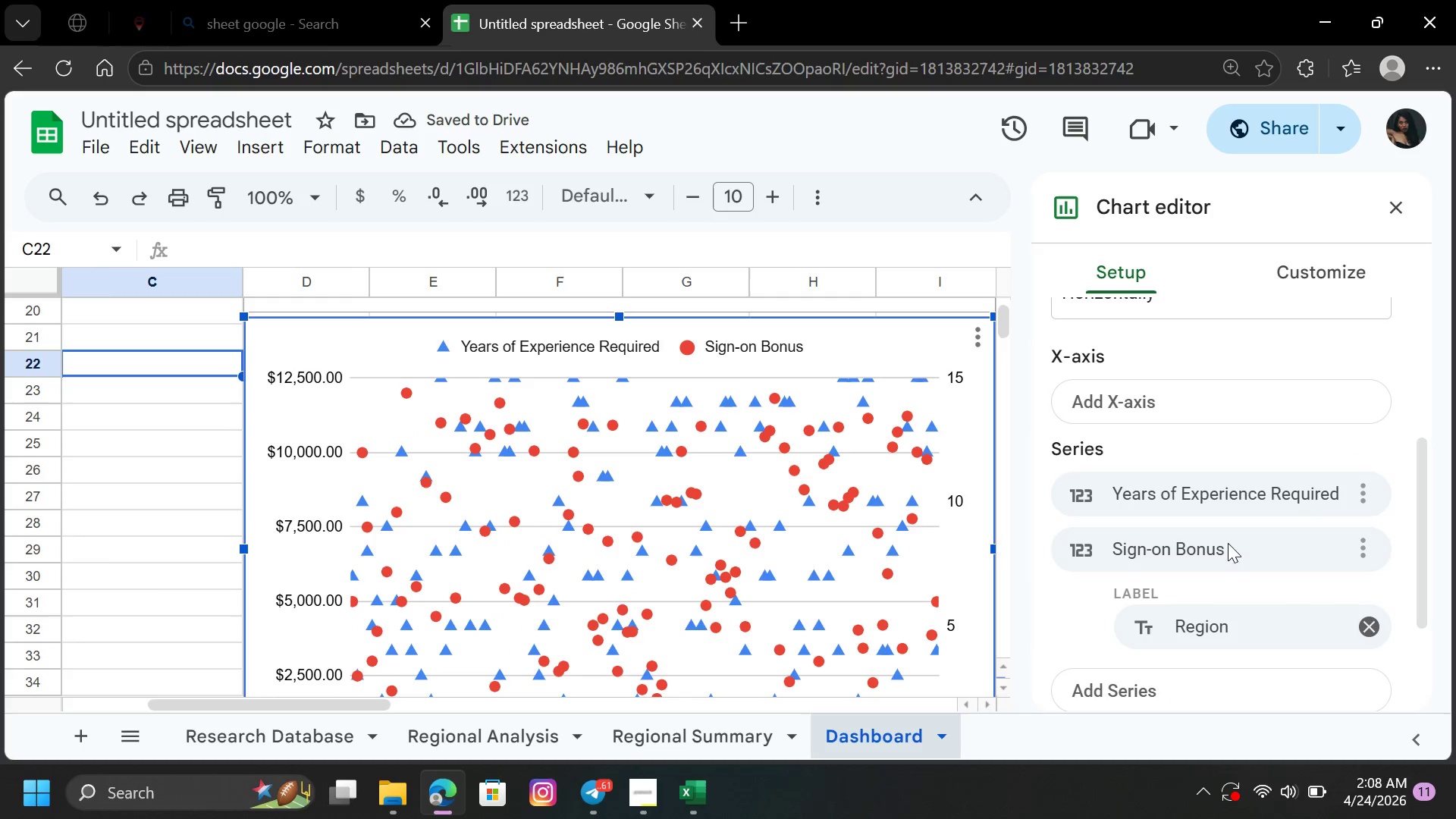 
wait(5.59)
 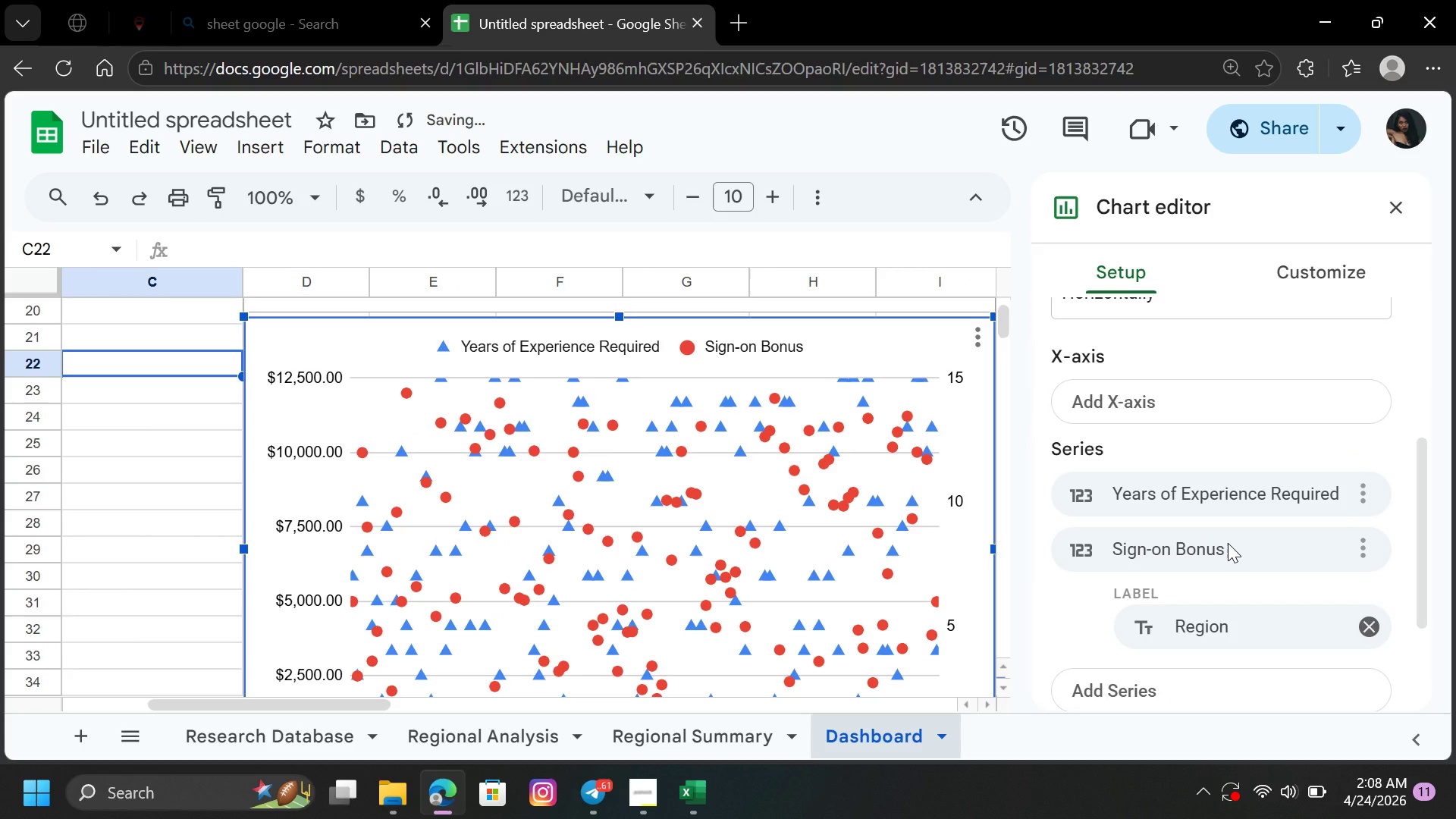 
left_click([1367, 498])
 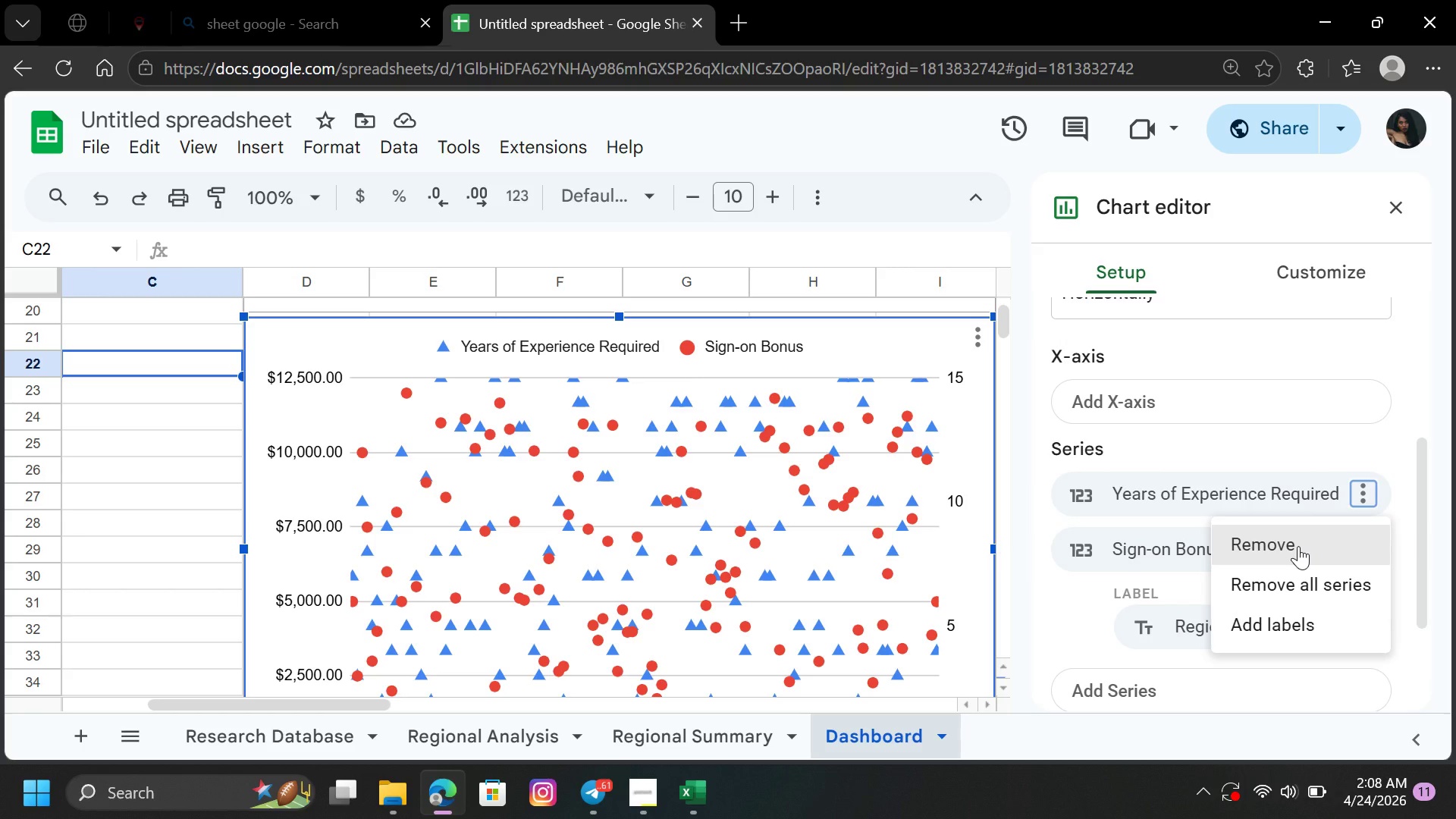 
left_click([1298, 546])
 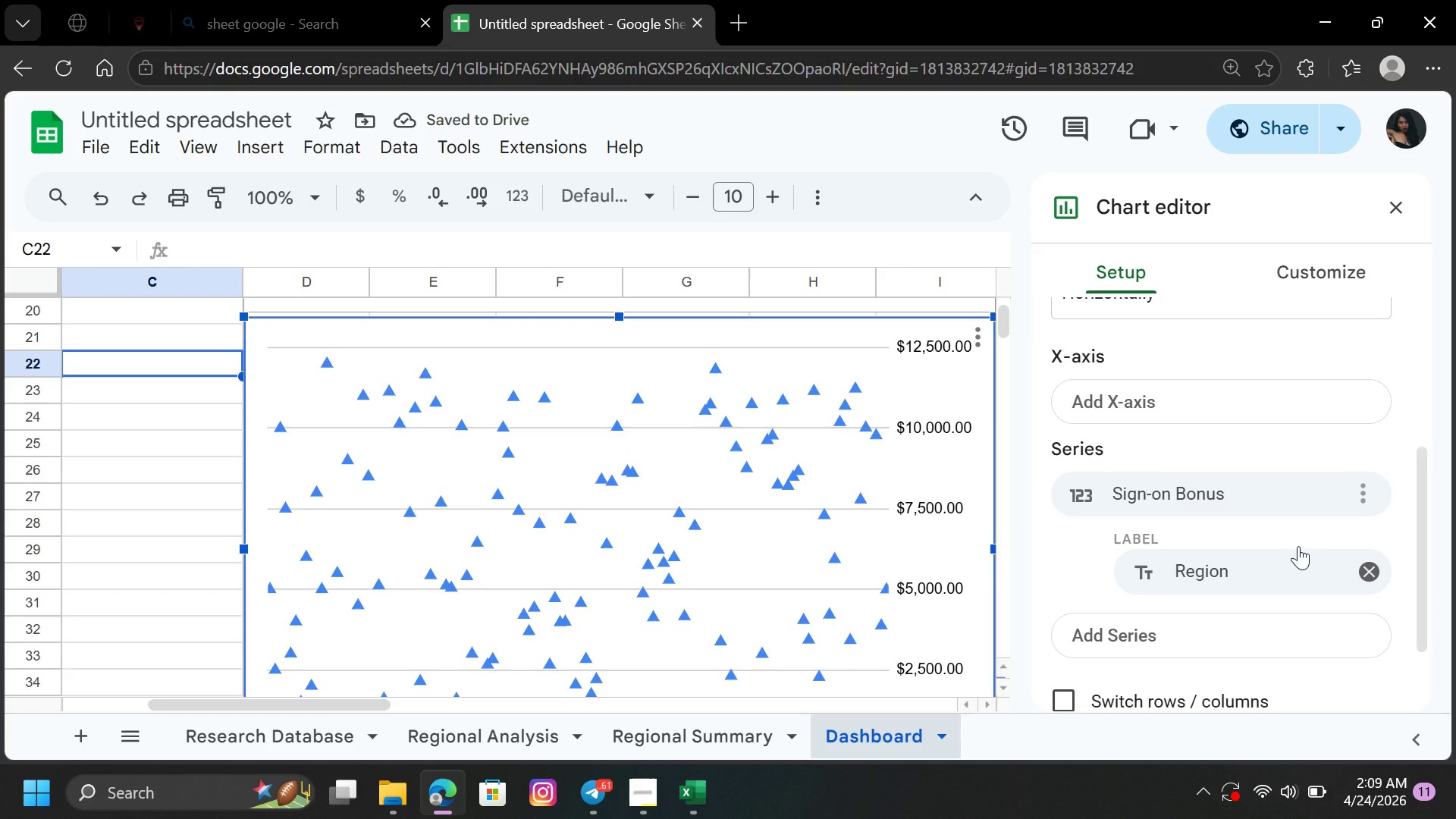 
wait(9.36)
 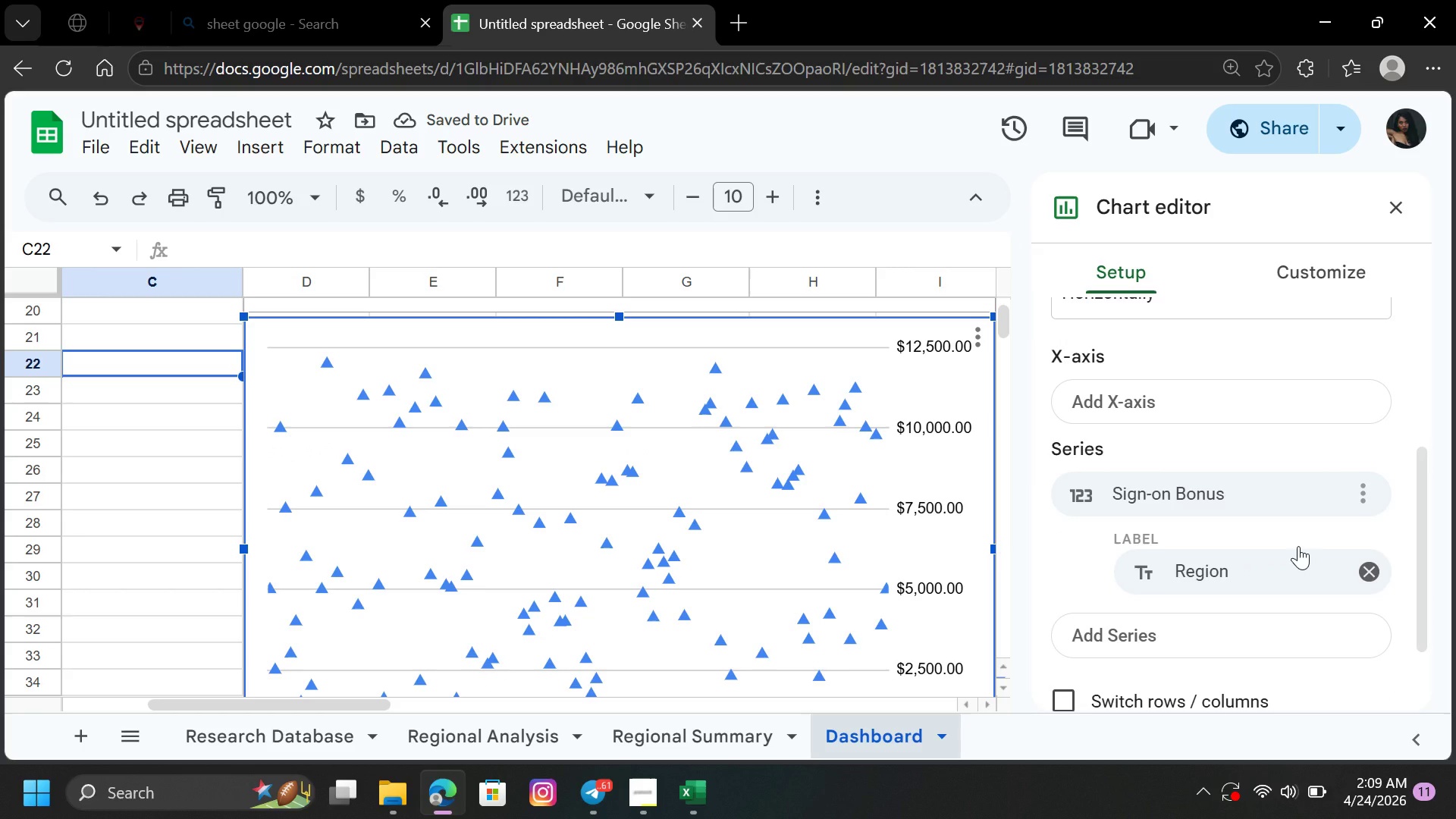 
left_click([1362, 490])
 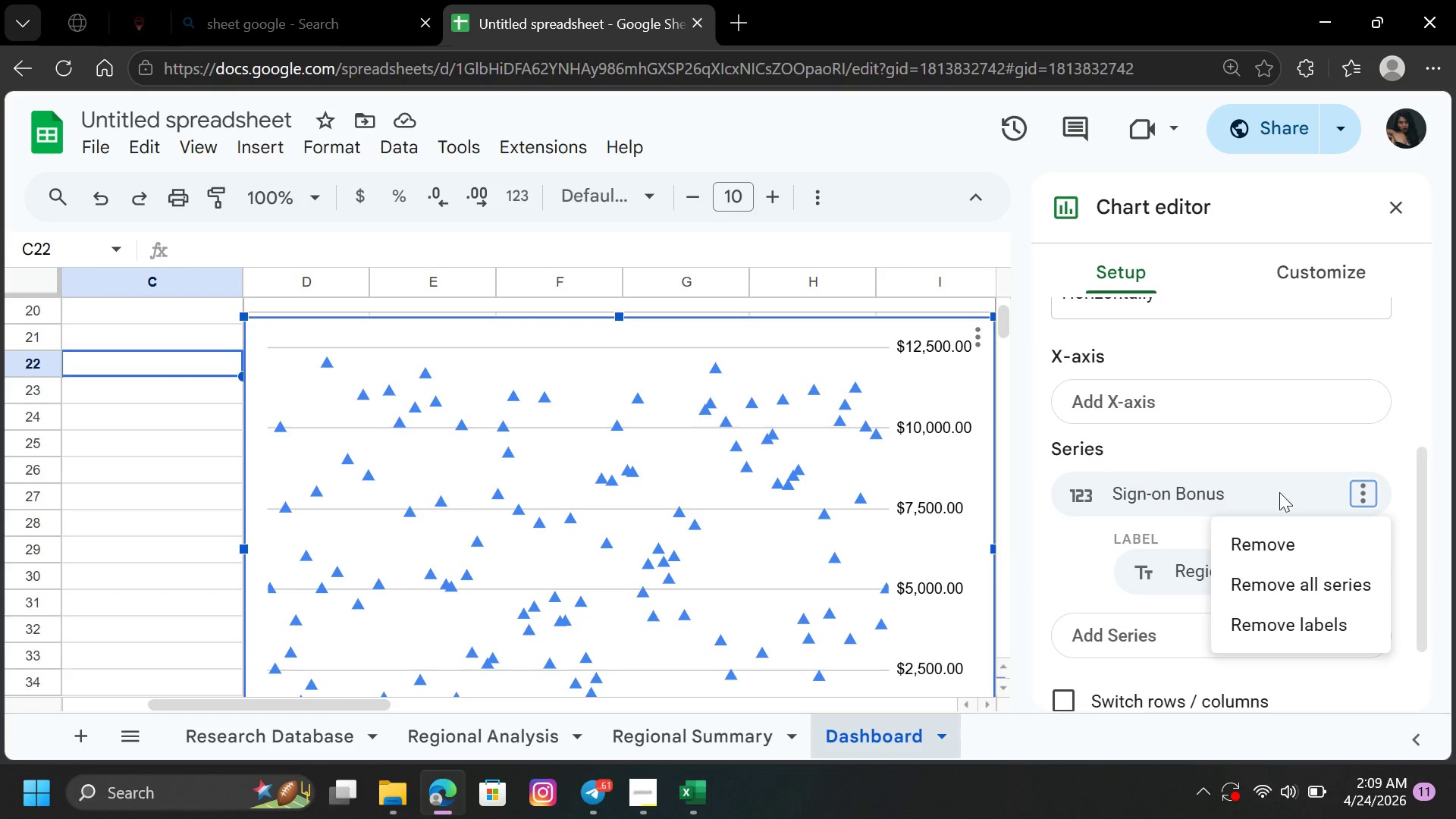 
left_click([1275, 491])
 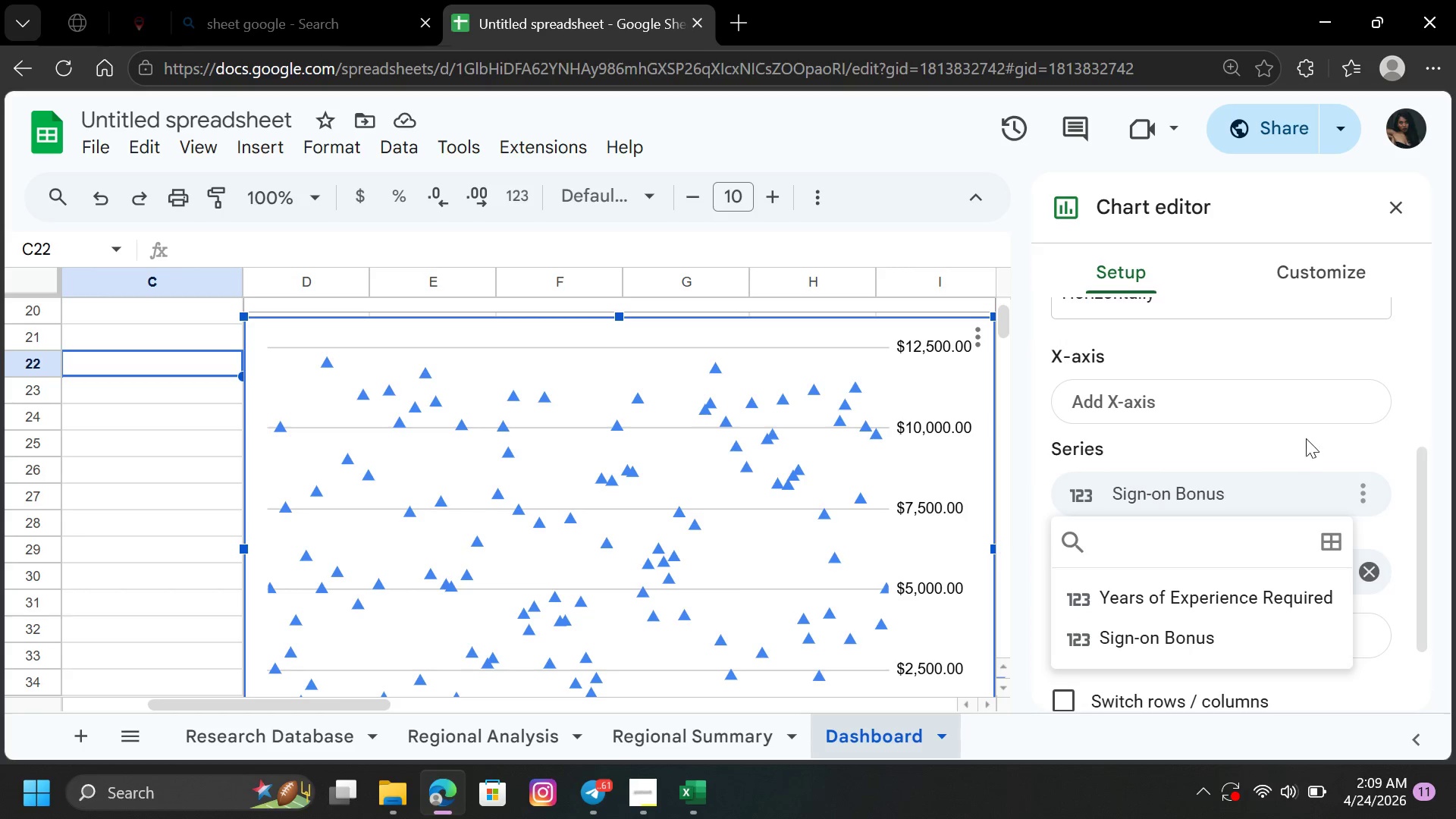 
left_click([1310, 431])
 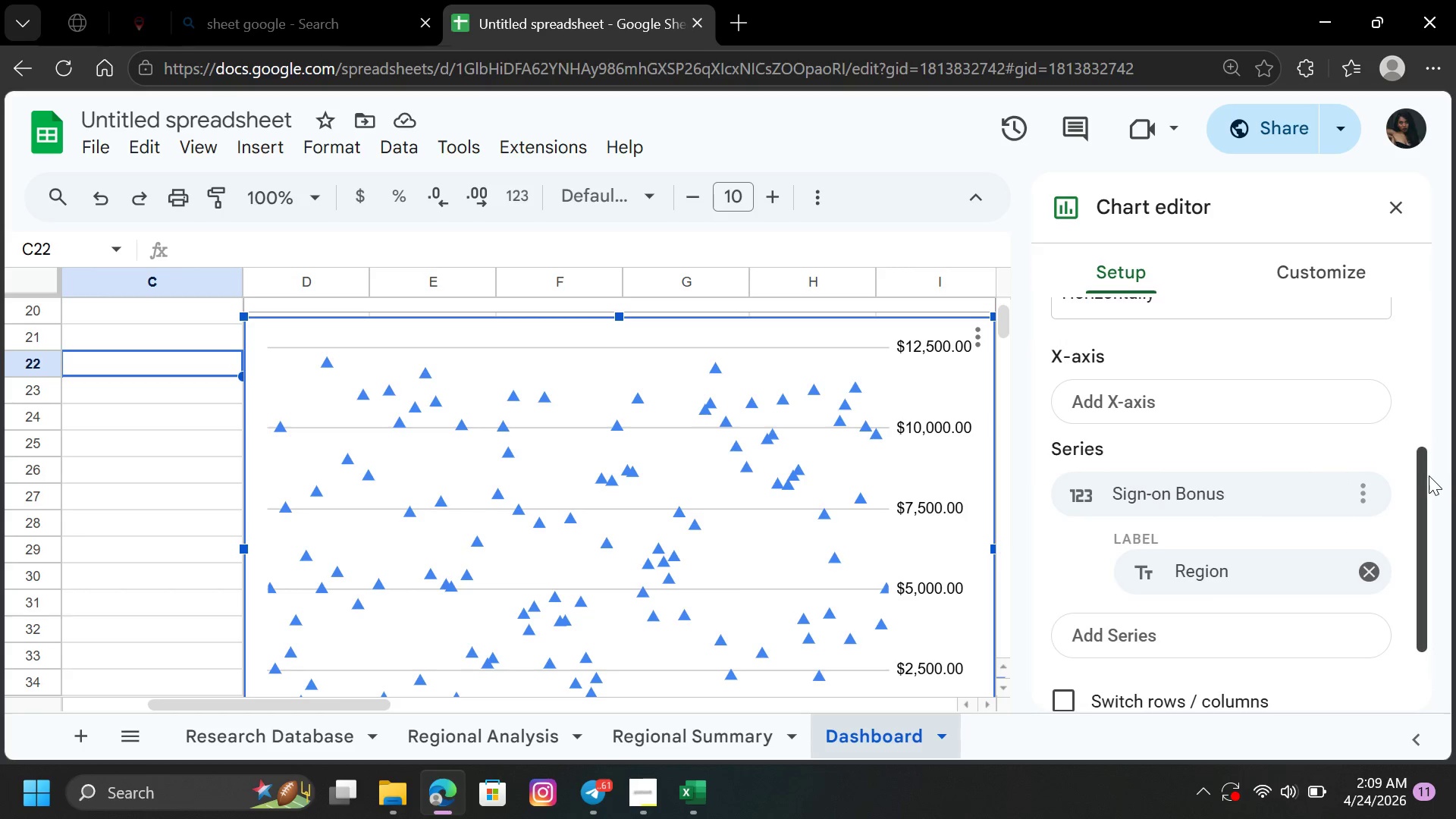 
left_click_drag(start_coordinate=[1426, 475], to_coordinate=[1436, 352])
 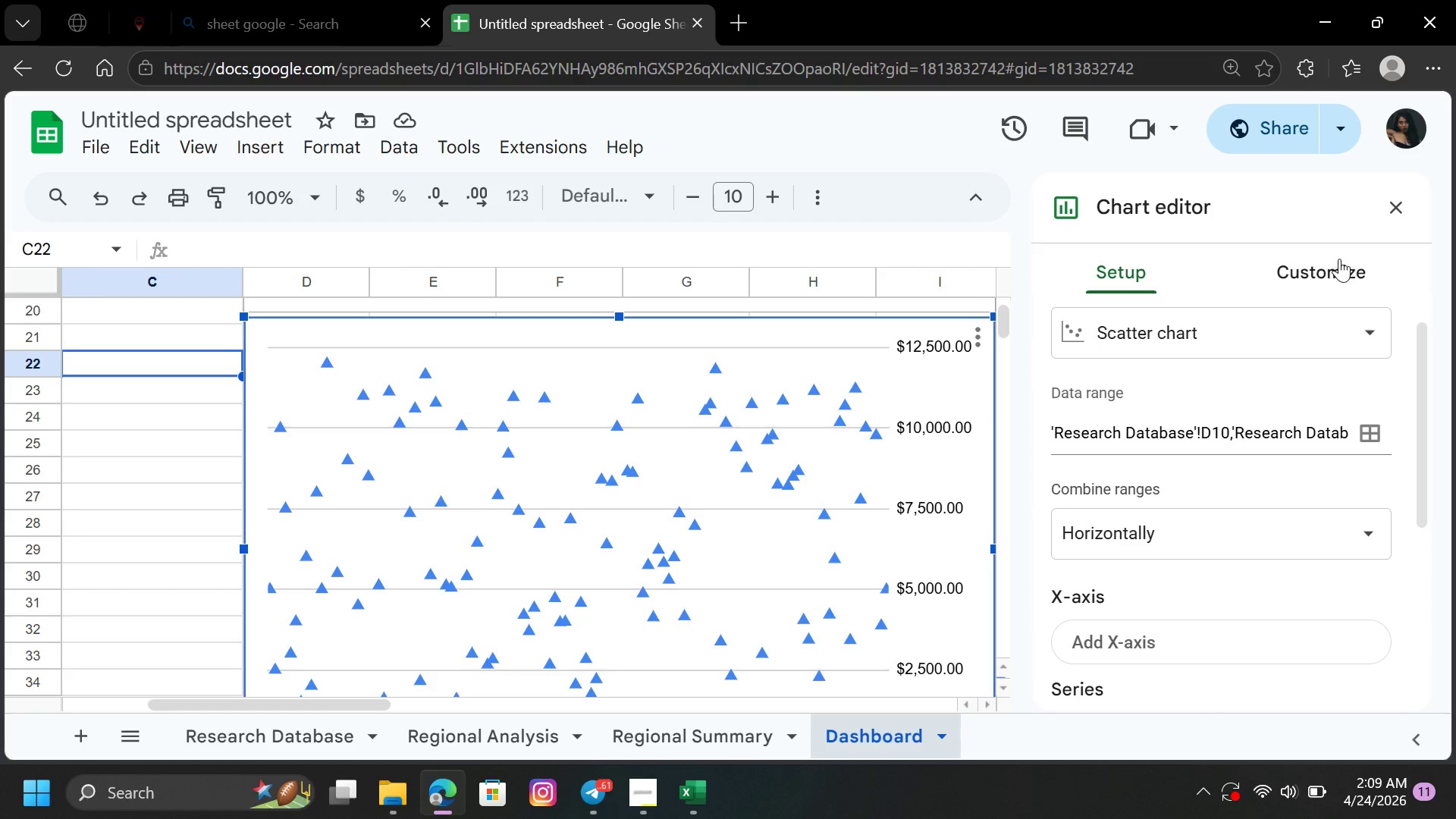 
left_click([1337, 259])
 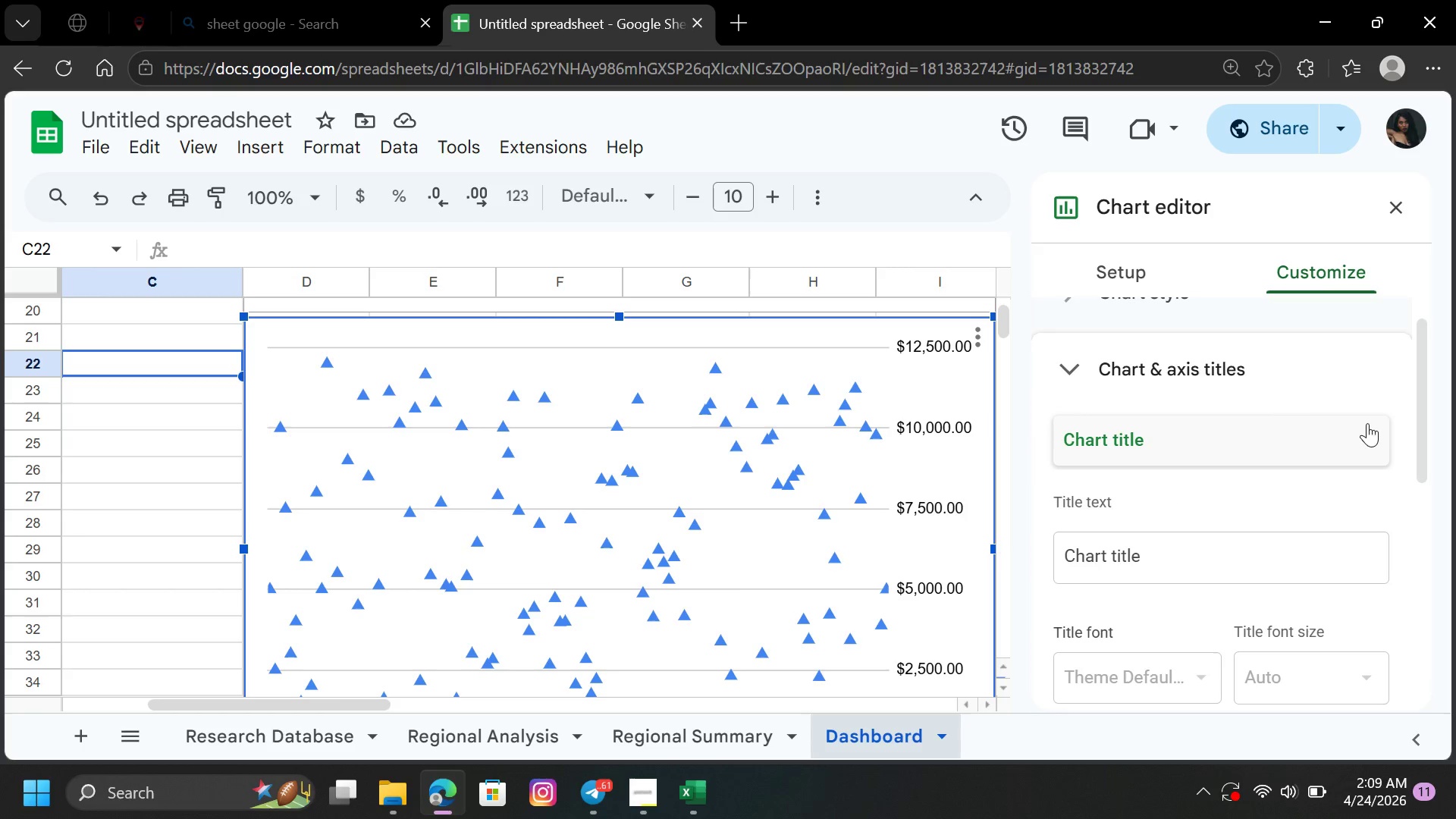 
left_click_drag(start_coordinate=[1425, 422], to_coordinate=[1399, 609])
 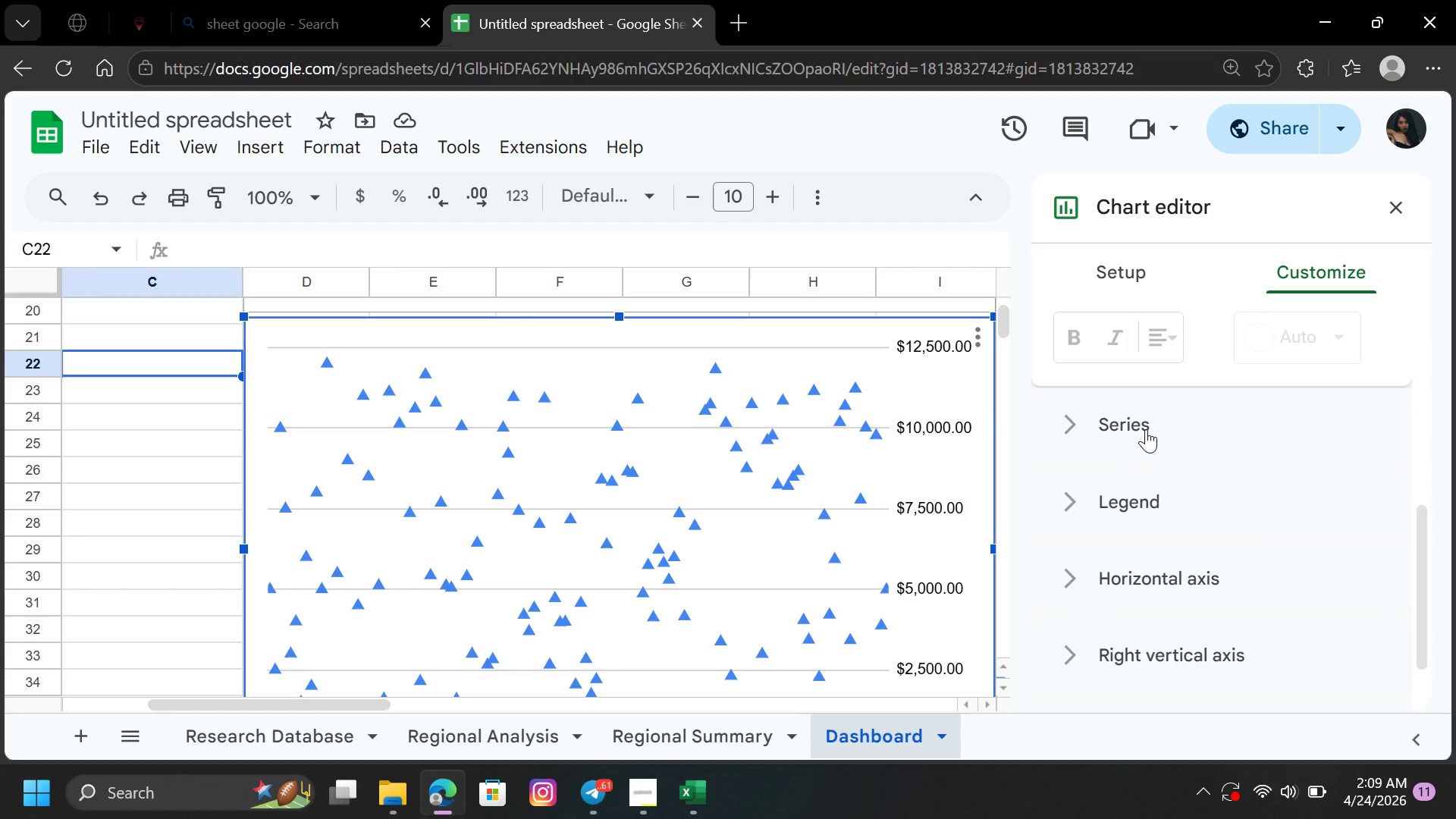 
left_click([1146, 429])
 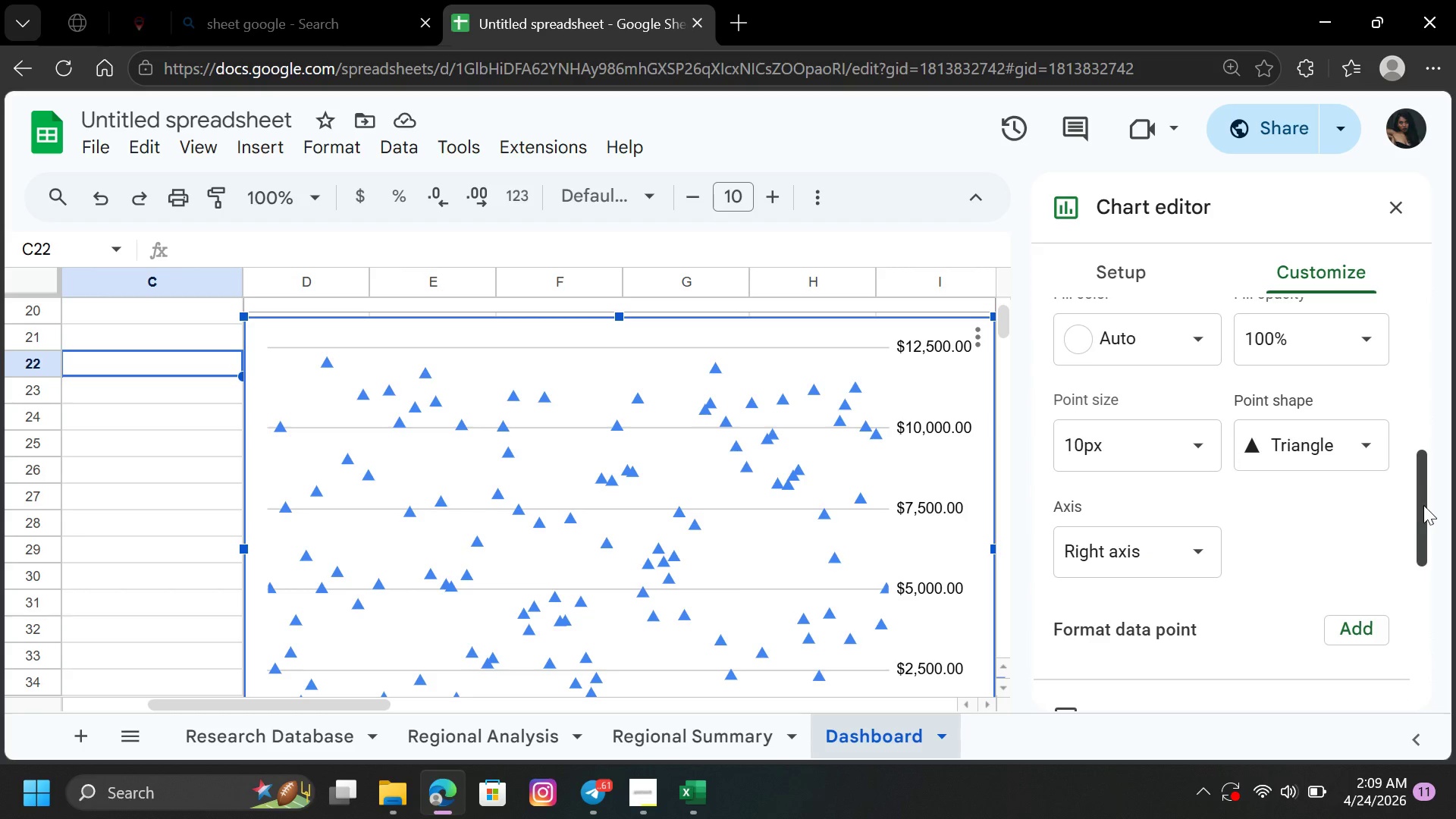 
left_click_drag(start_coordinate=[1417, 505], to_coordinate=[1427, 434])
 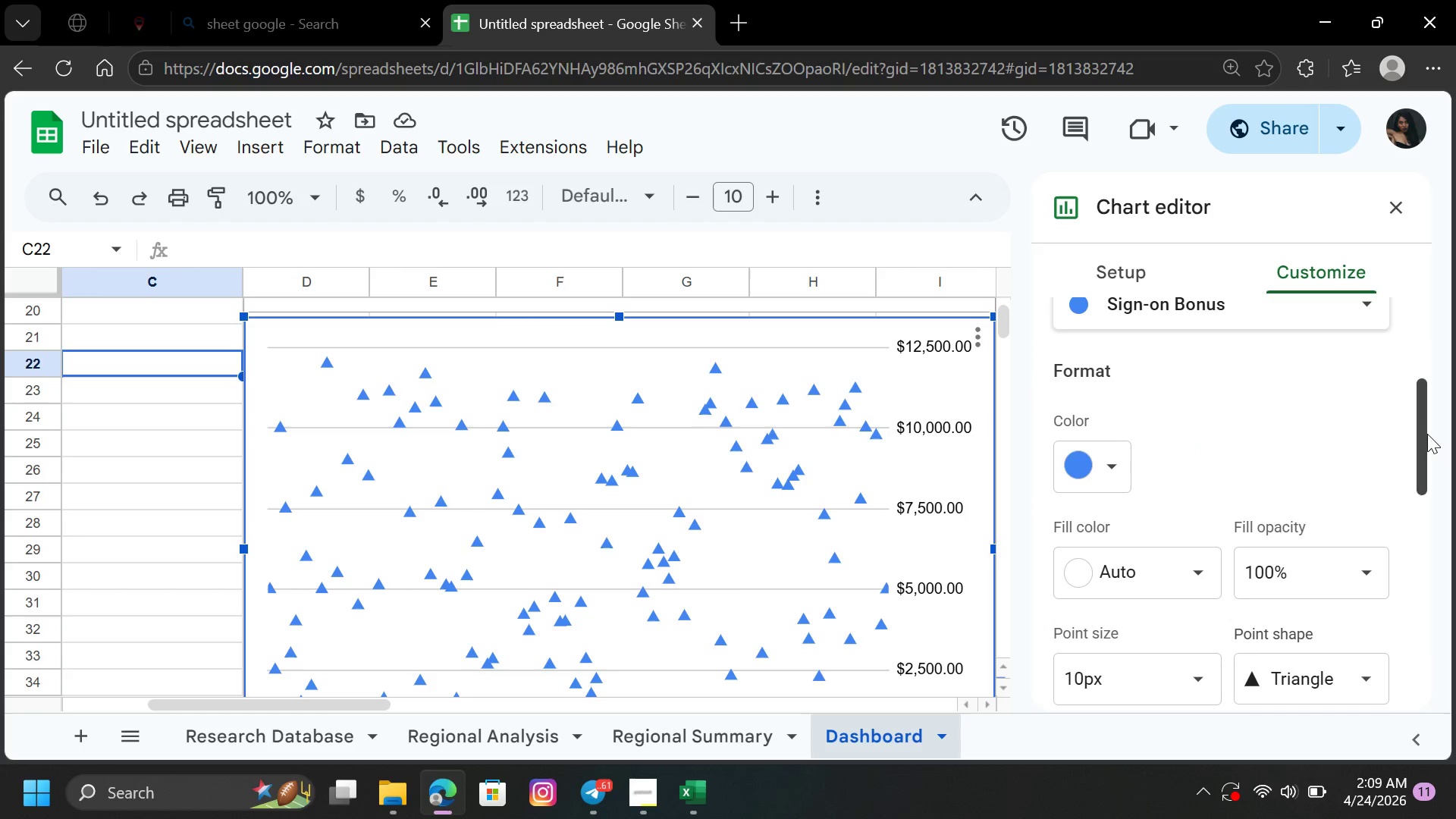 
left_click_drag(start_coordinate=[1427, 434], to_coordinate=[1429, 412])
 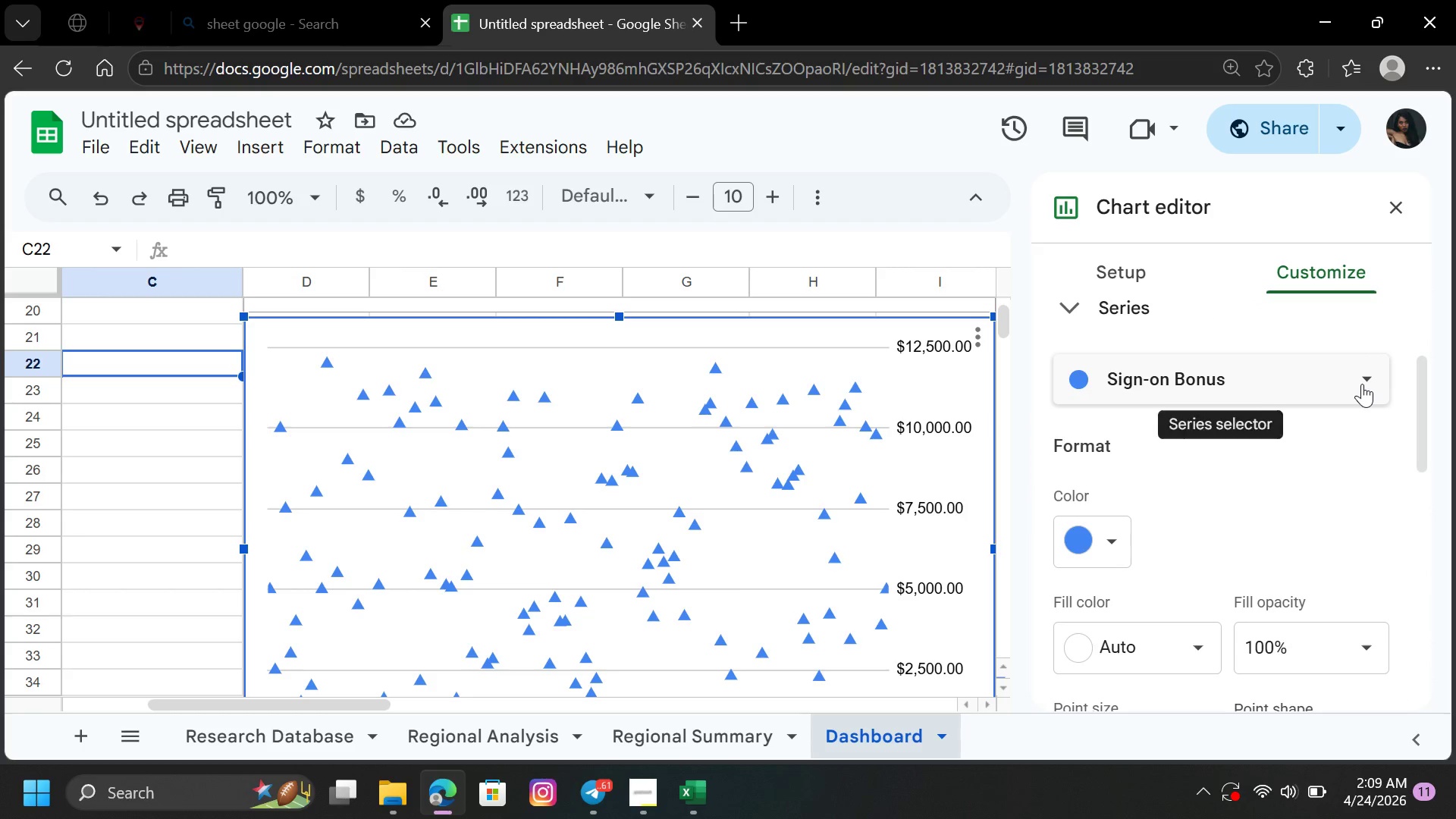 
left_click([1362, 384])
 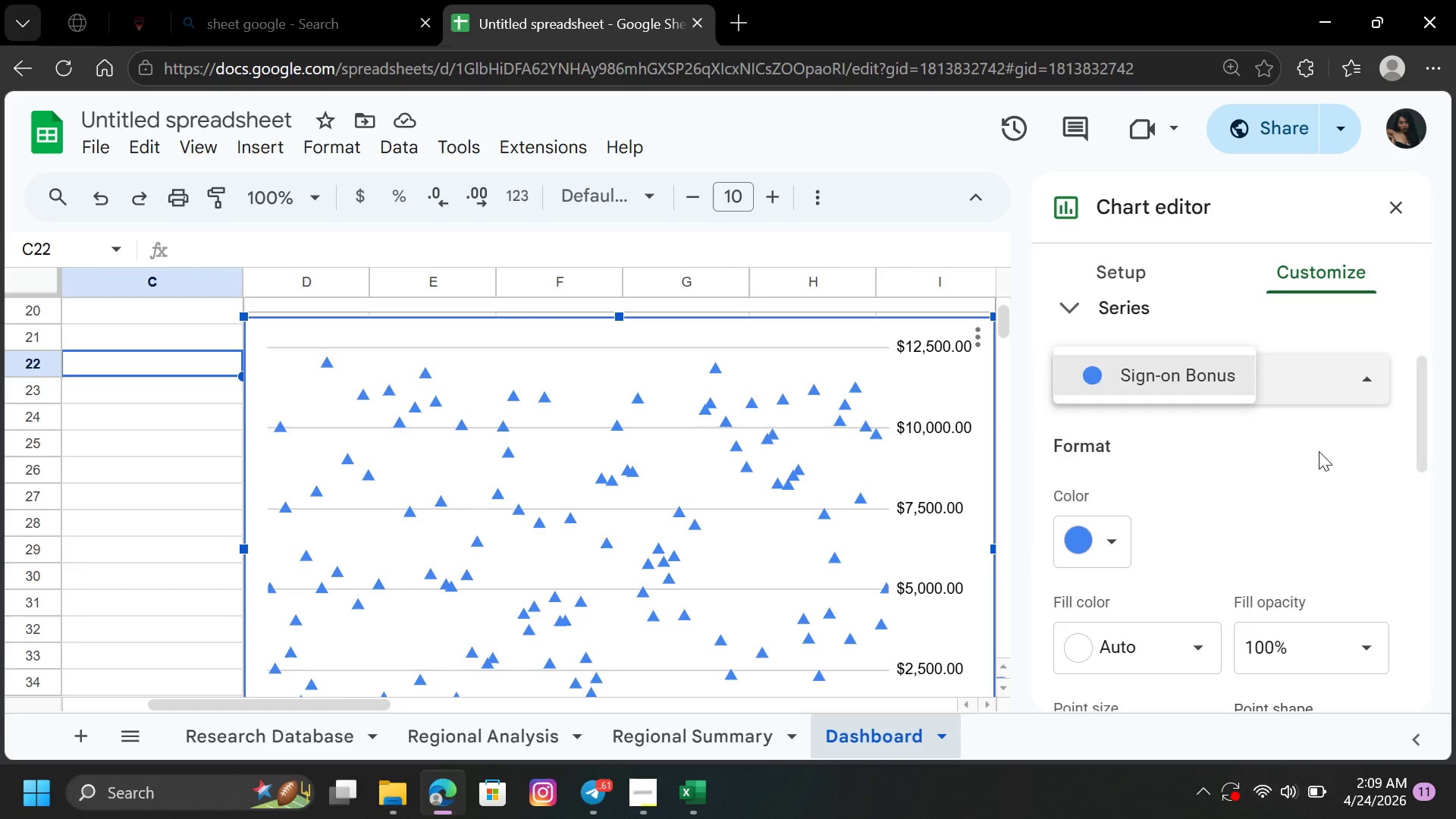 
left_click([1317, 452])
 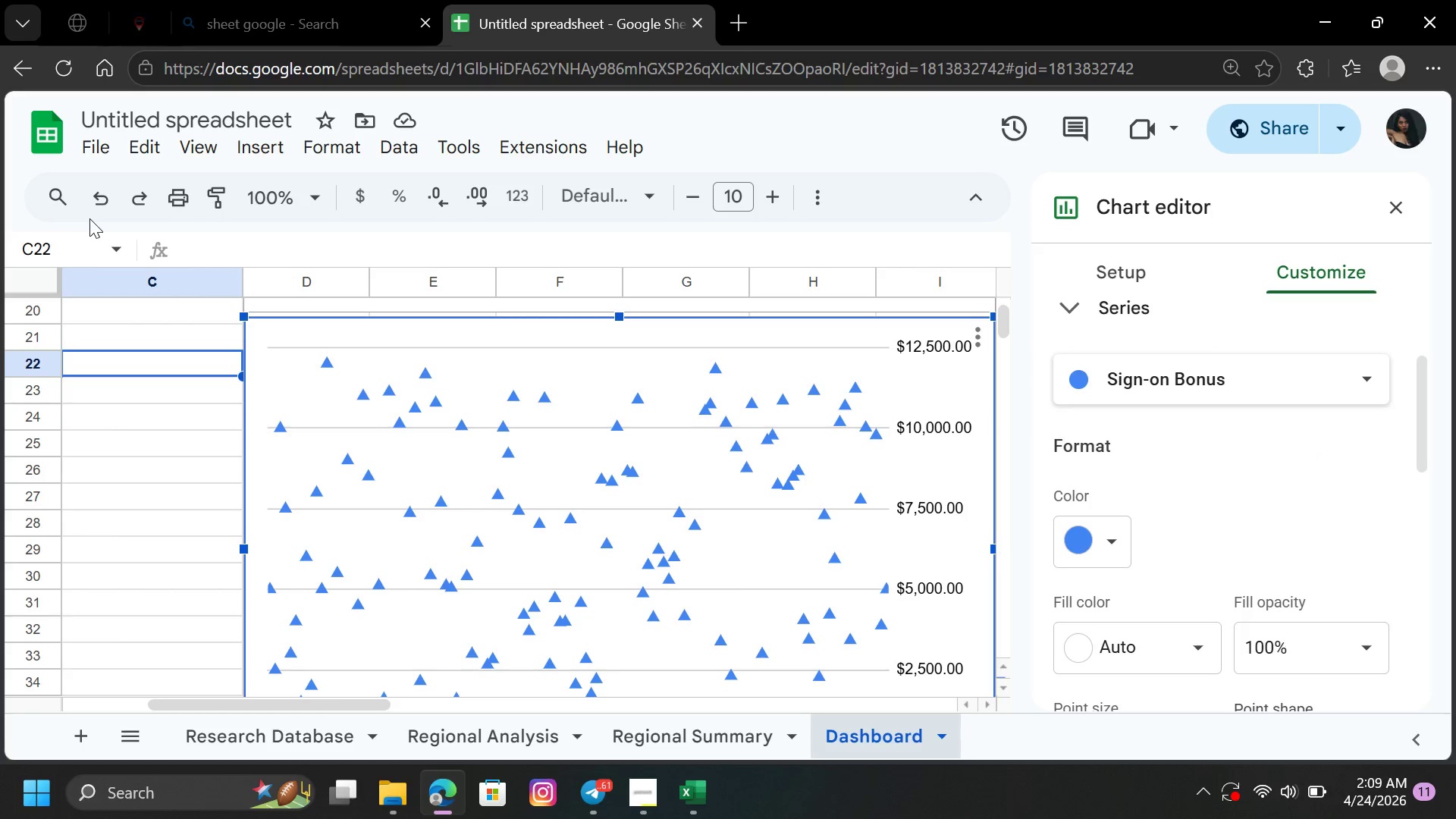 
left_click([105, 204])
 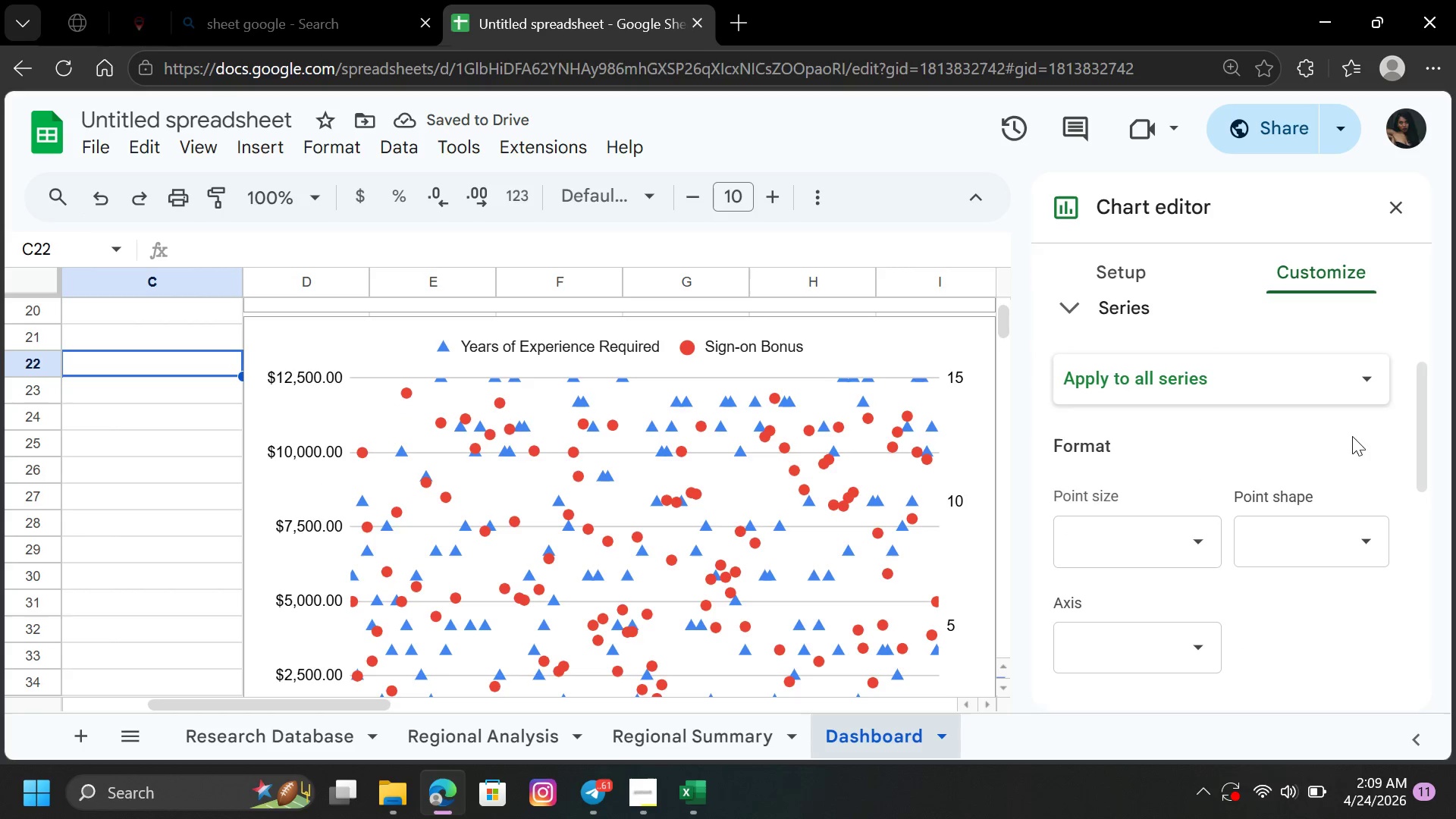 
left_click_drag(start_coordinate=[1427, 446], to_coordinate=[1427, 492])
 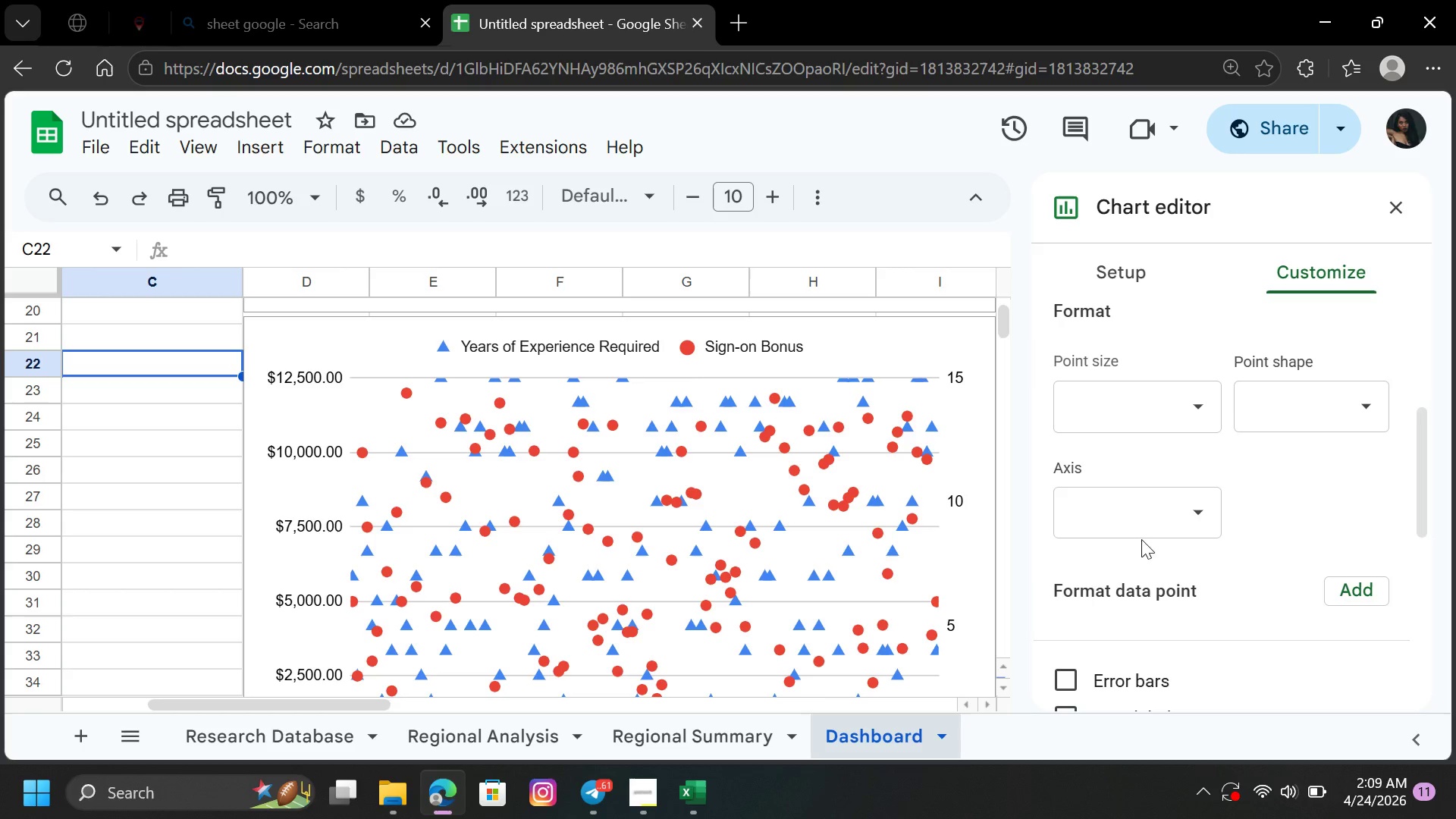 
left_click([1134, 528])
 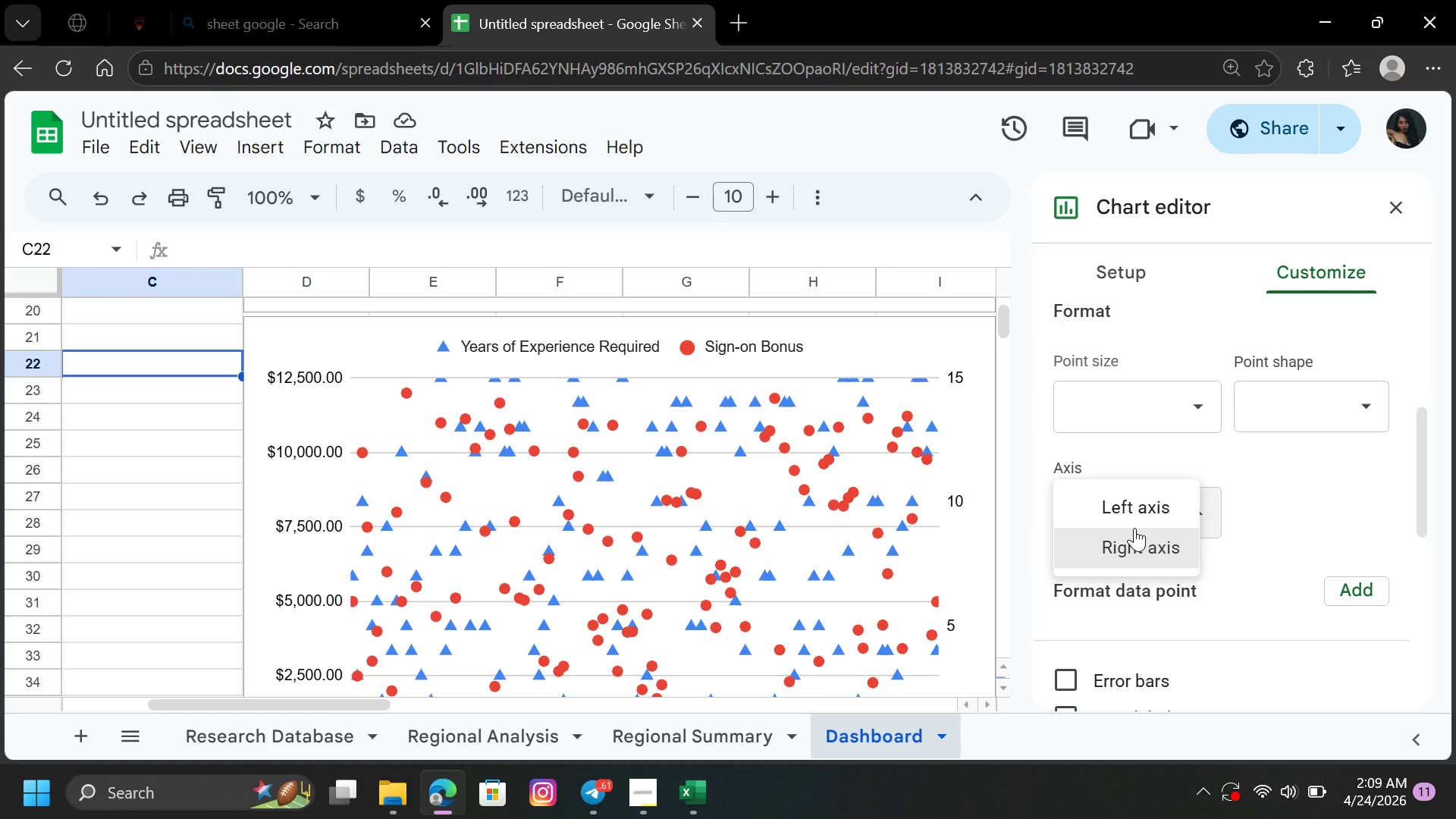 
wait(6.64)
 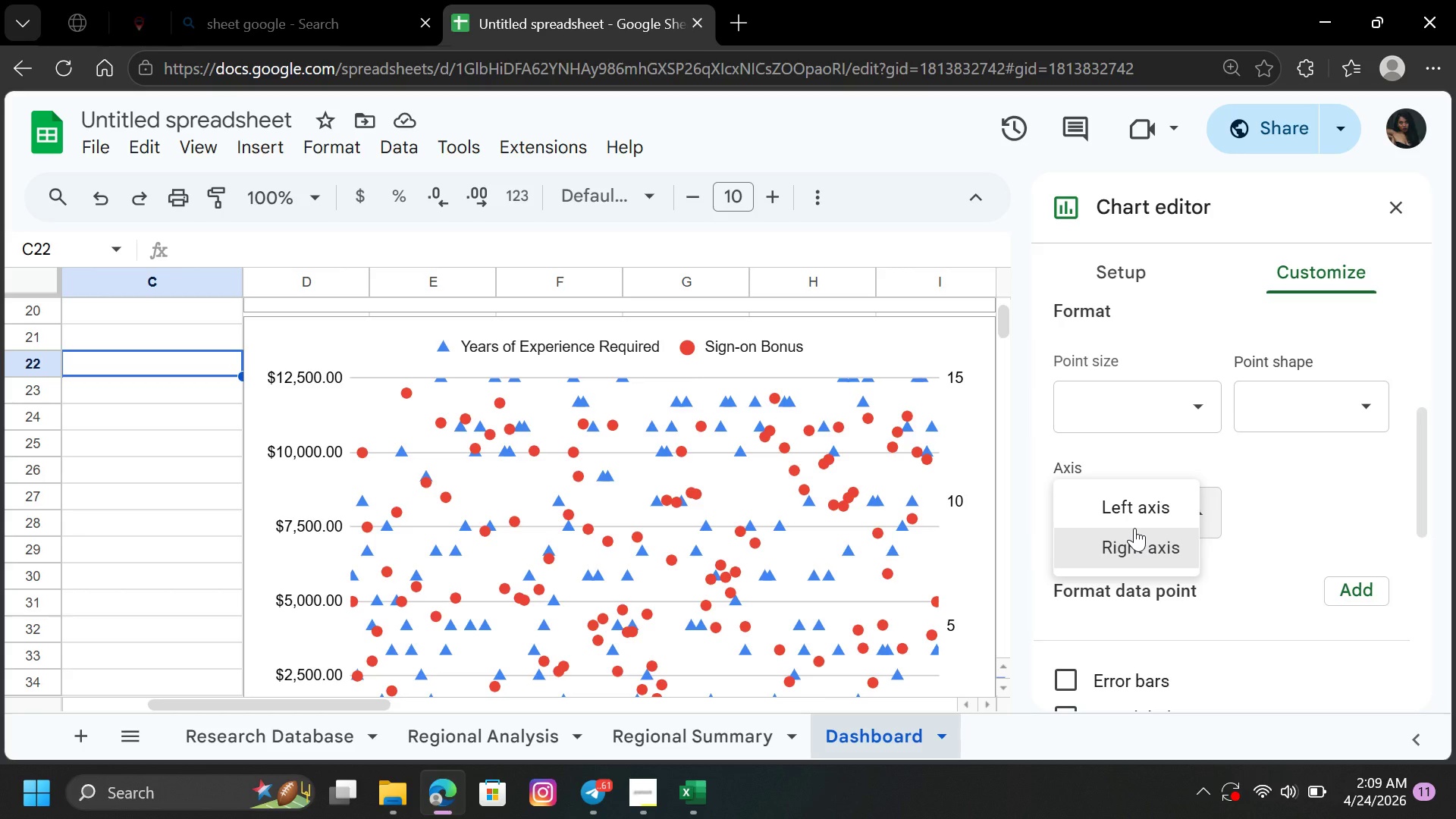 
left_click([1360, 593])
 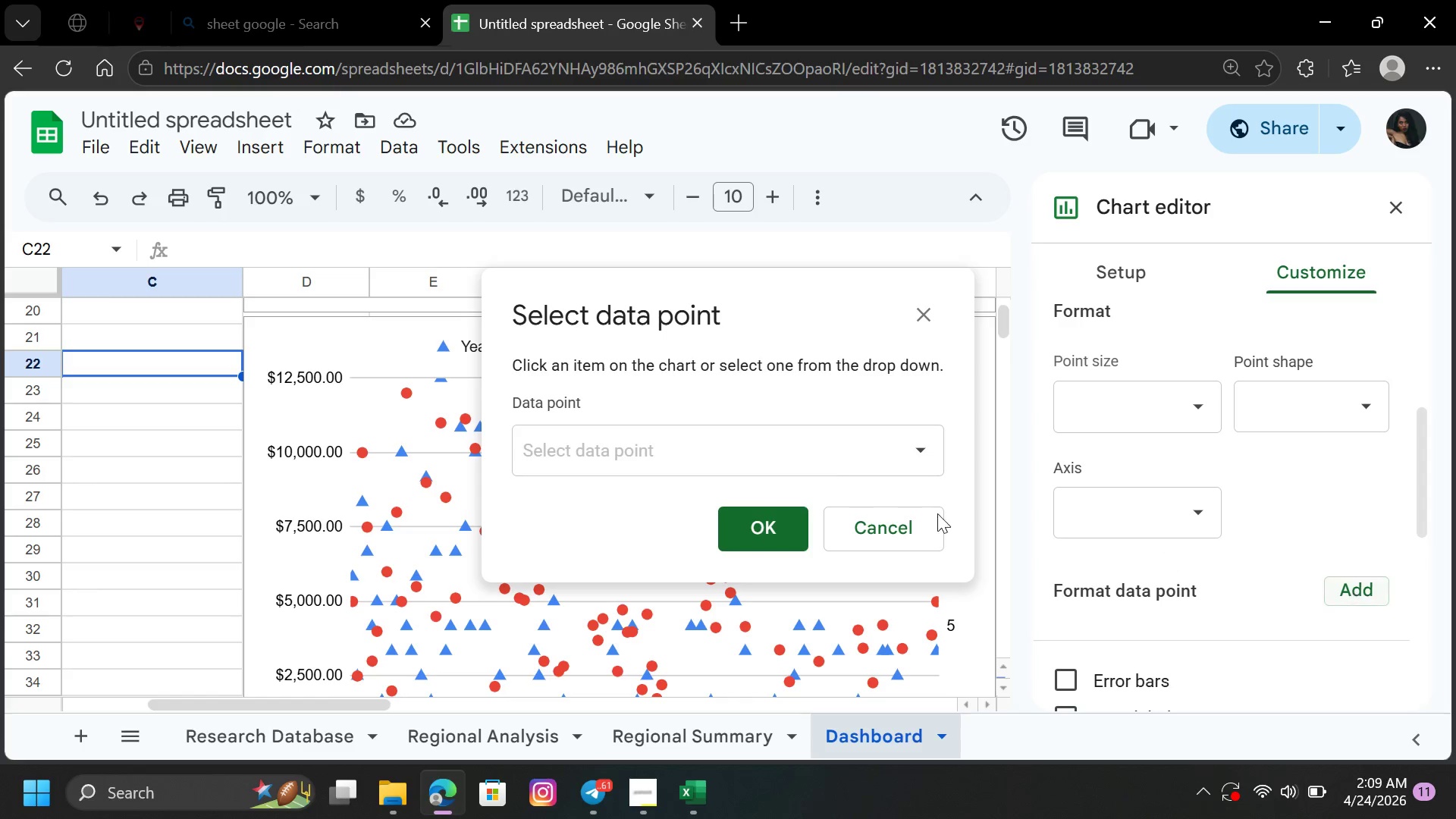 
left_click([798, 441])
 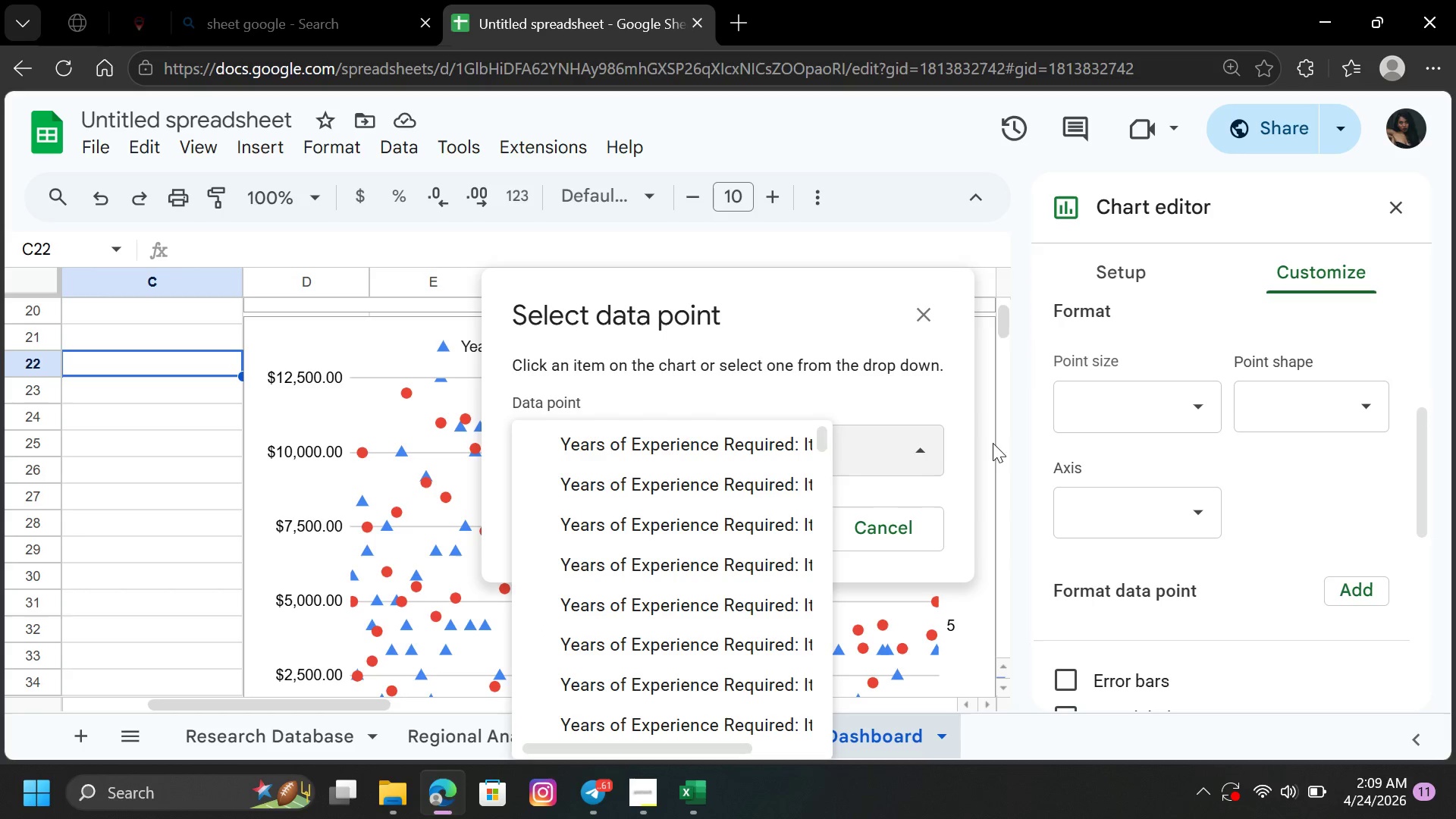 
left_click([1009, 444])
 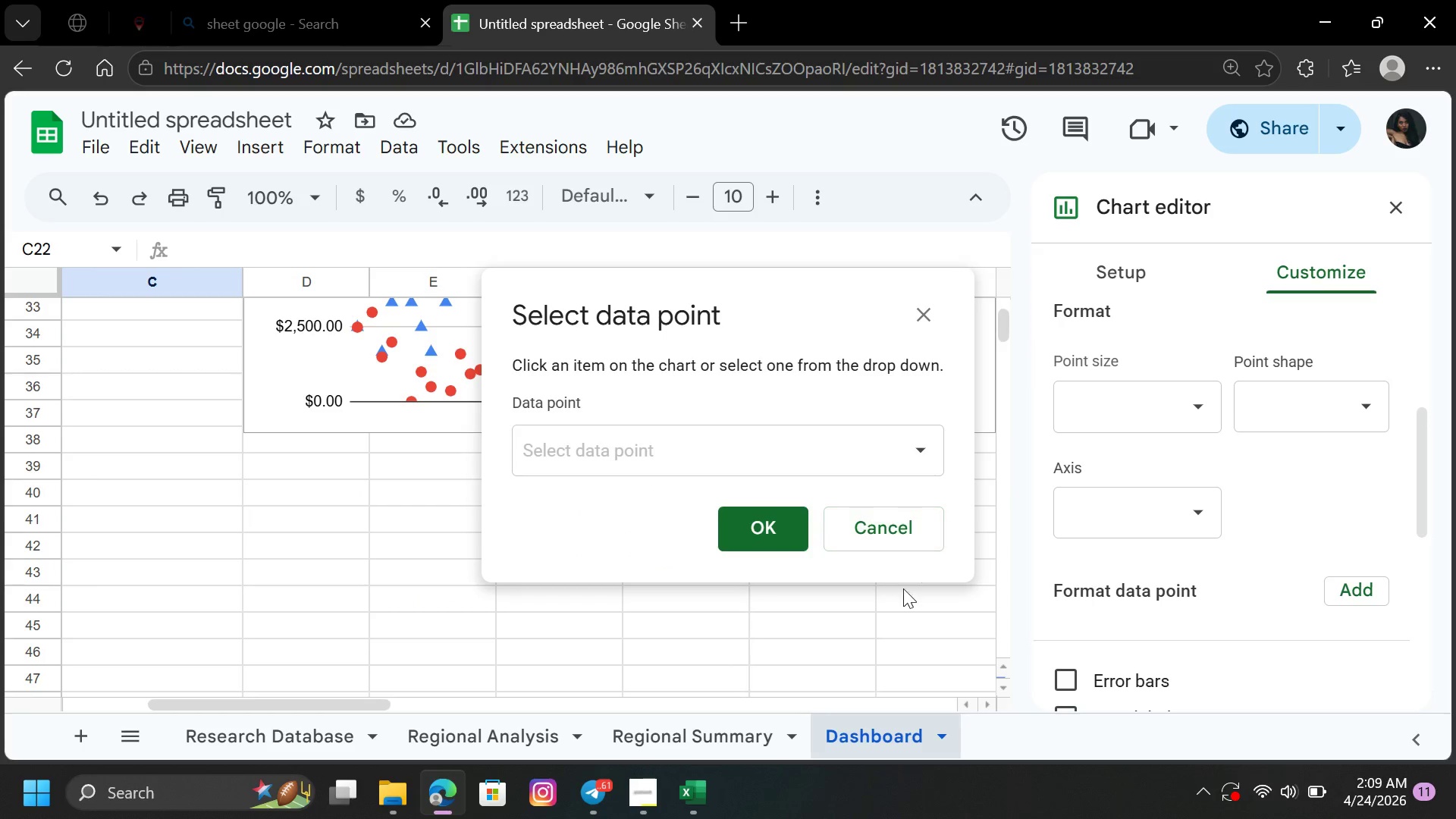 
left_click_drag(start_coordinate=[893, 621], to_coordinate=[967, 368])
 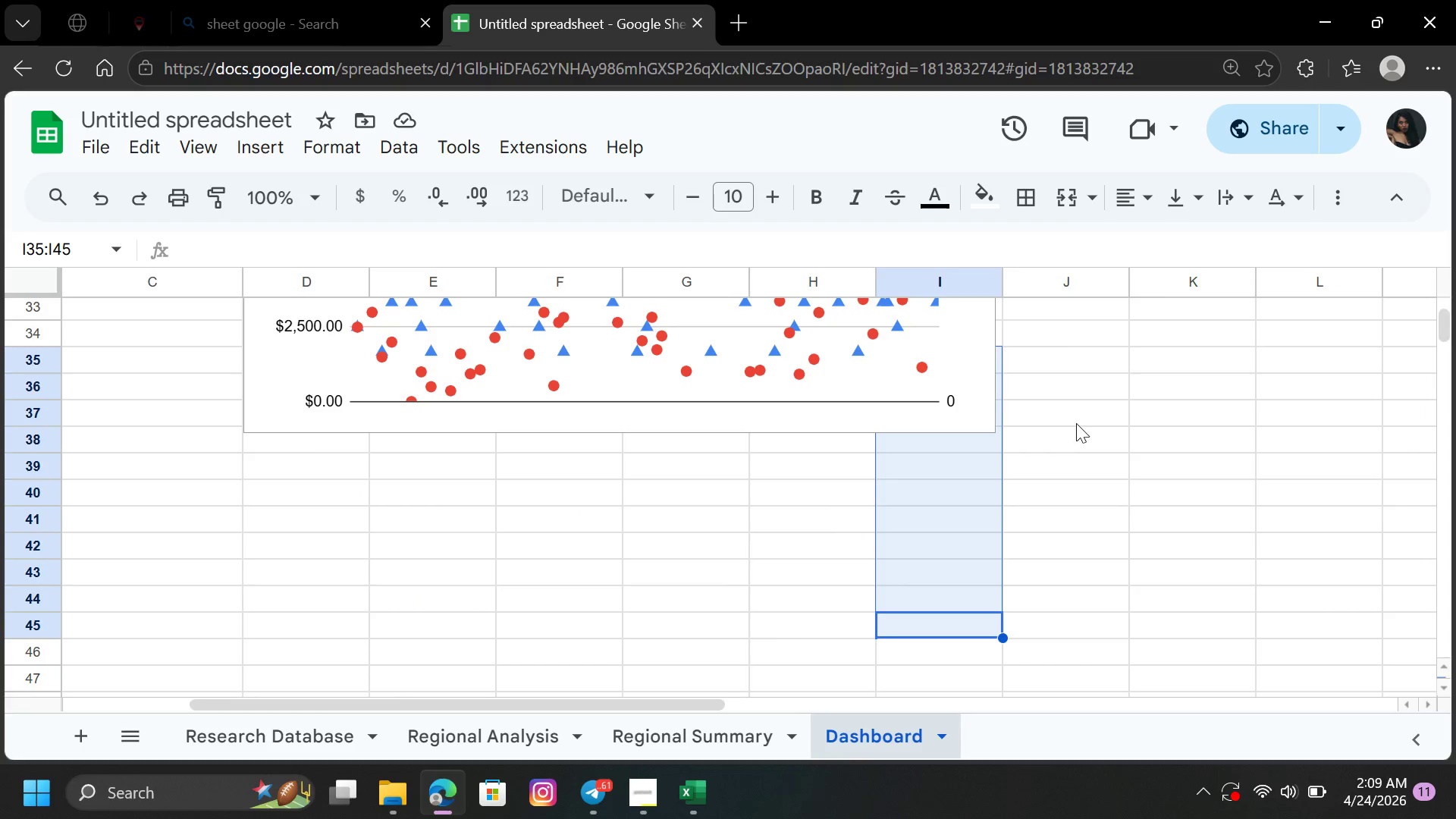 
left_click([1076, 423])
 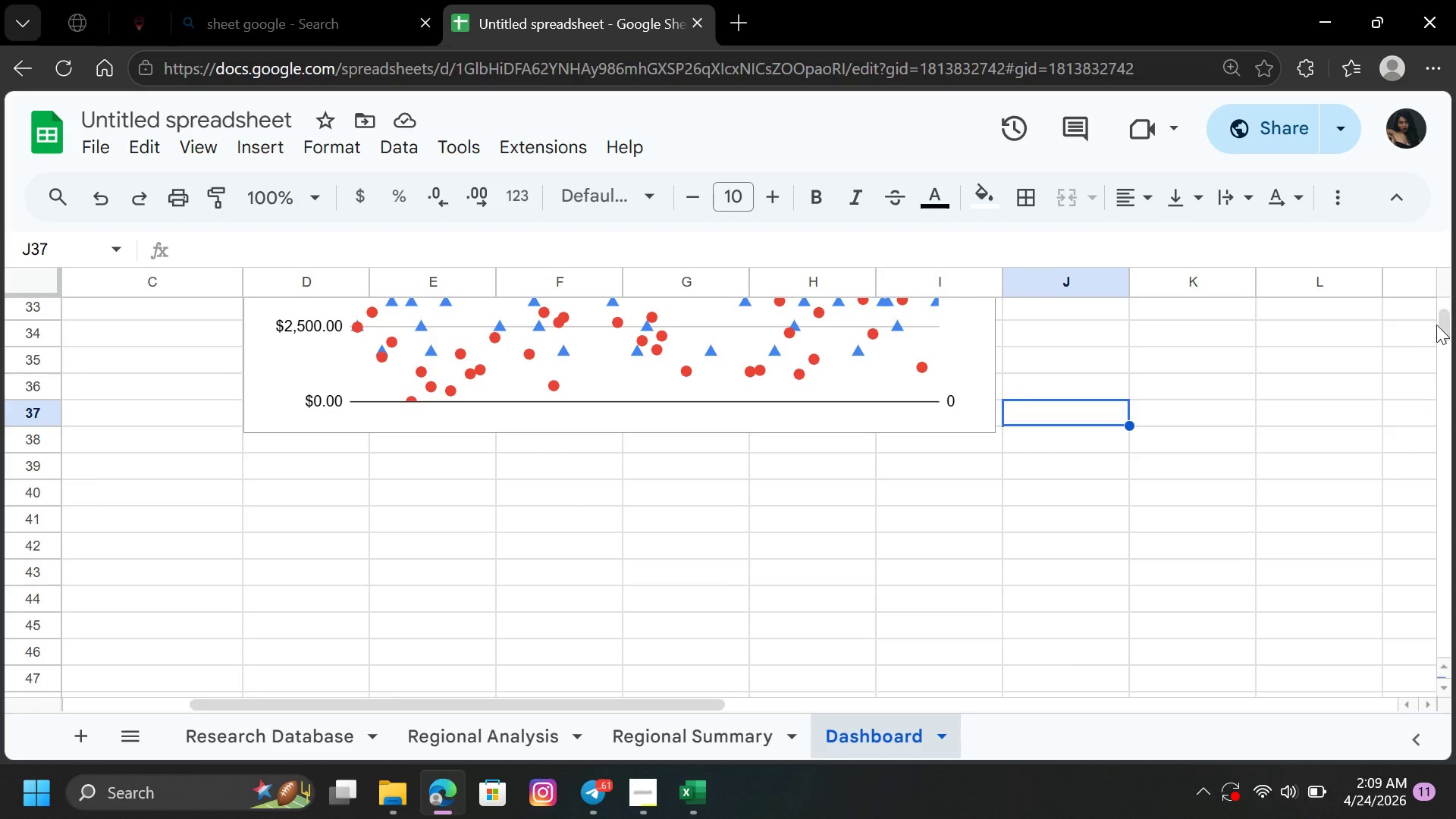 
left_click_drag(start_coordinate=[1443, 327], to_coordinate=[1448, 322])
 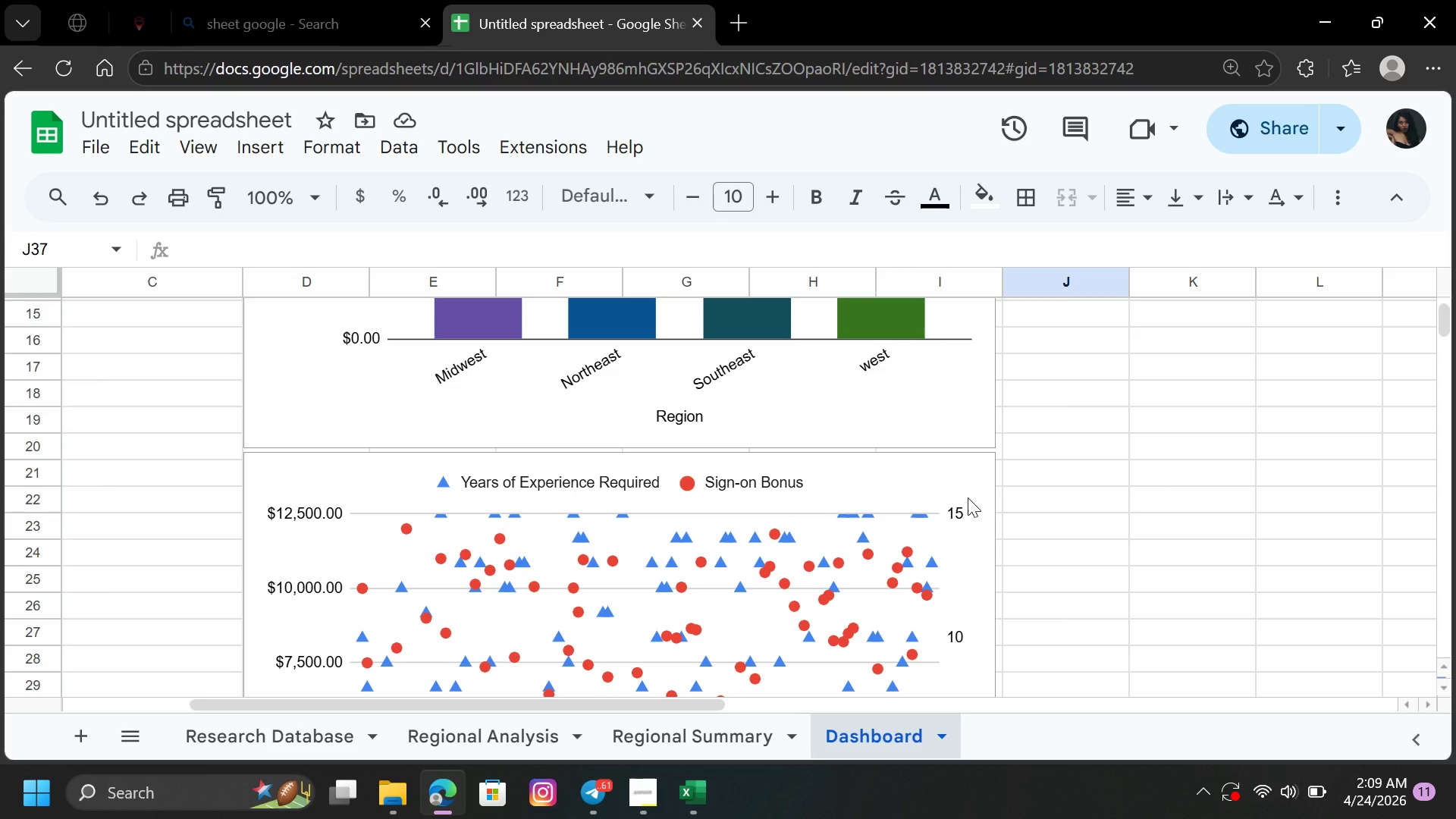 
left_click([957, 484])
 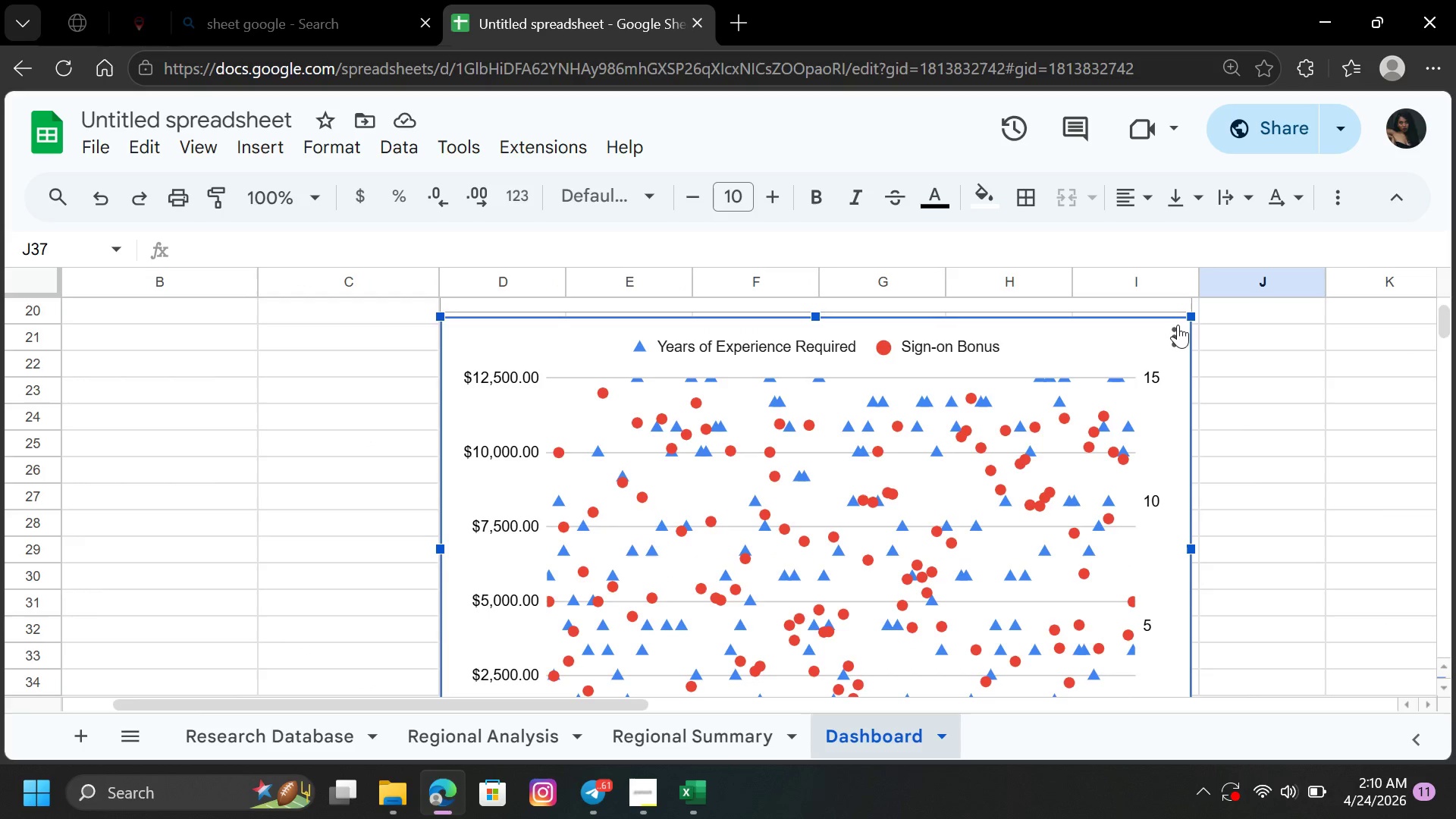 
left_click([1178, 325])
 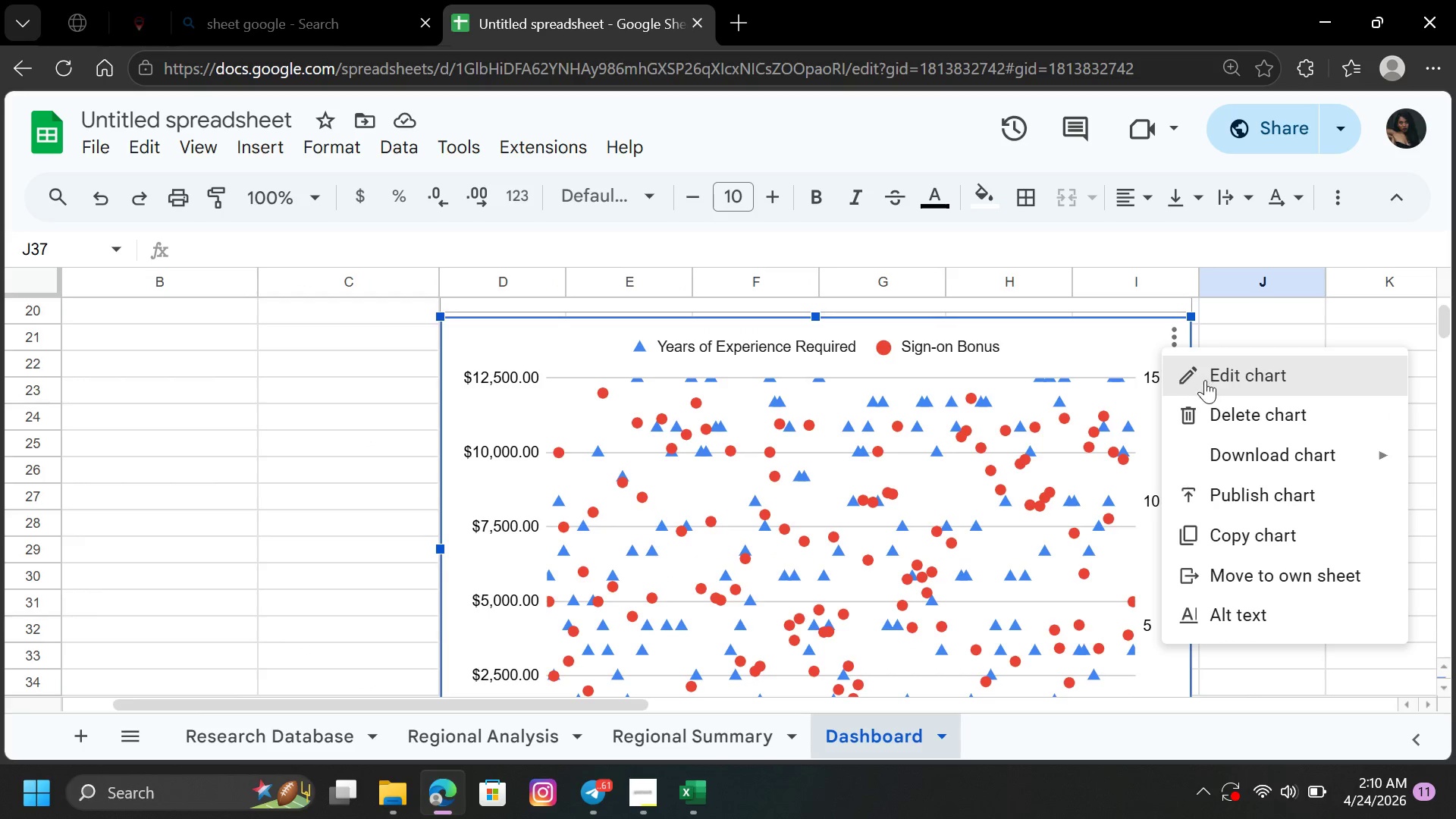 
left_click([1206, 380])
 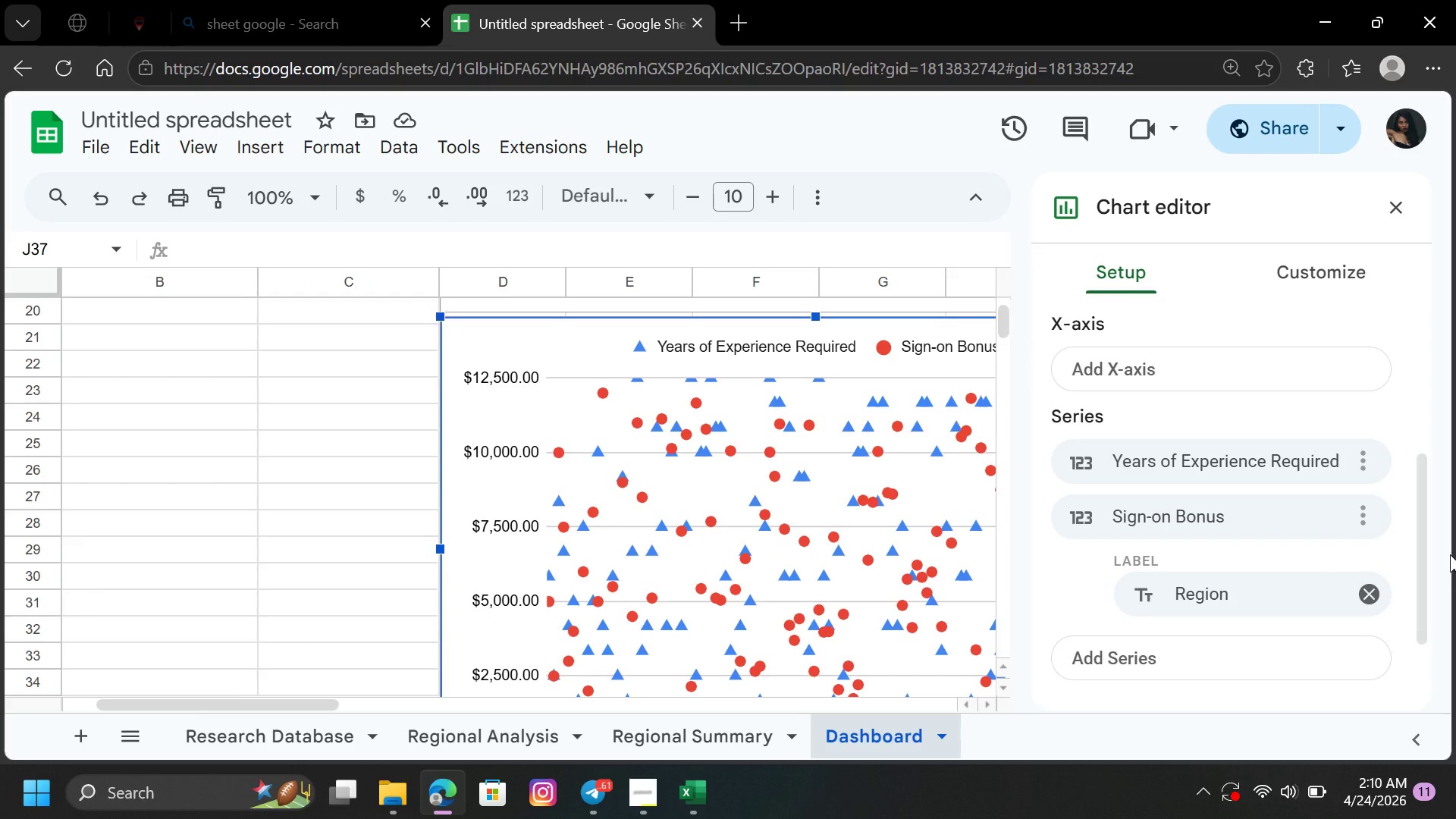 
left_click_drag(start_coordinate=[1418, 542], to_coordinate=[1431, 611])
 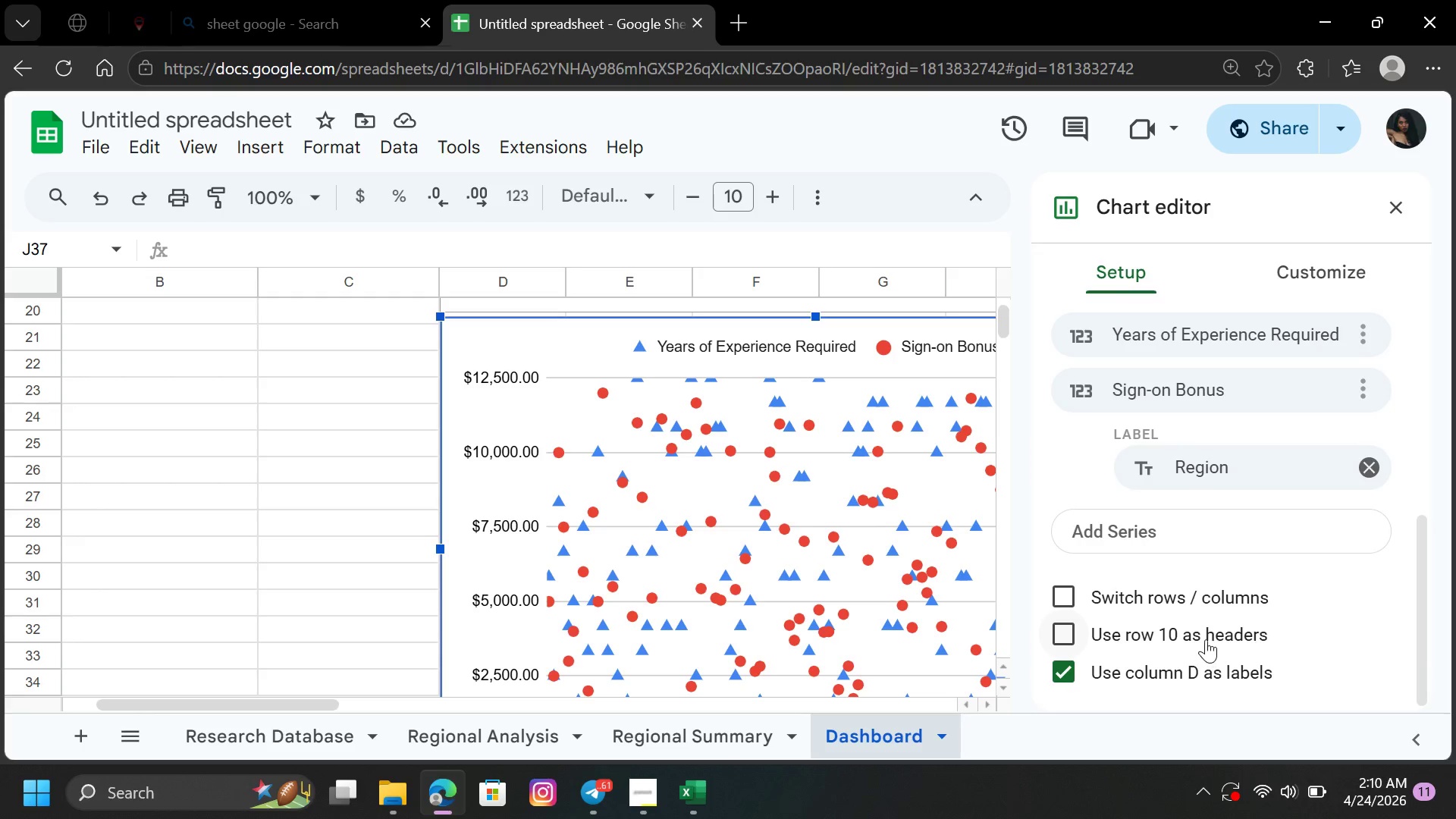 
left_click([1204, 636])
 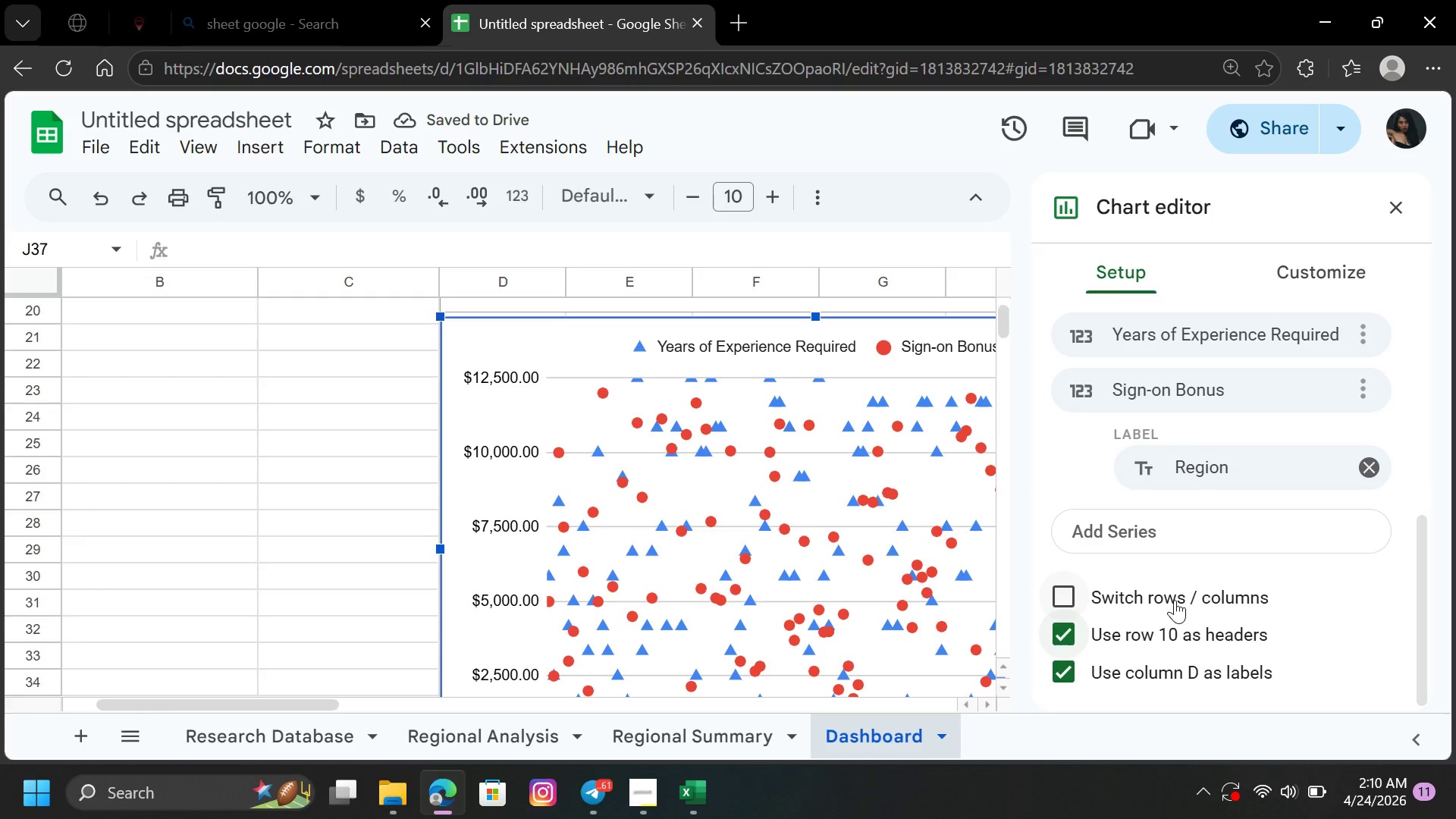 
left_click([1160, 583])
 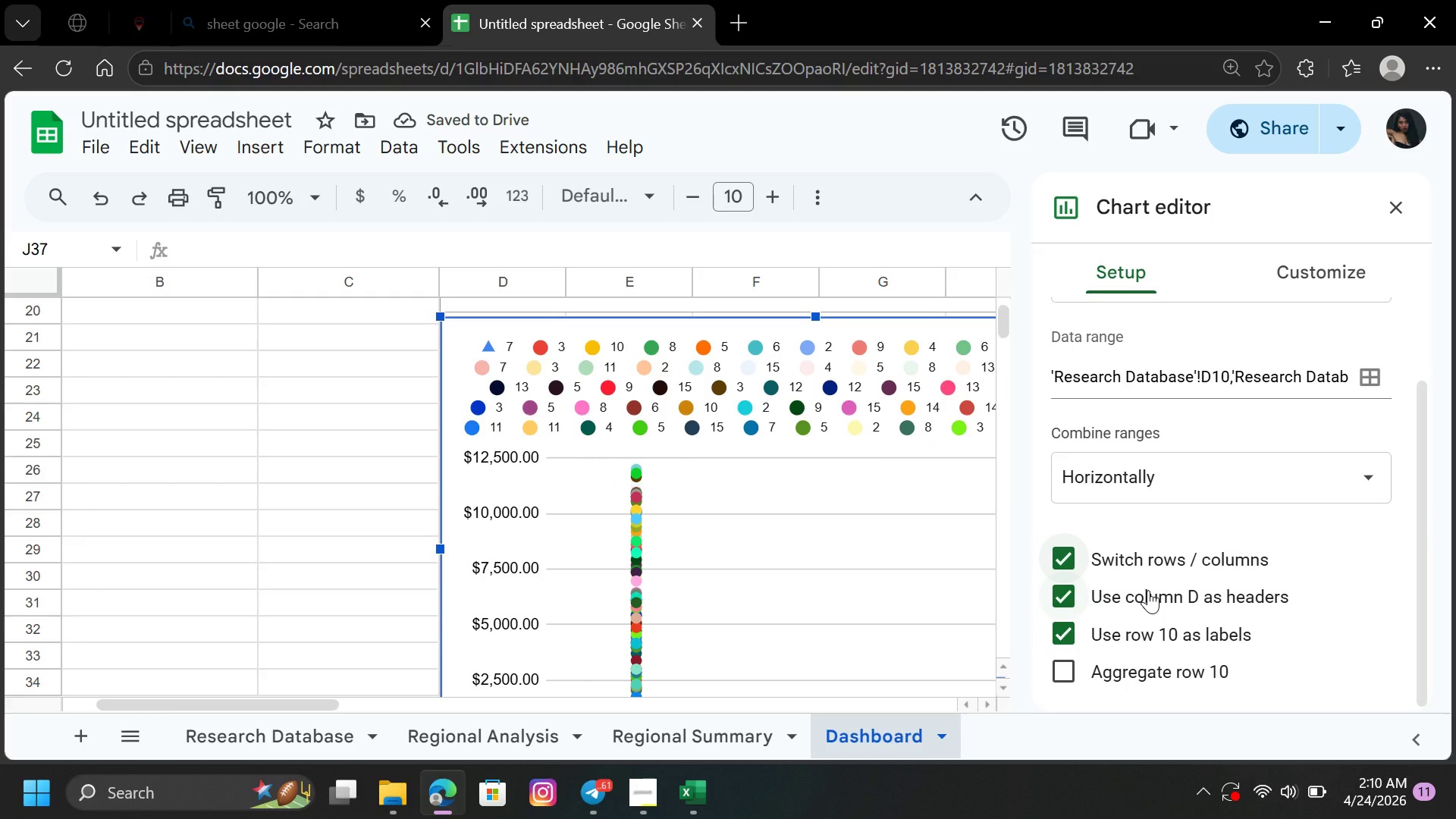 
wait(6.47)
 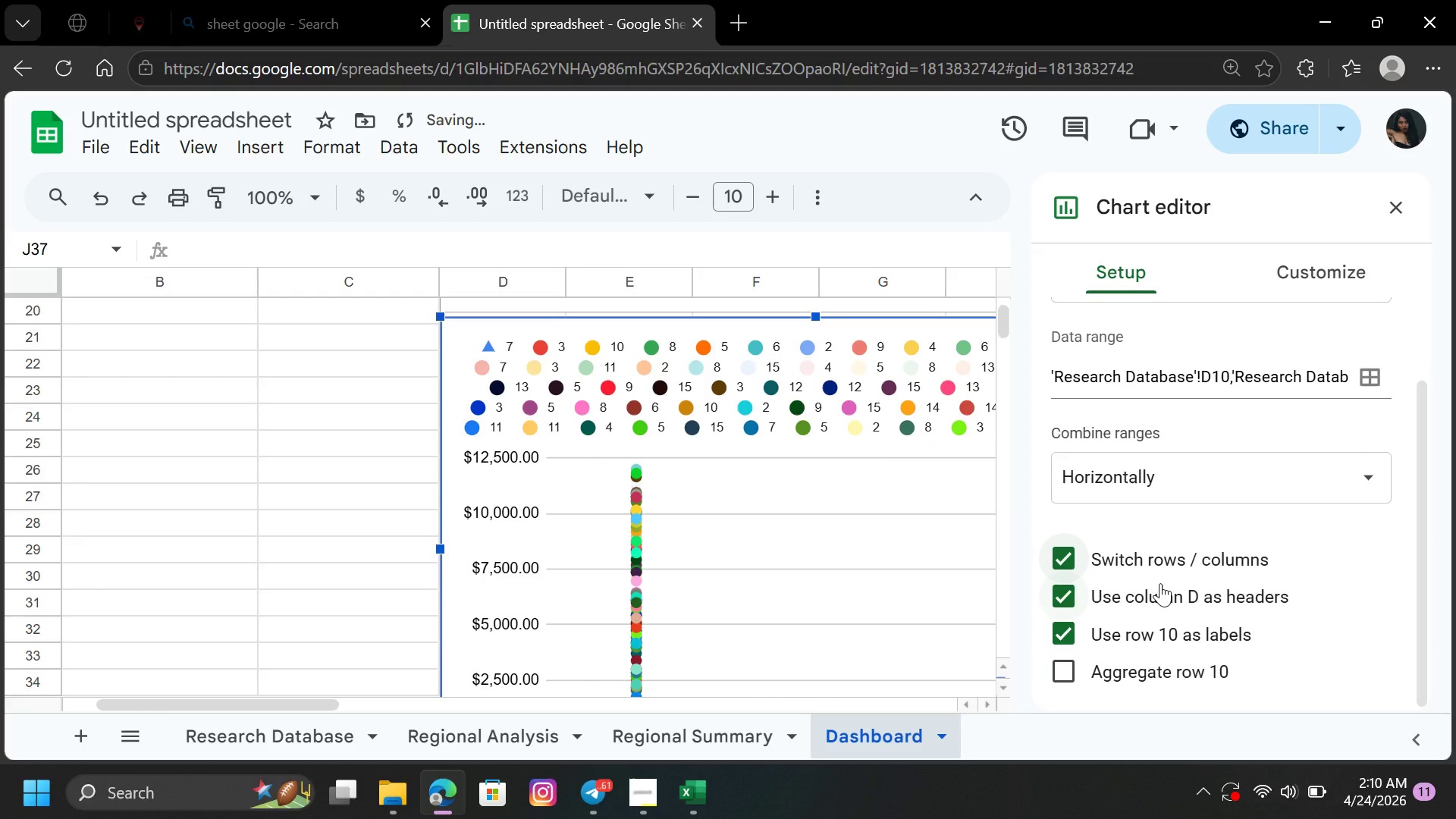 
left_click([1138, 566])
 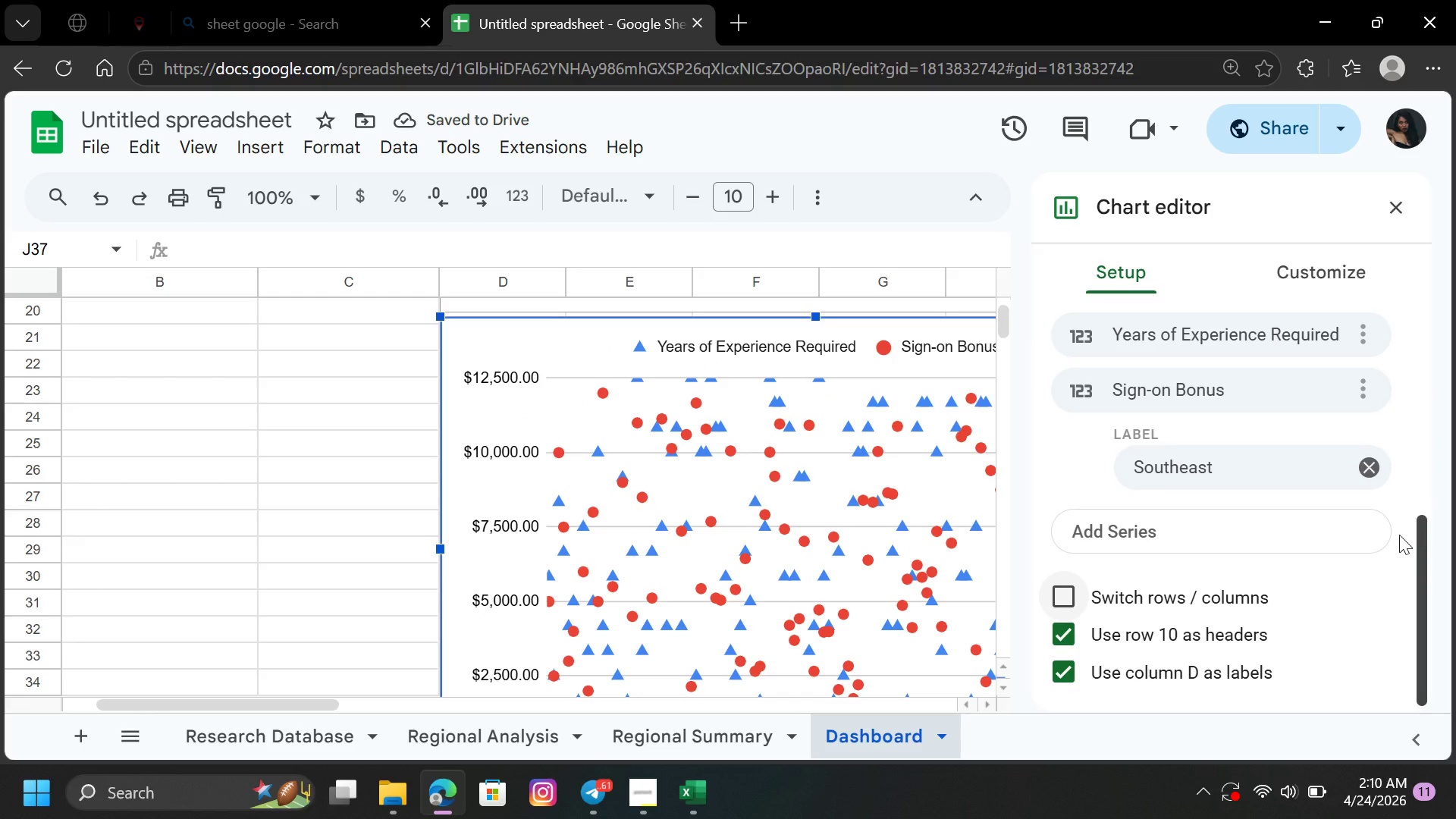 
left_click([1245, 466])
 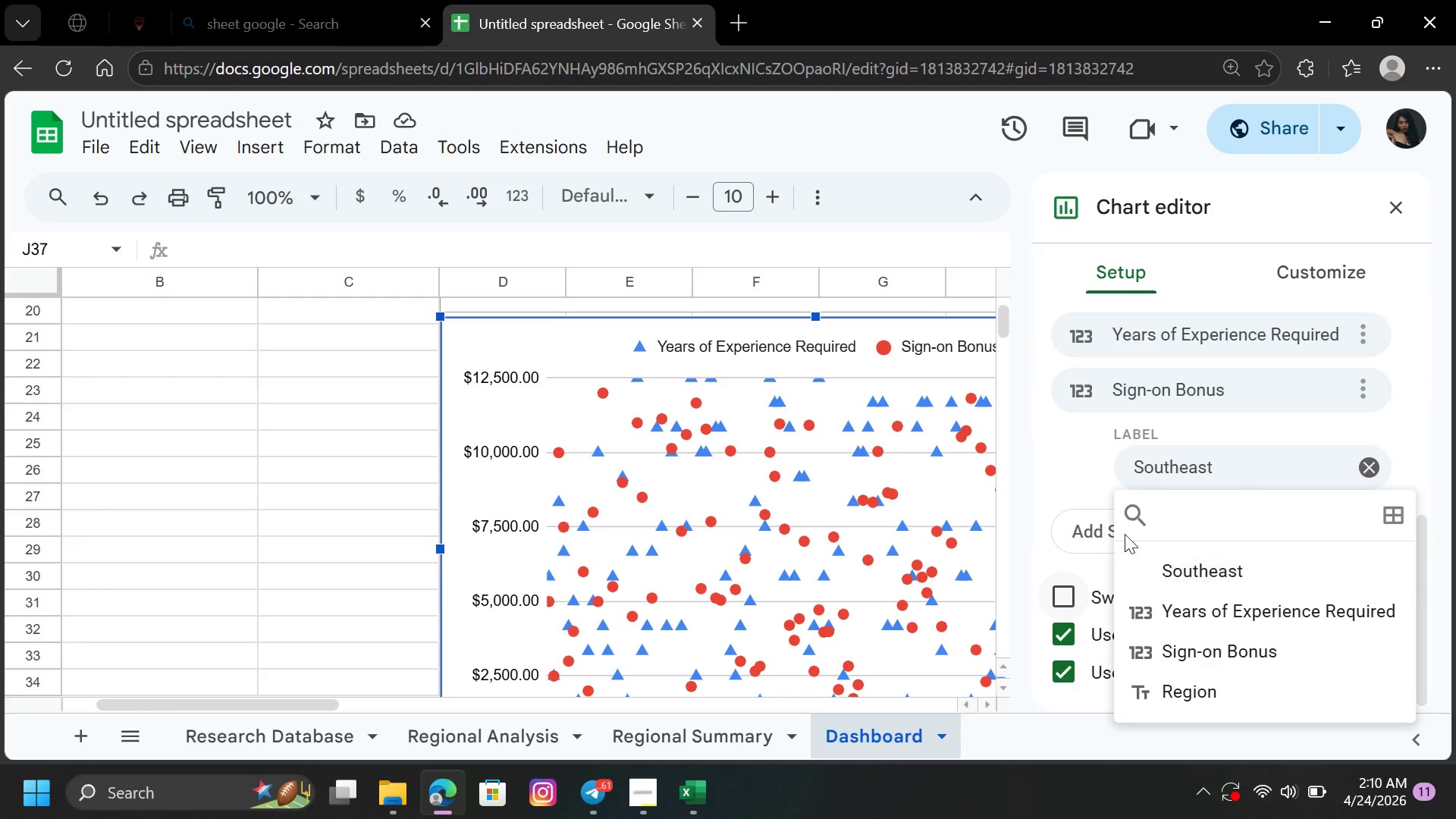 
left_click([1059, 463])
 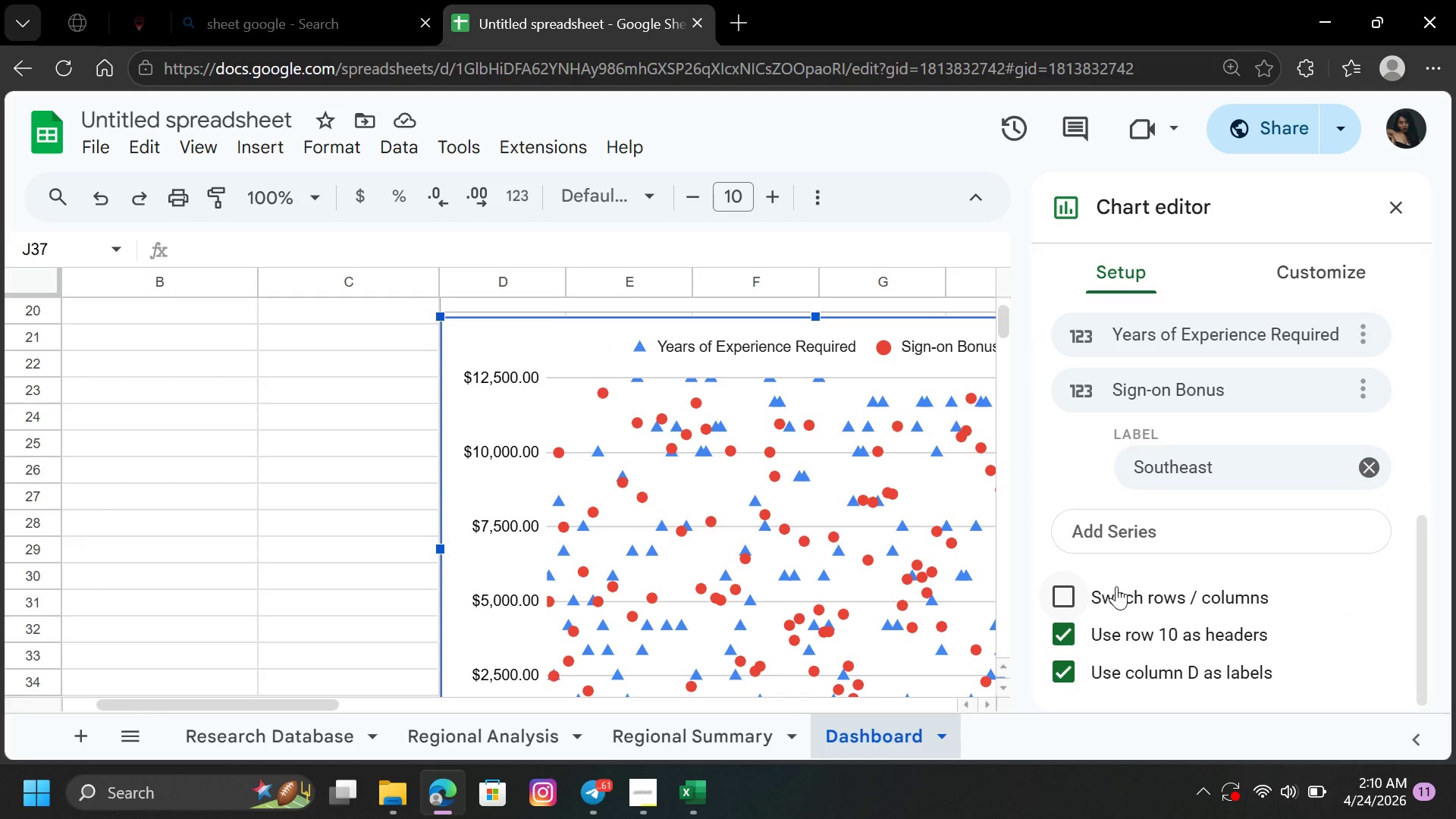 
left_click([1118, 587])
 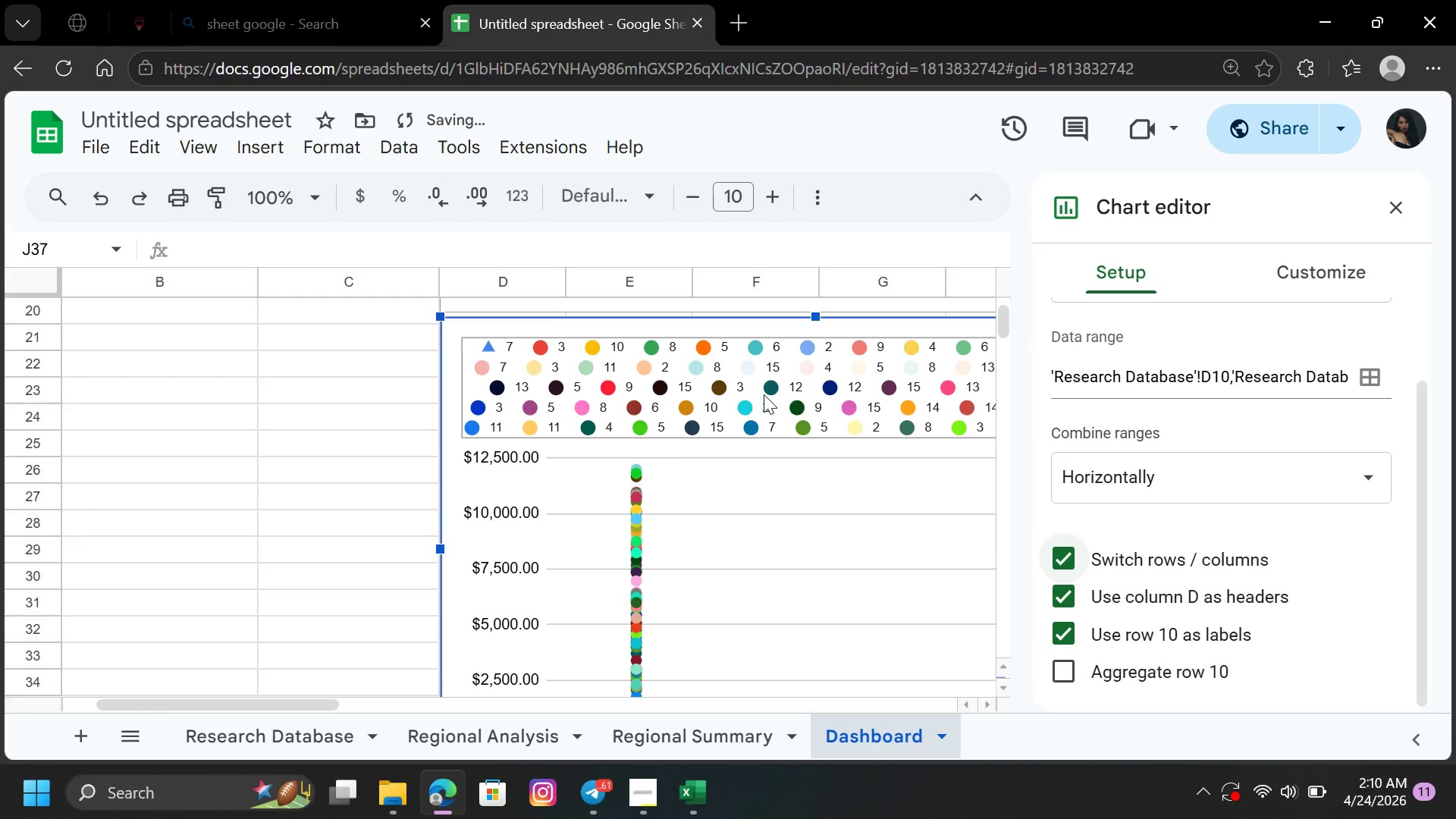 
left_click([770, 387])
 